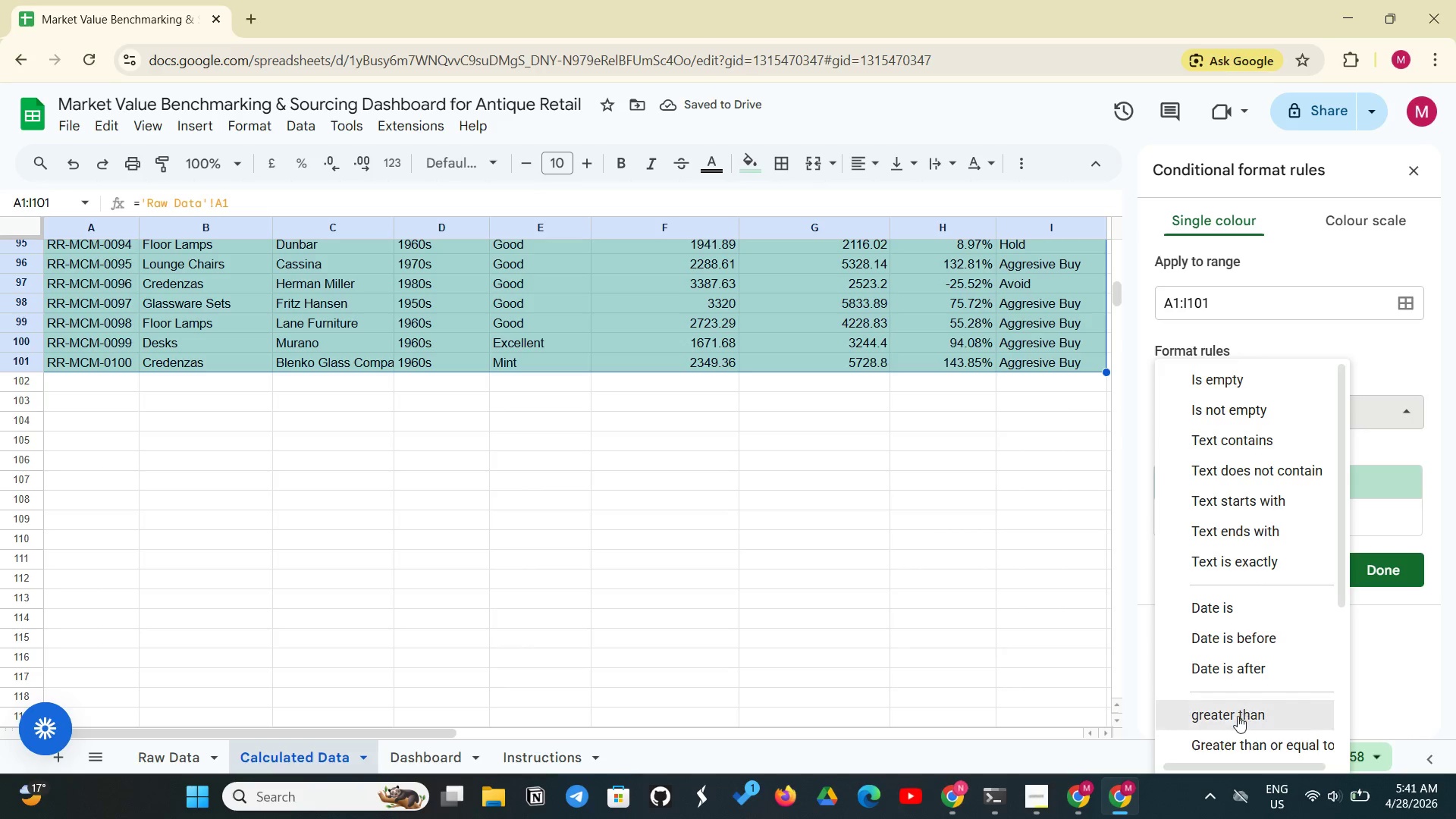 
scroll: coordinate [1231, 727], scroll_direction: down, amount: 4.0
 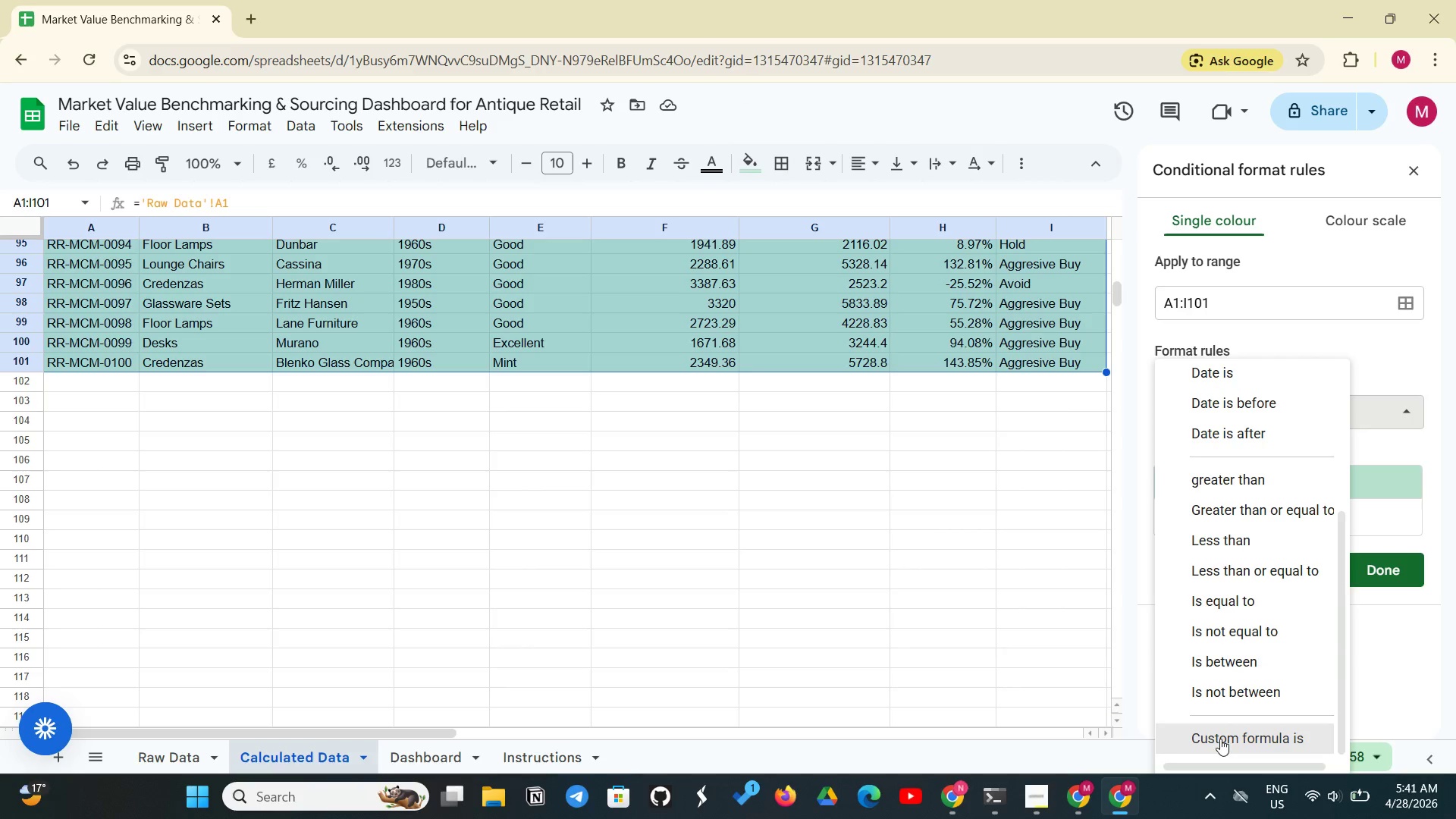 
left_click([1220, 739])
 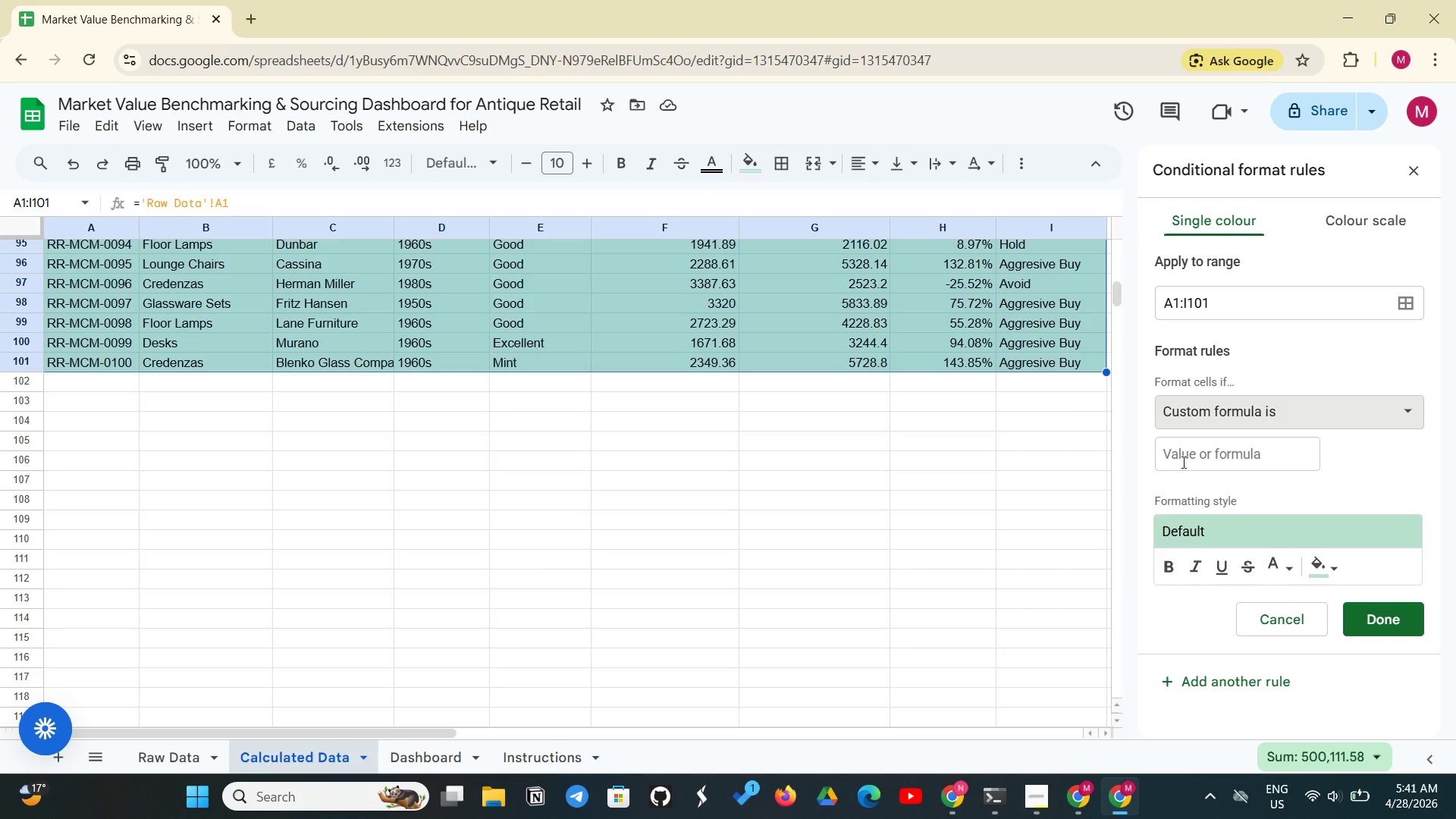 
left_click([1187, 447])
 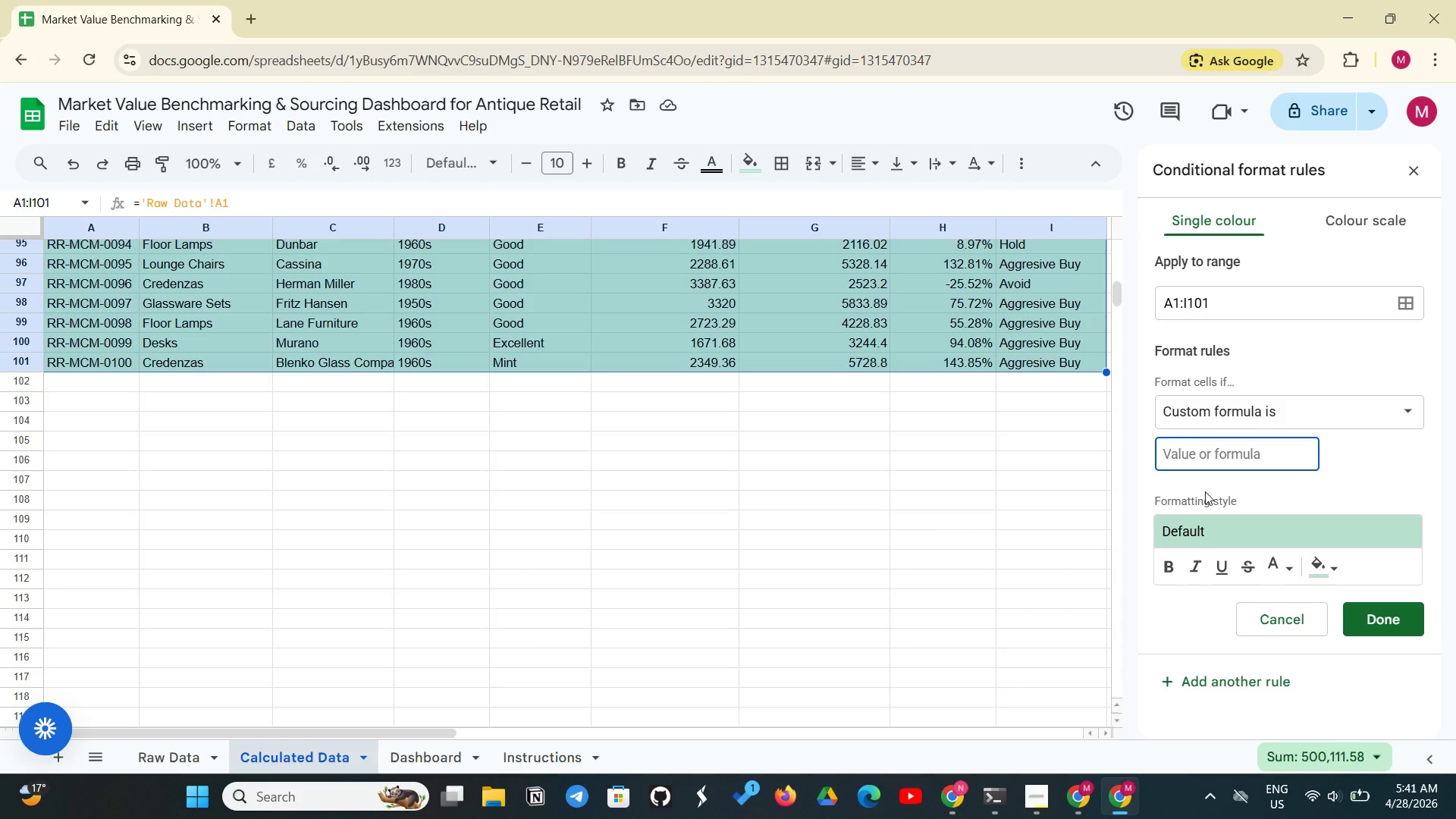 
type(=$G)
key(Backspace)
type(H2> 0.25)
 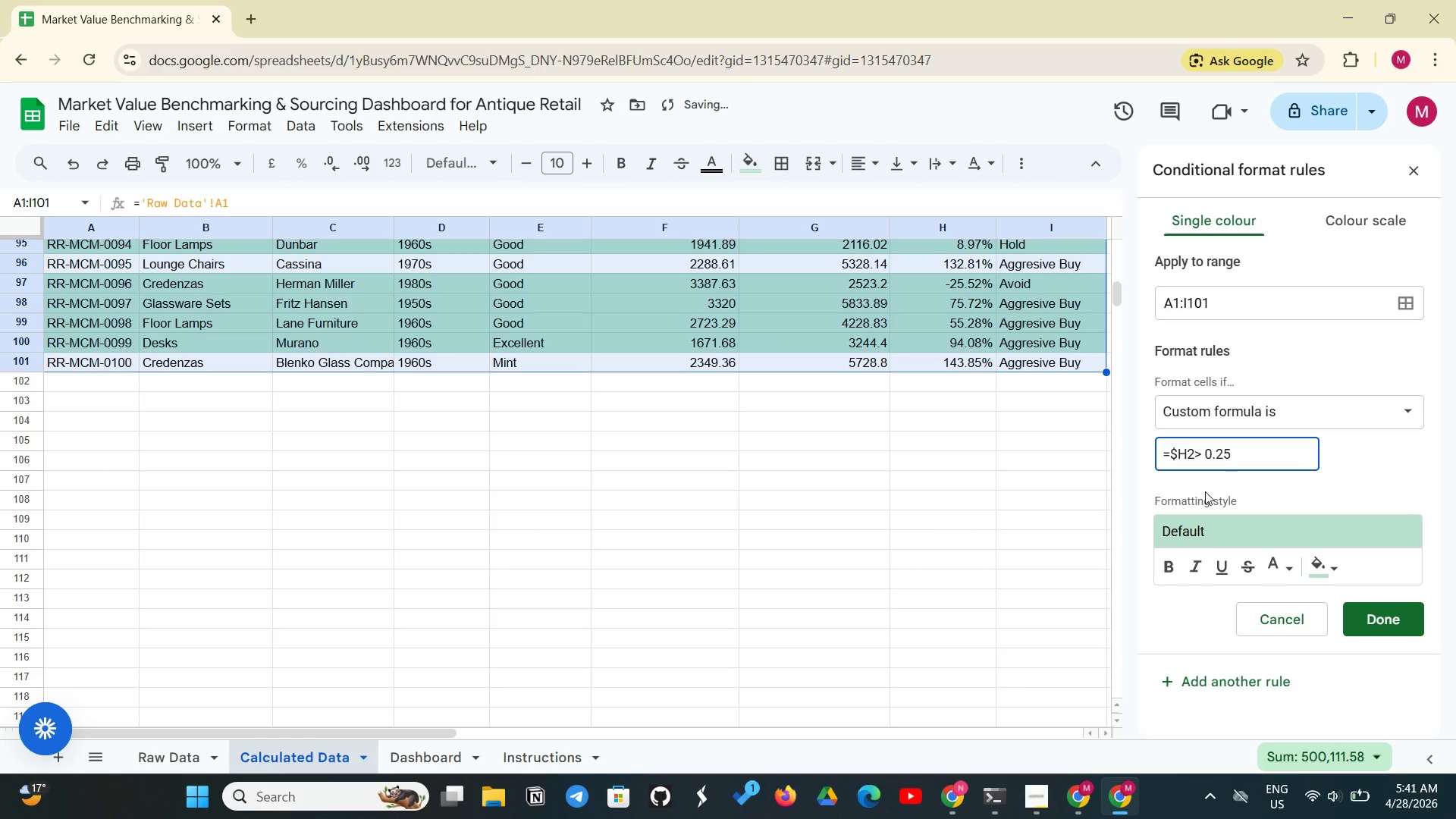 
left_click([1288, 579])
 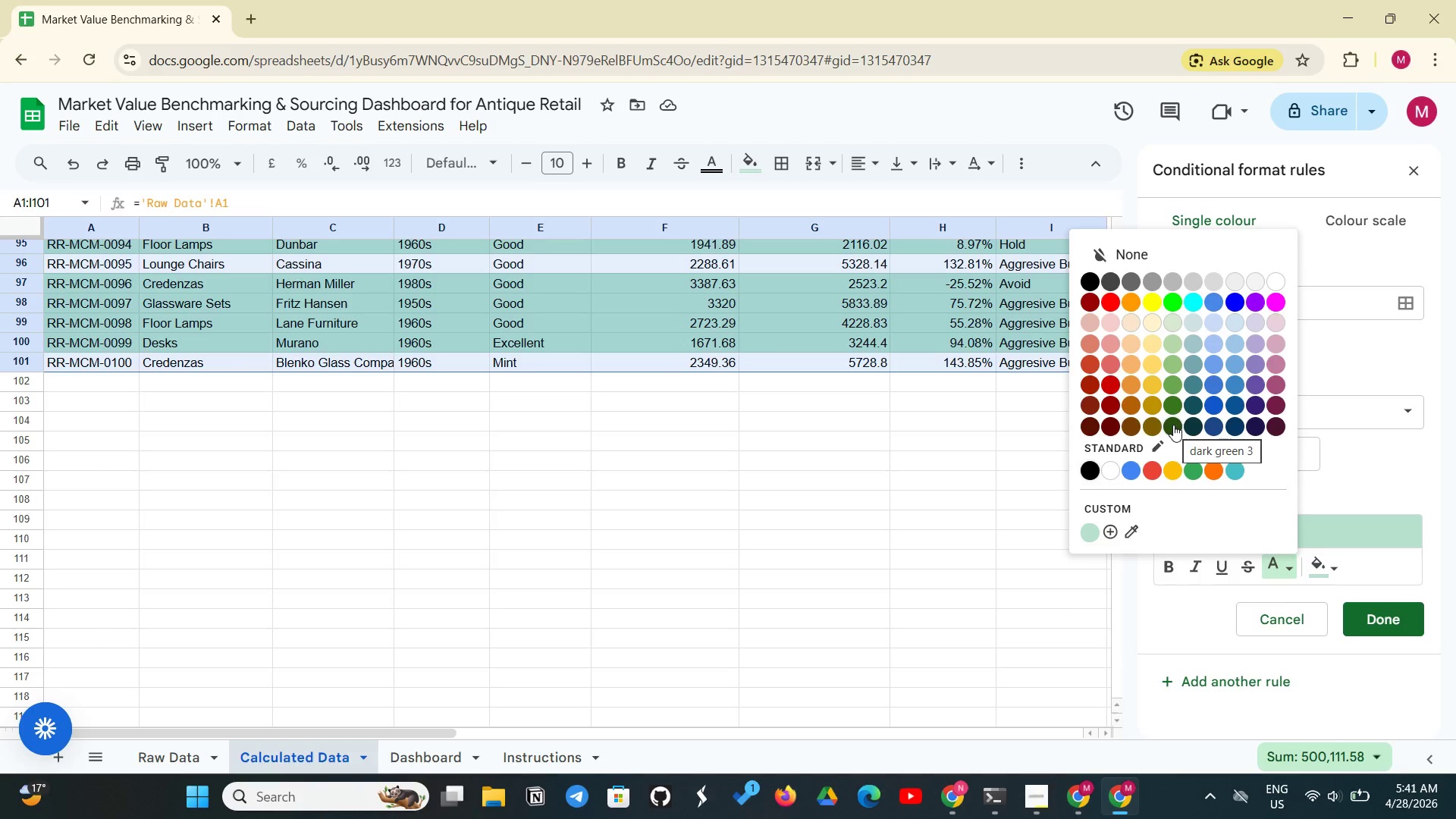 
left_click([1173, 425])
 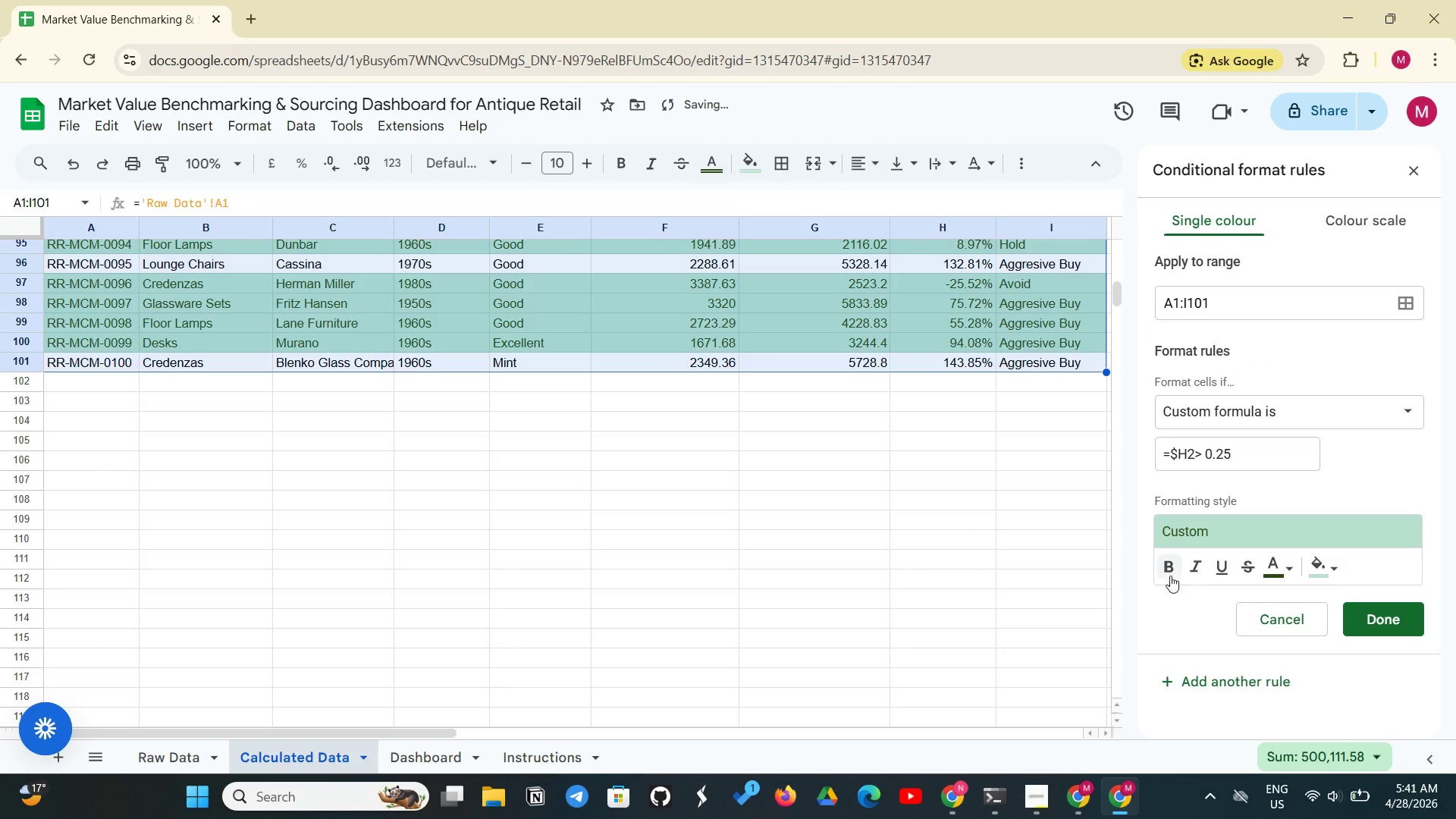 
left_click([1163, 563])
 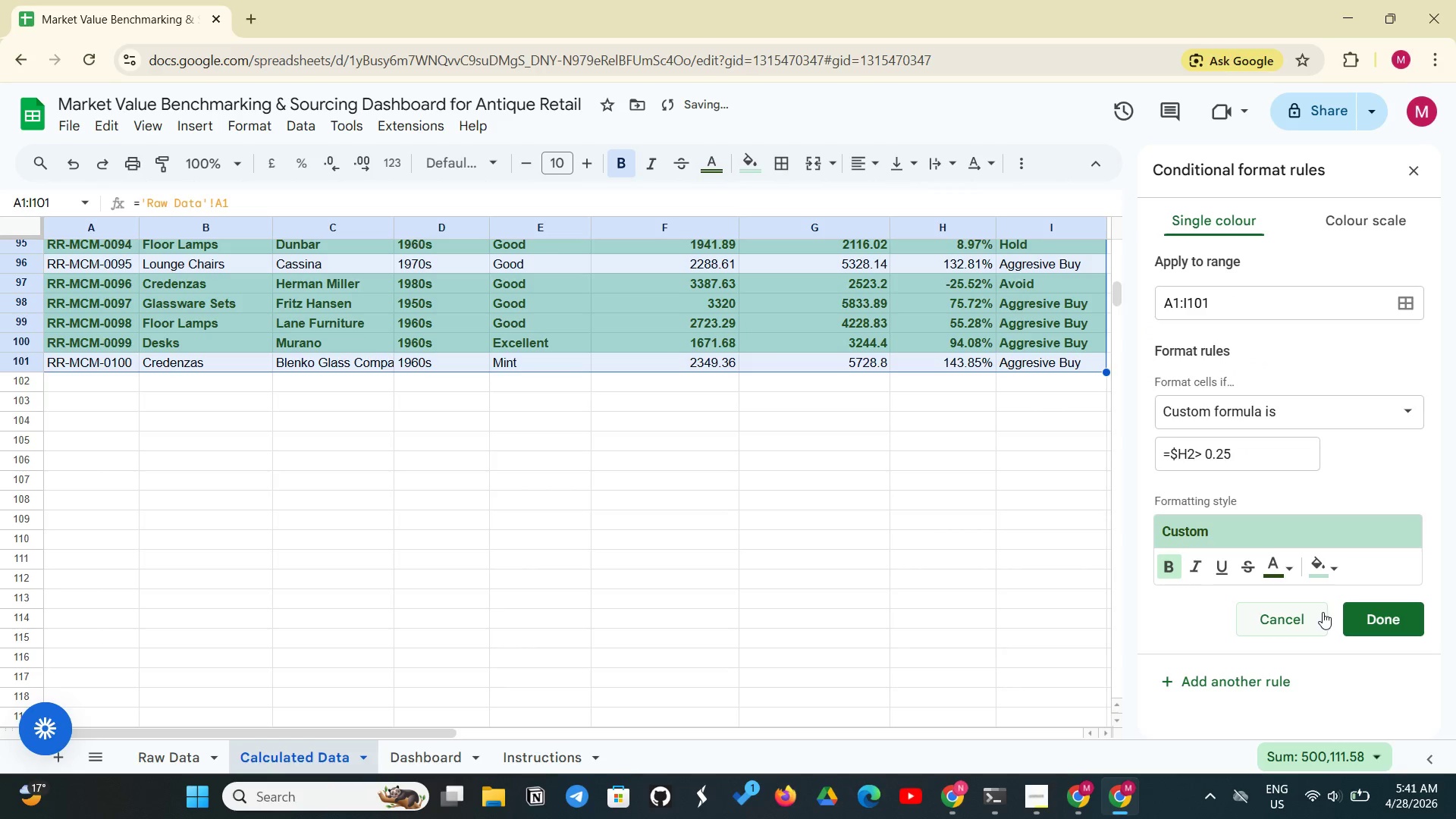 
left_click([1380, 613])
 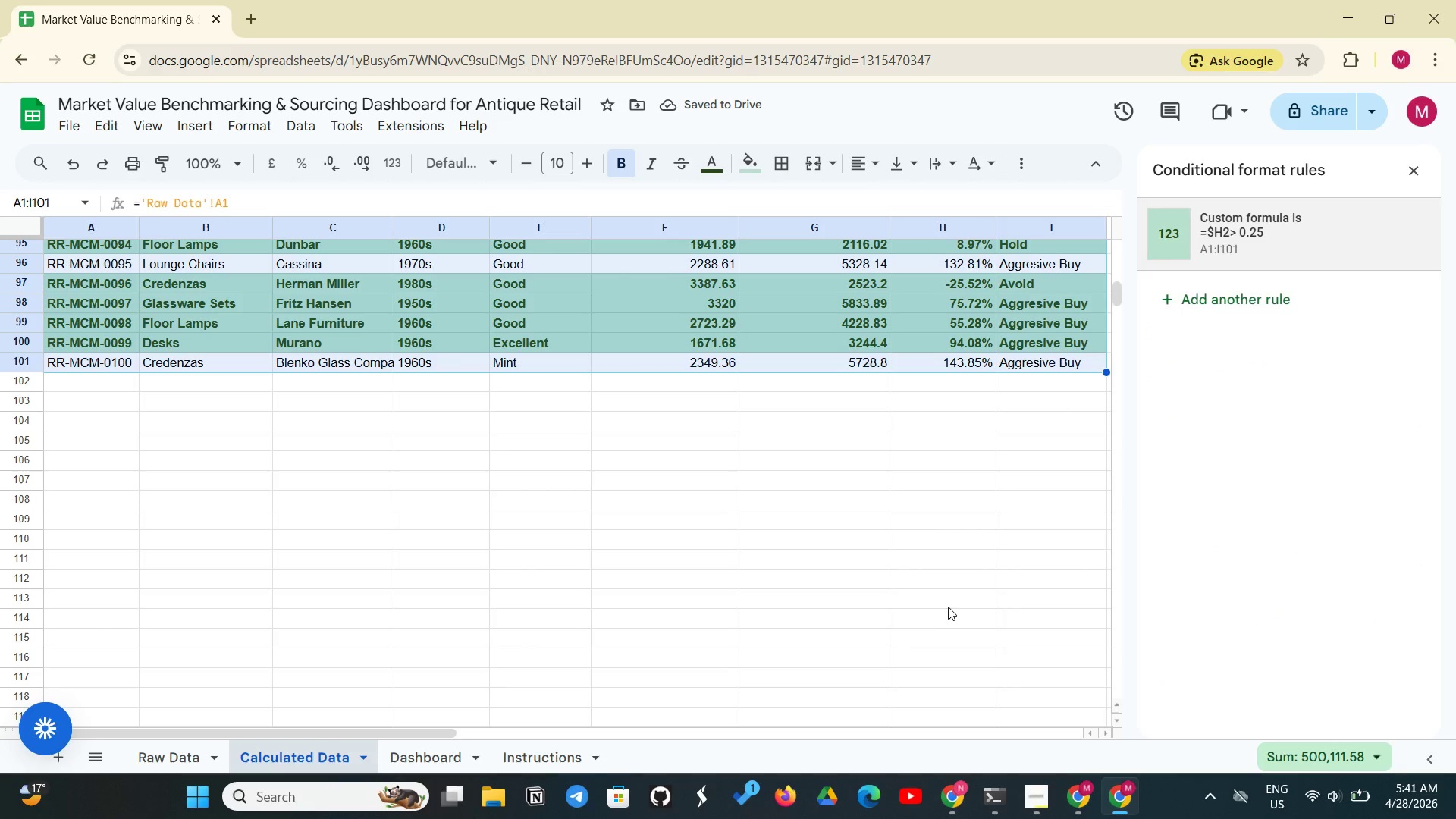 
left_click([946, 606])
 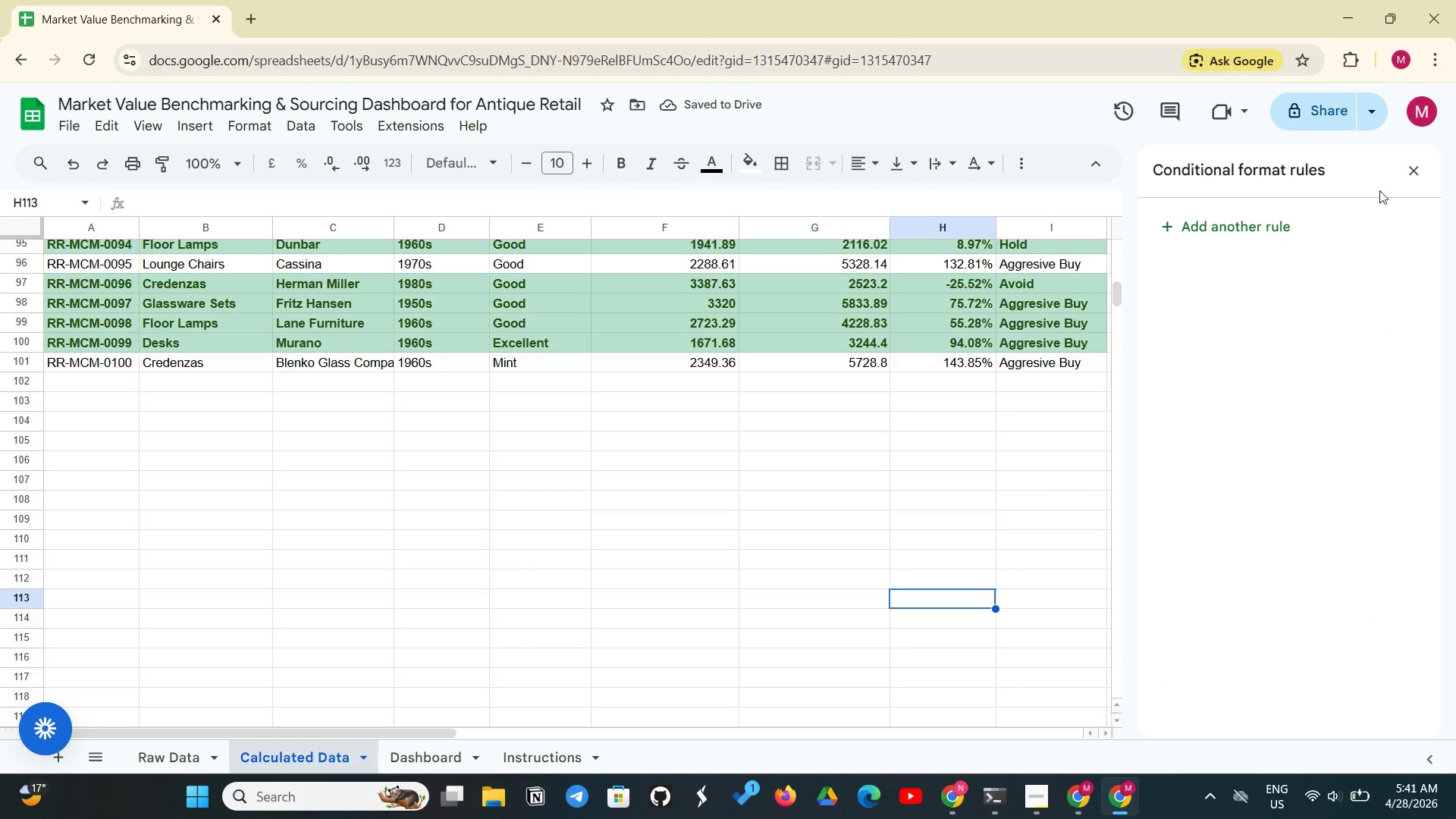 
left_click([1420, 174])
 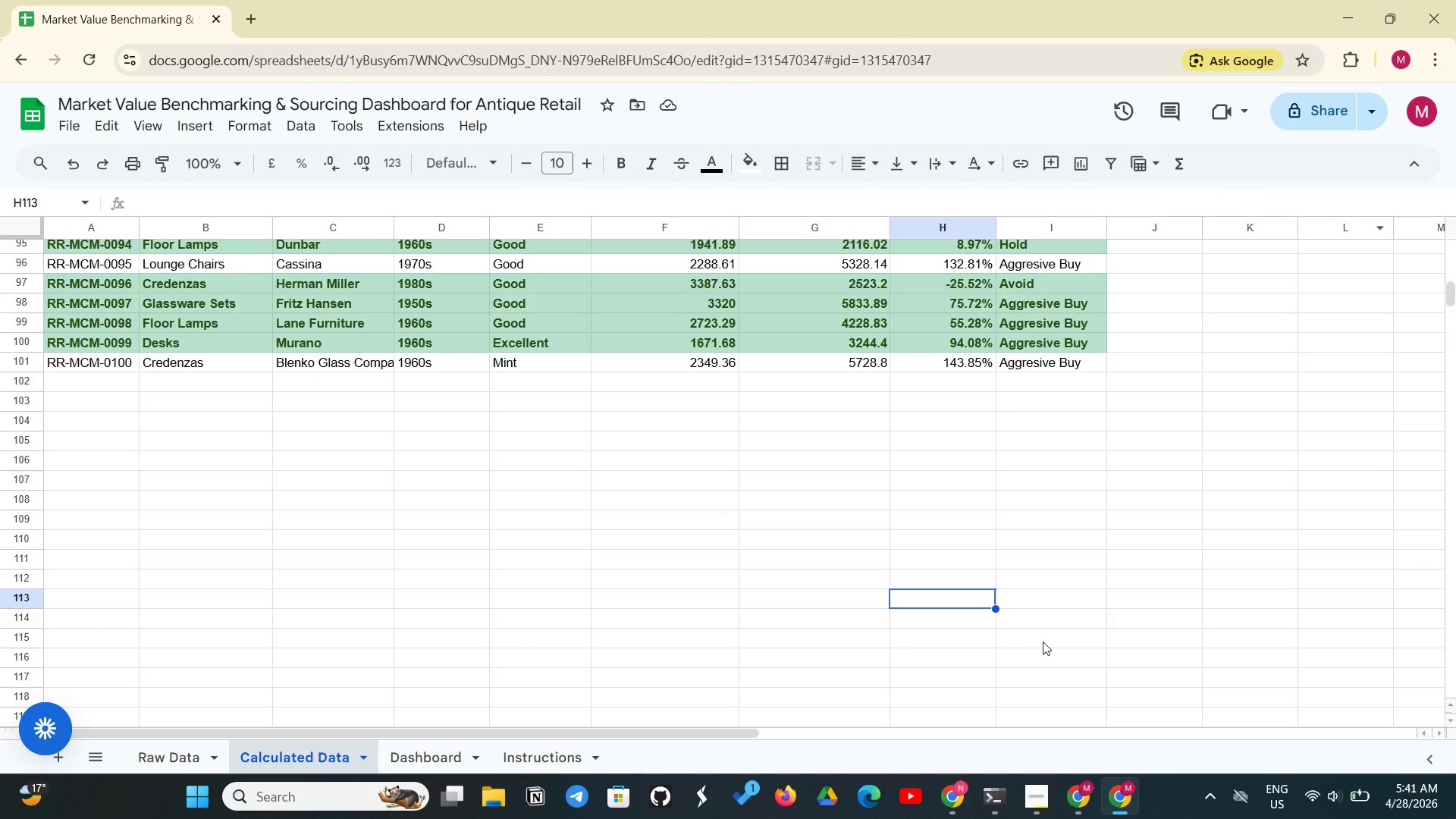 
scroll: coordinate [1052, 607], scroll_direction: up, amount: 28.0
 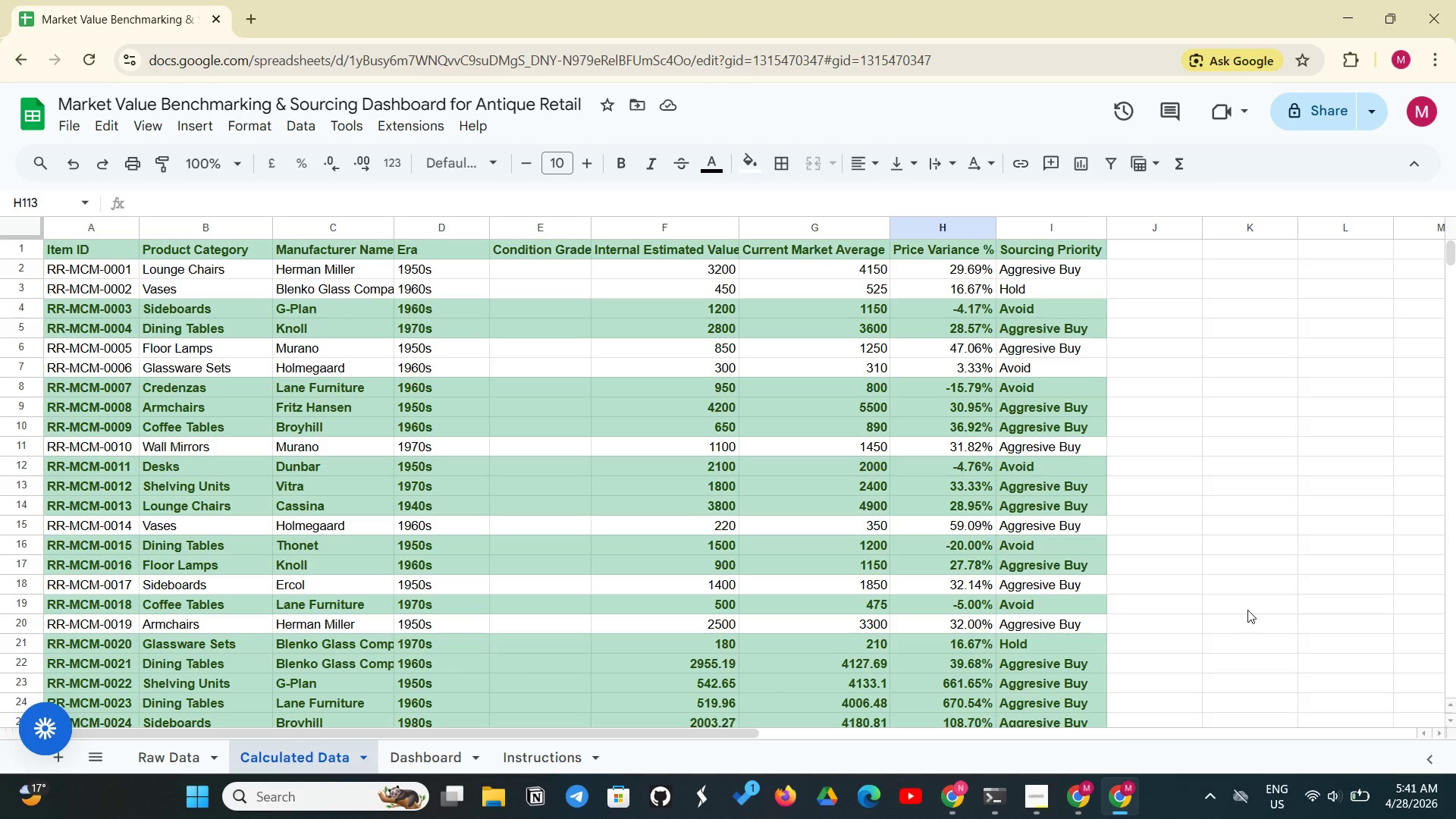 
wait(17.5)
 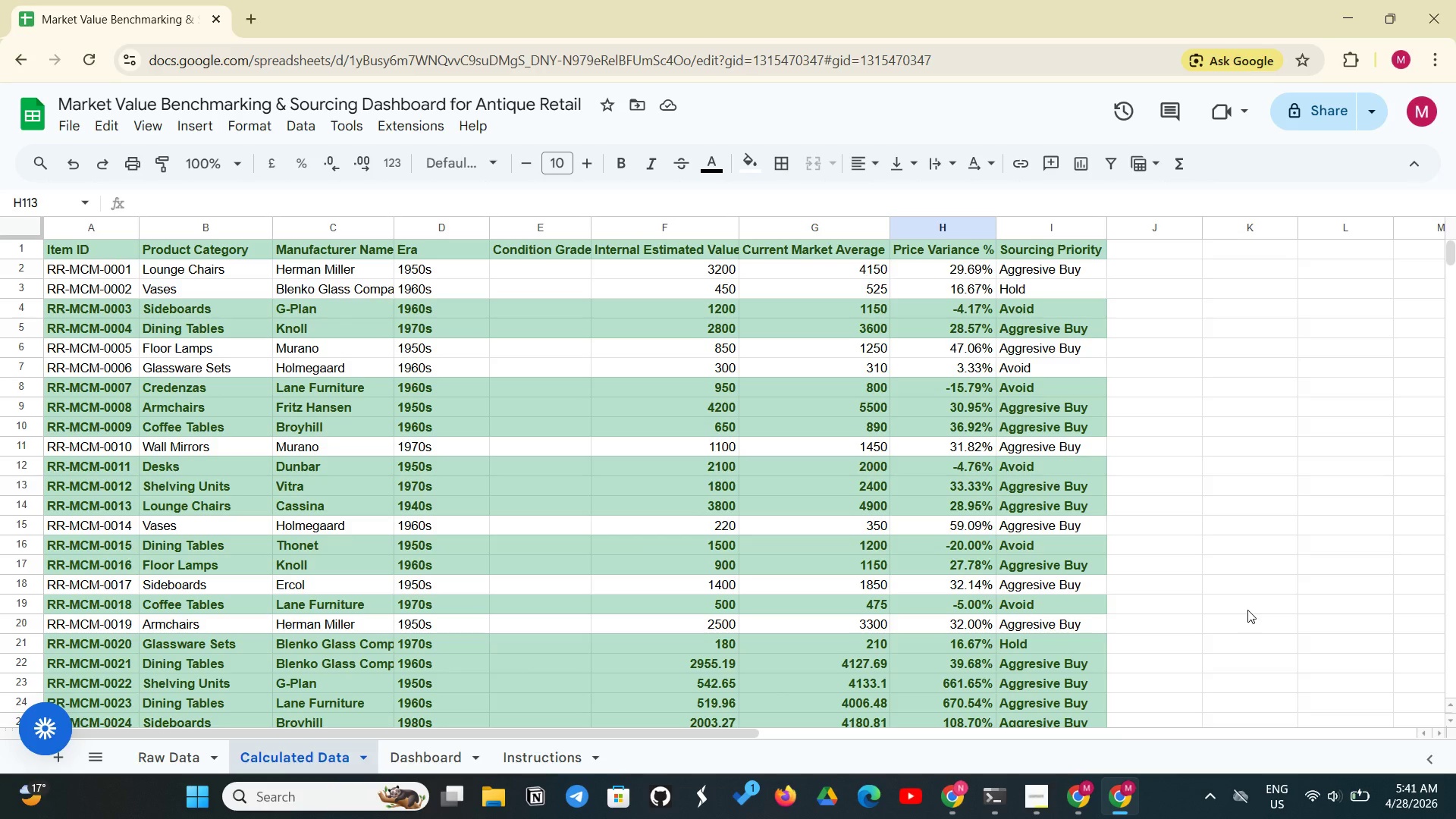 
left_click([418, 767])
 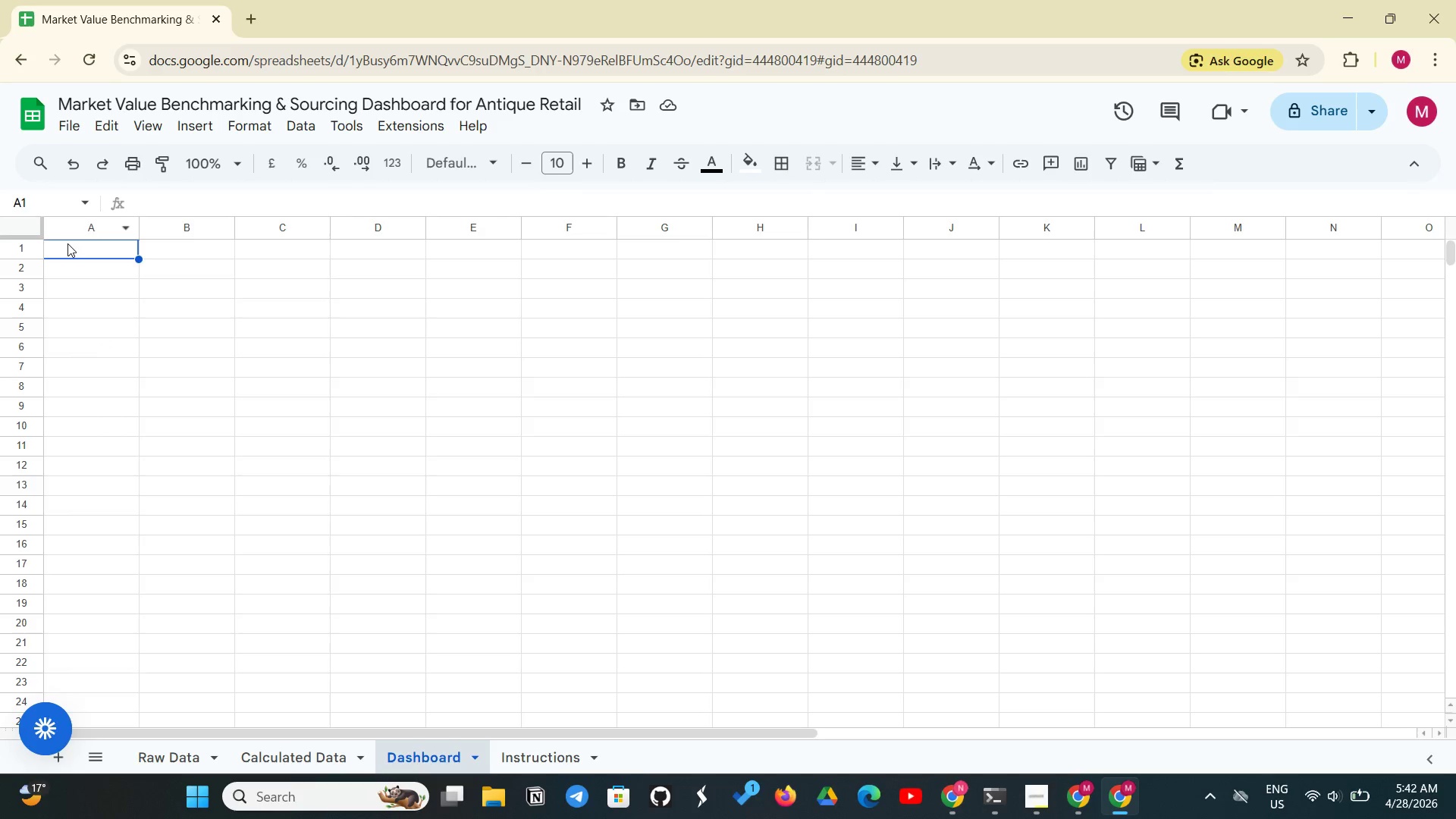 
type(RESURRECTES)
key(Backspace)
type(D)
 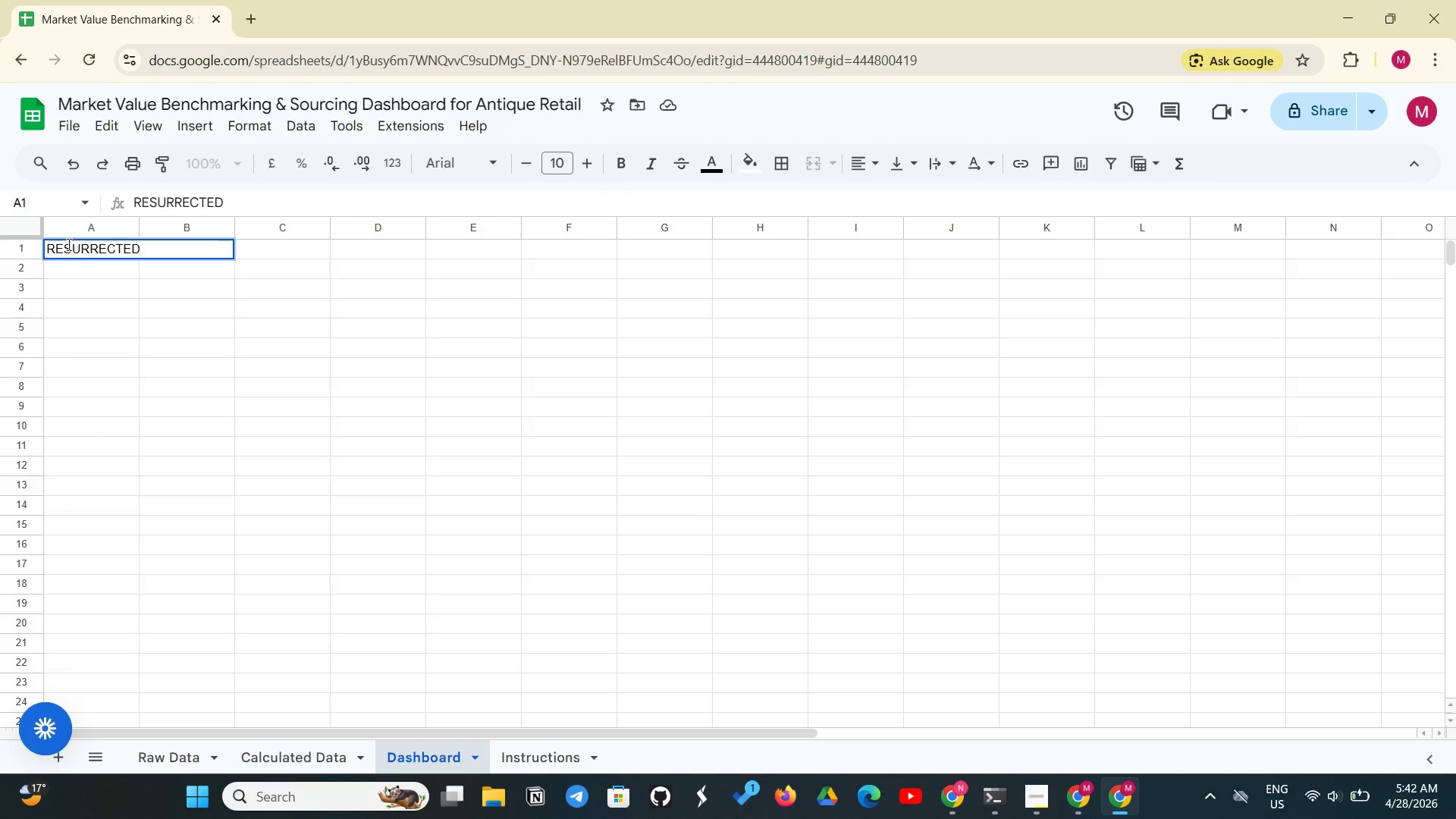 
wait(9.11)
 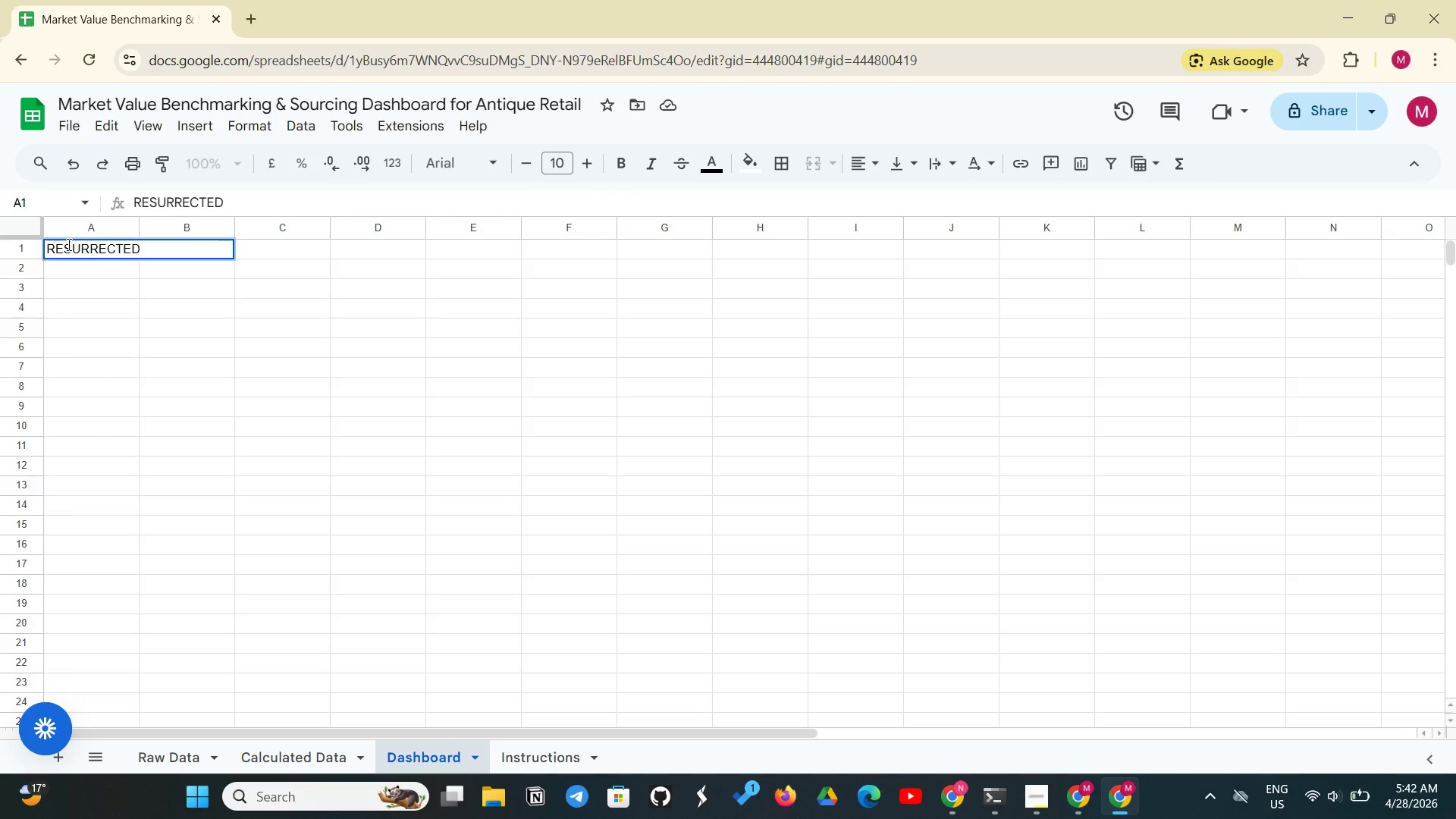 
key(Space)
 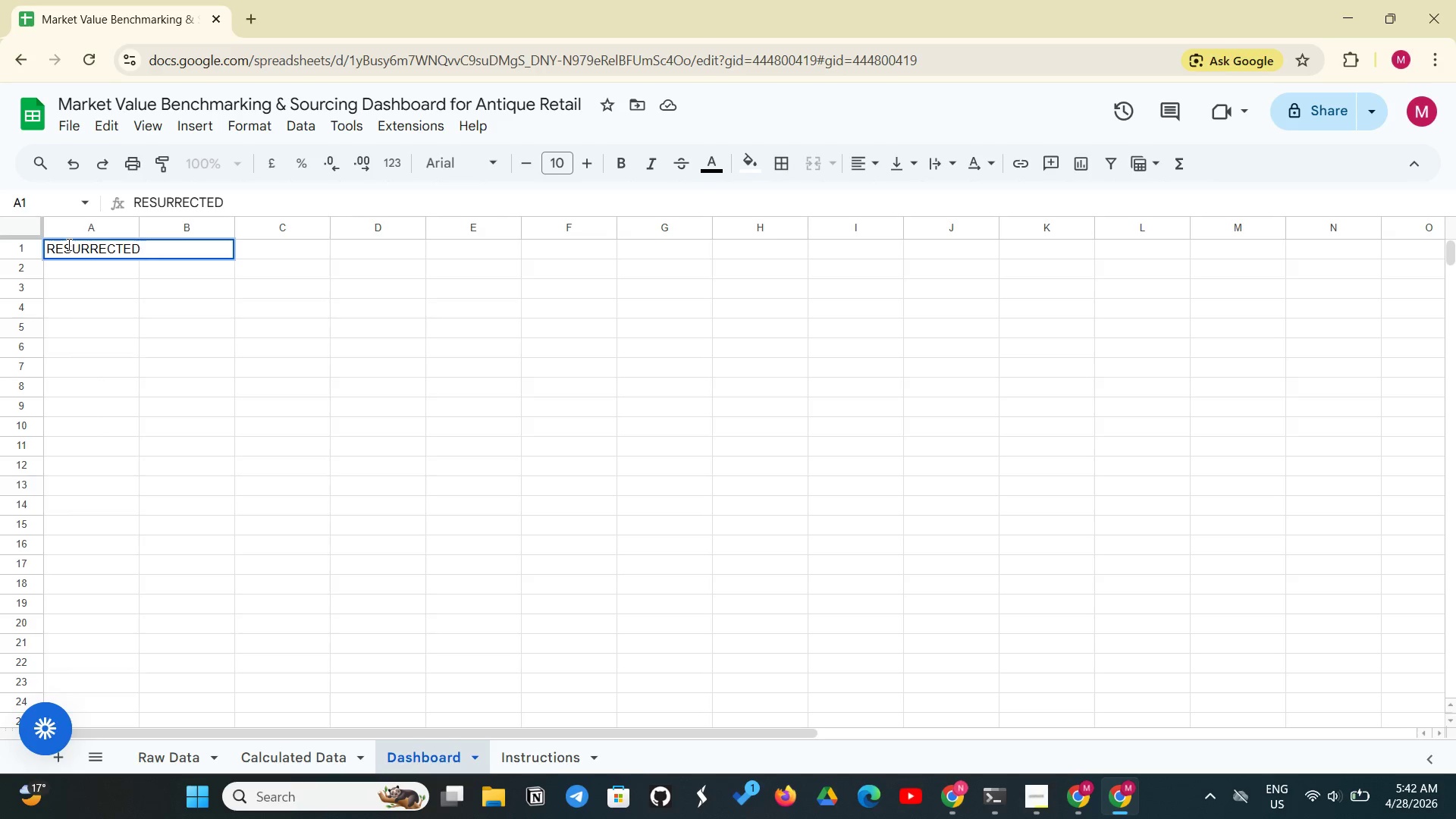 
type(RELICS - MARKET BENCHMARKING DASHBOARD)
 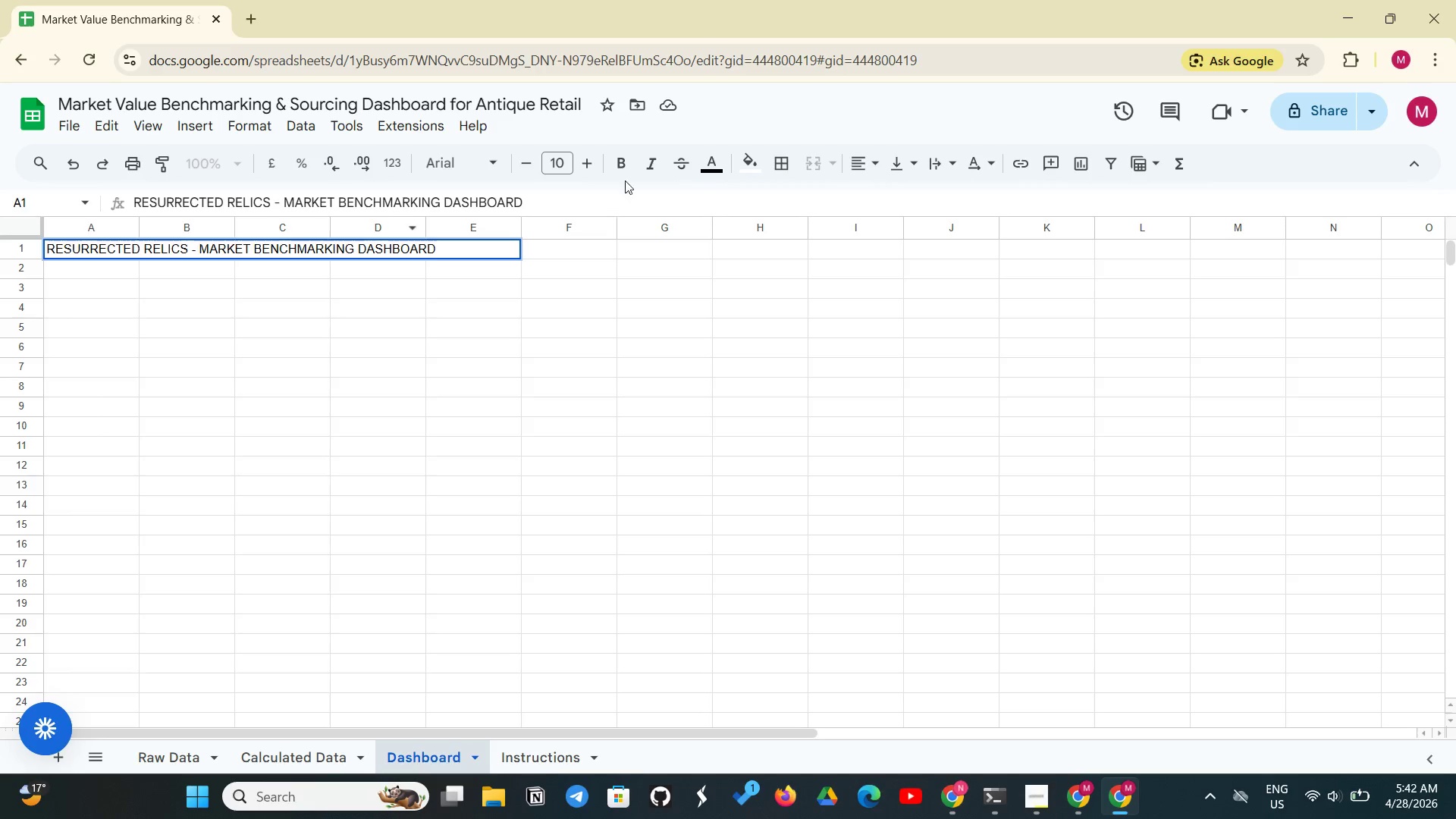 
left_click([623, 155])
 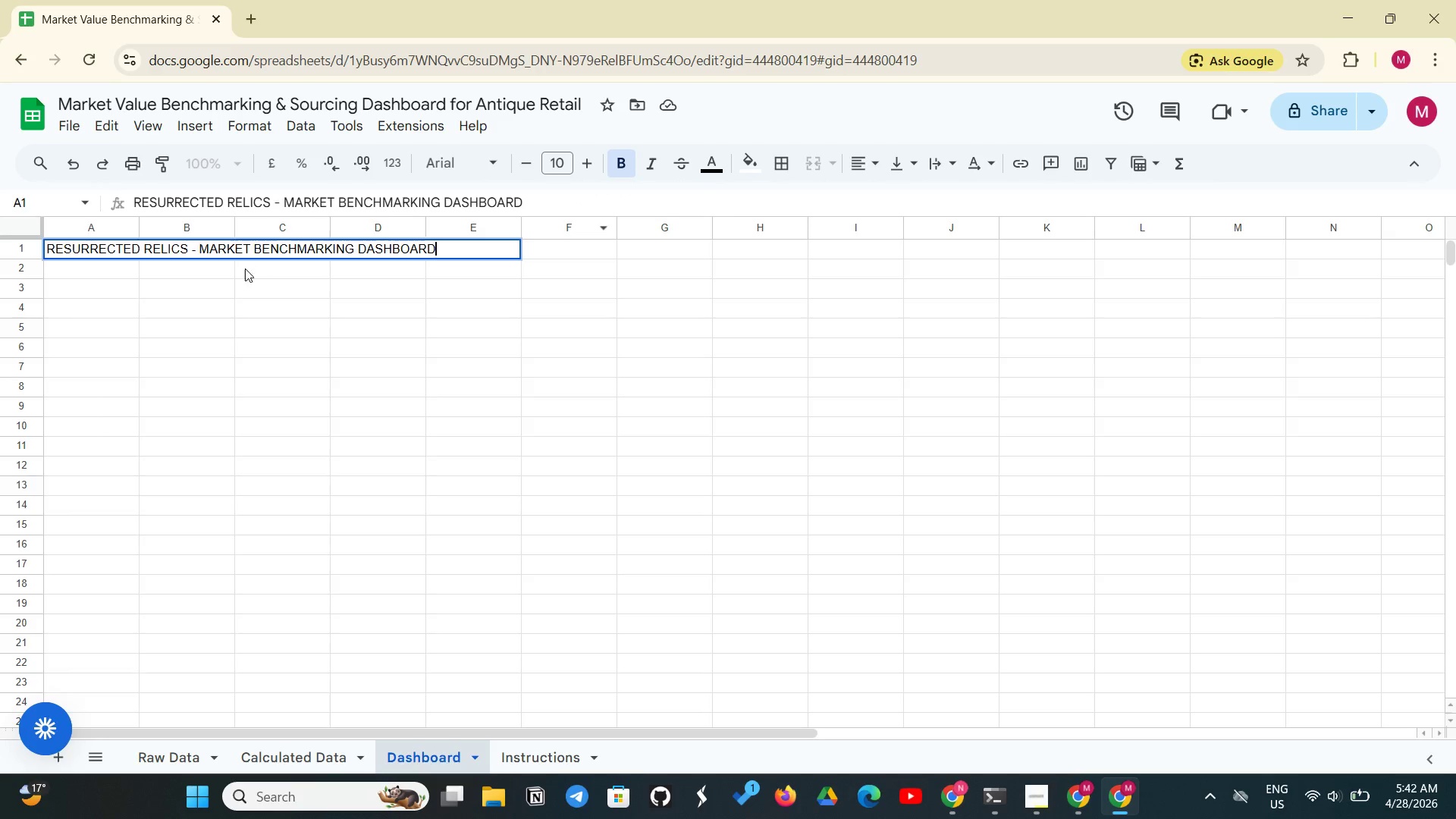 
left_click([196, 300])
 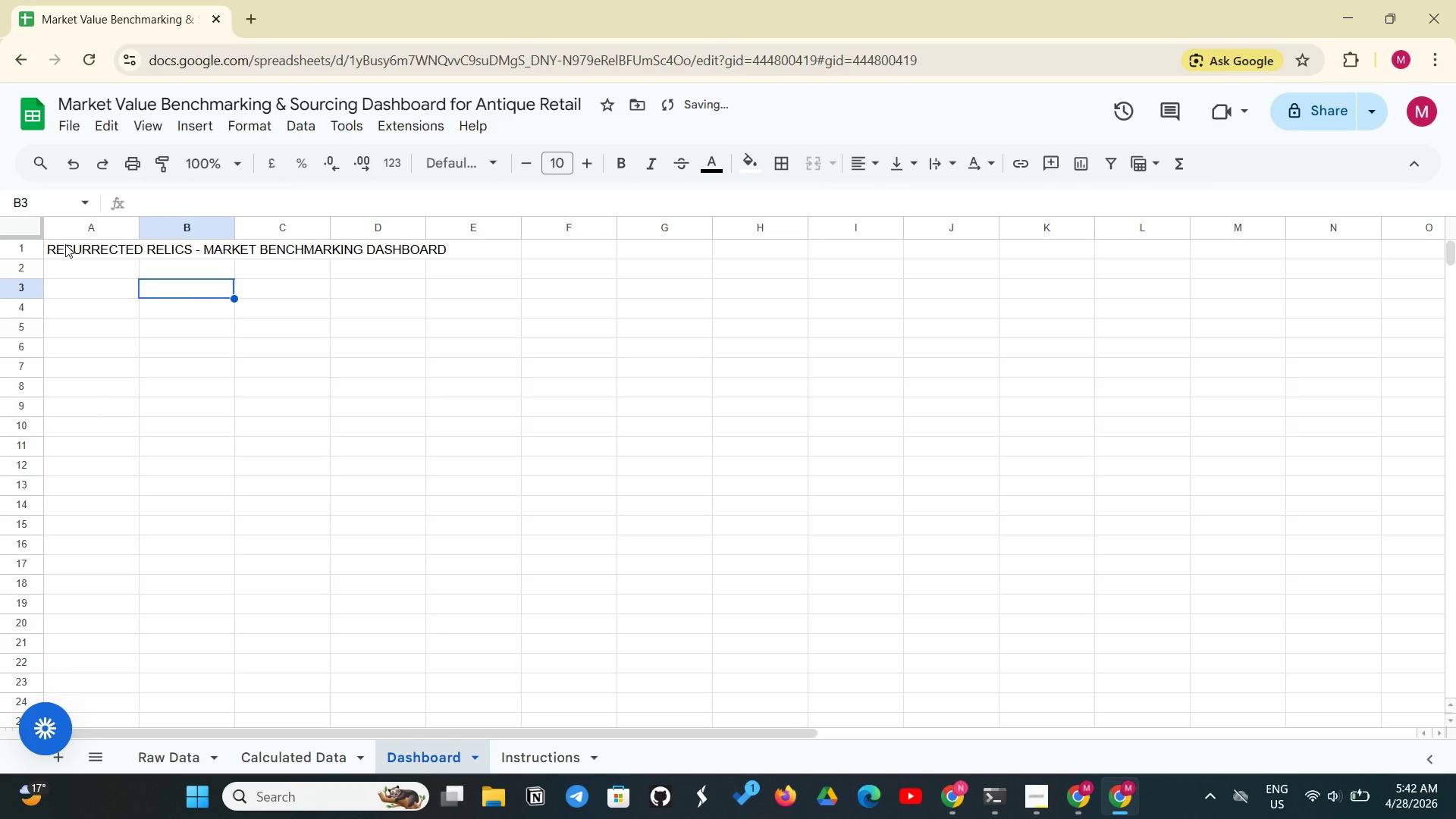 
left_click_drag(start_coordinate=[64, 244], to_coordinate=[696, 251])
 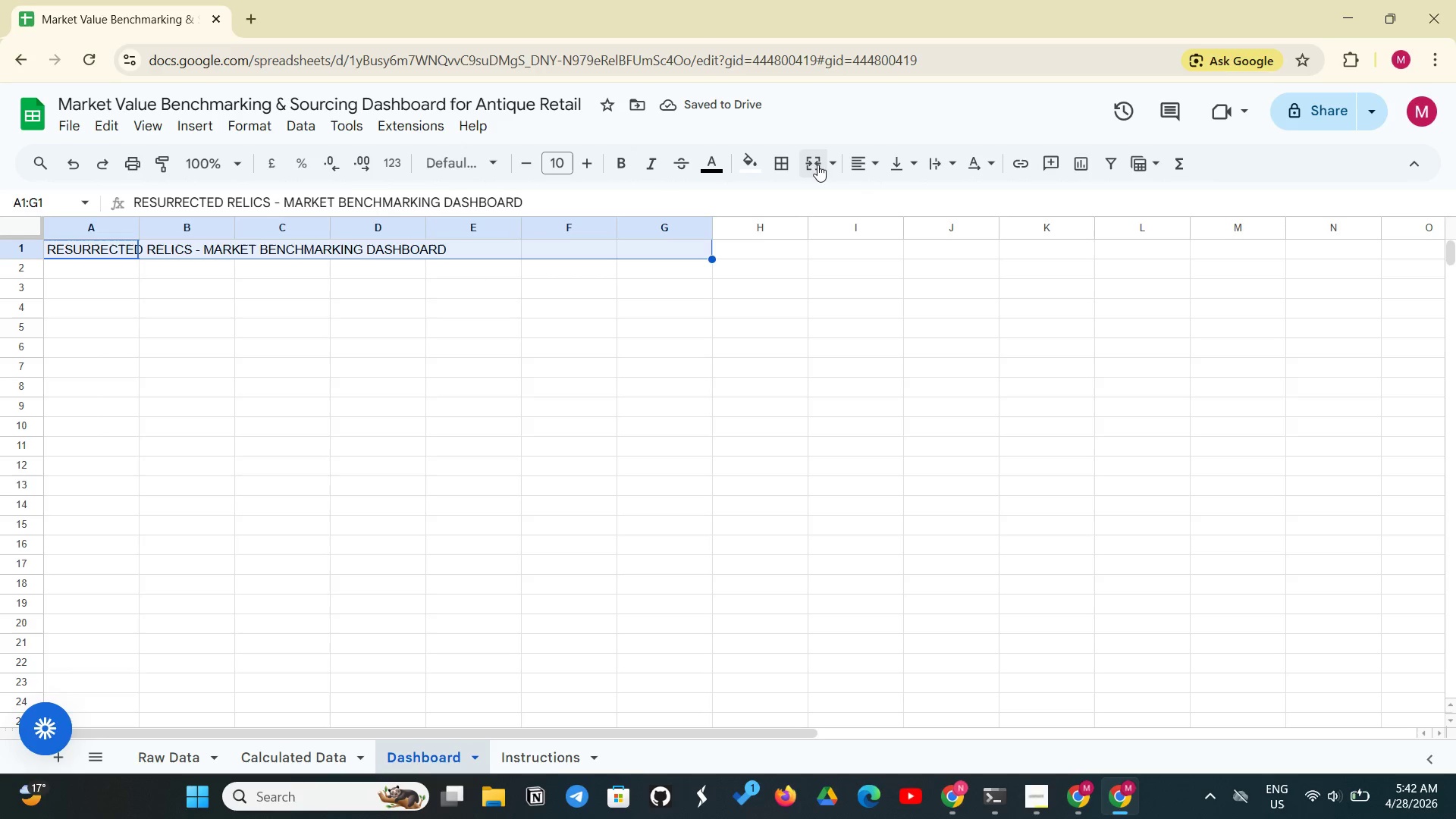 
left_click([814, 166])
 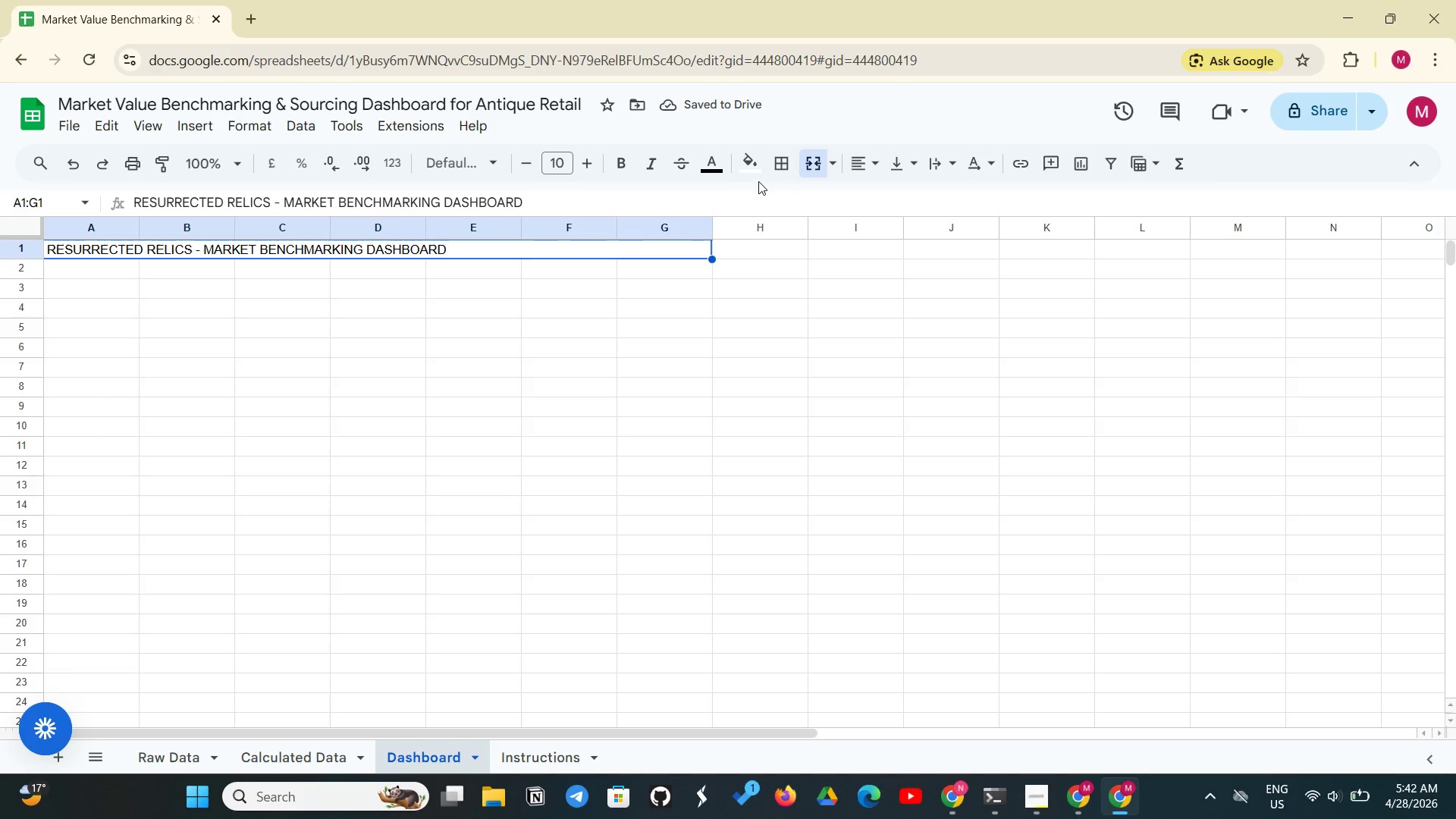 
wait(6.11)
 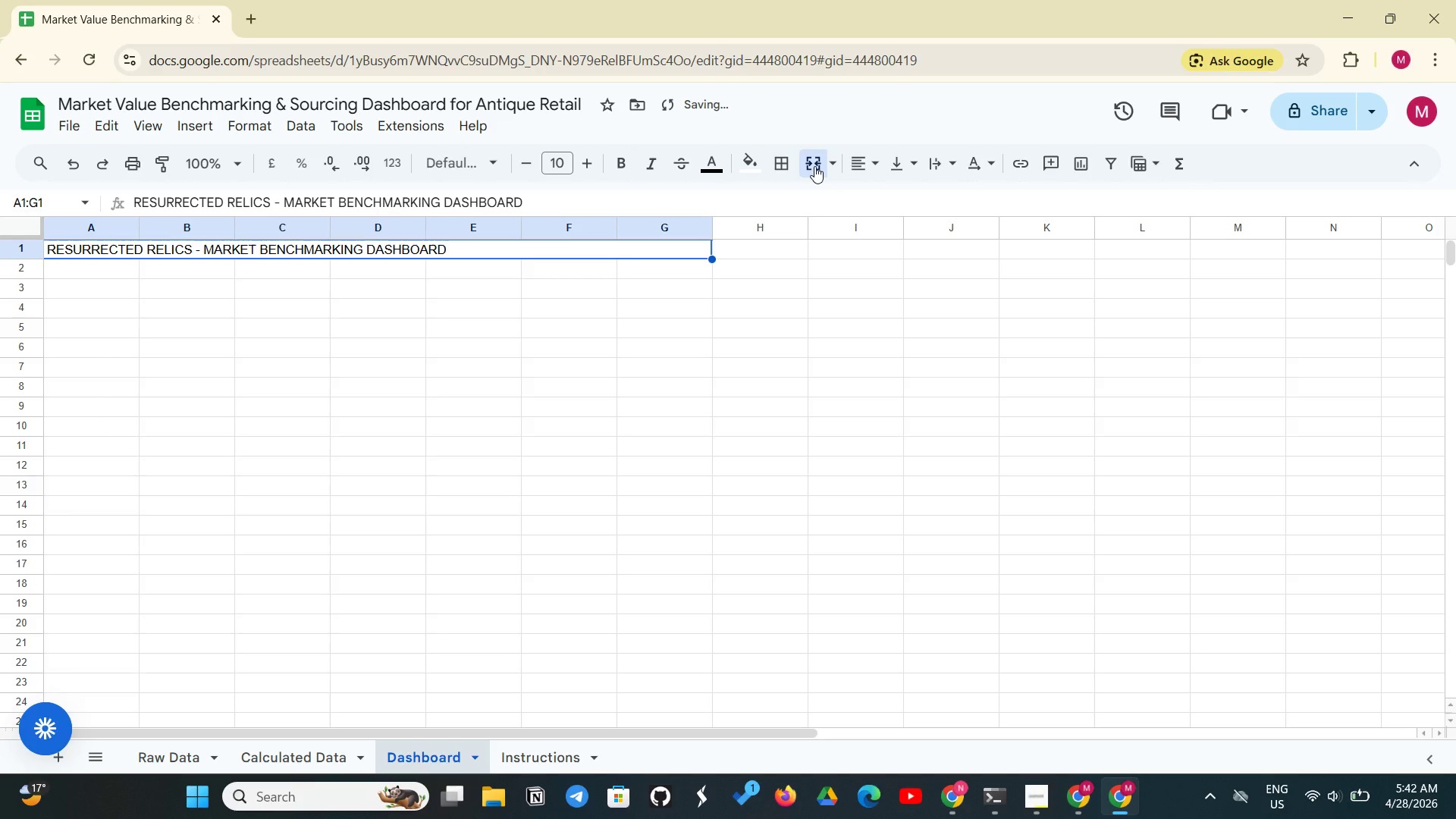 
double_click([585, 155])
 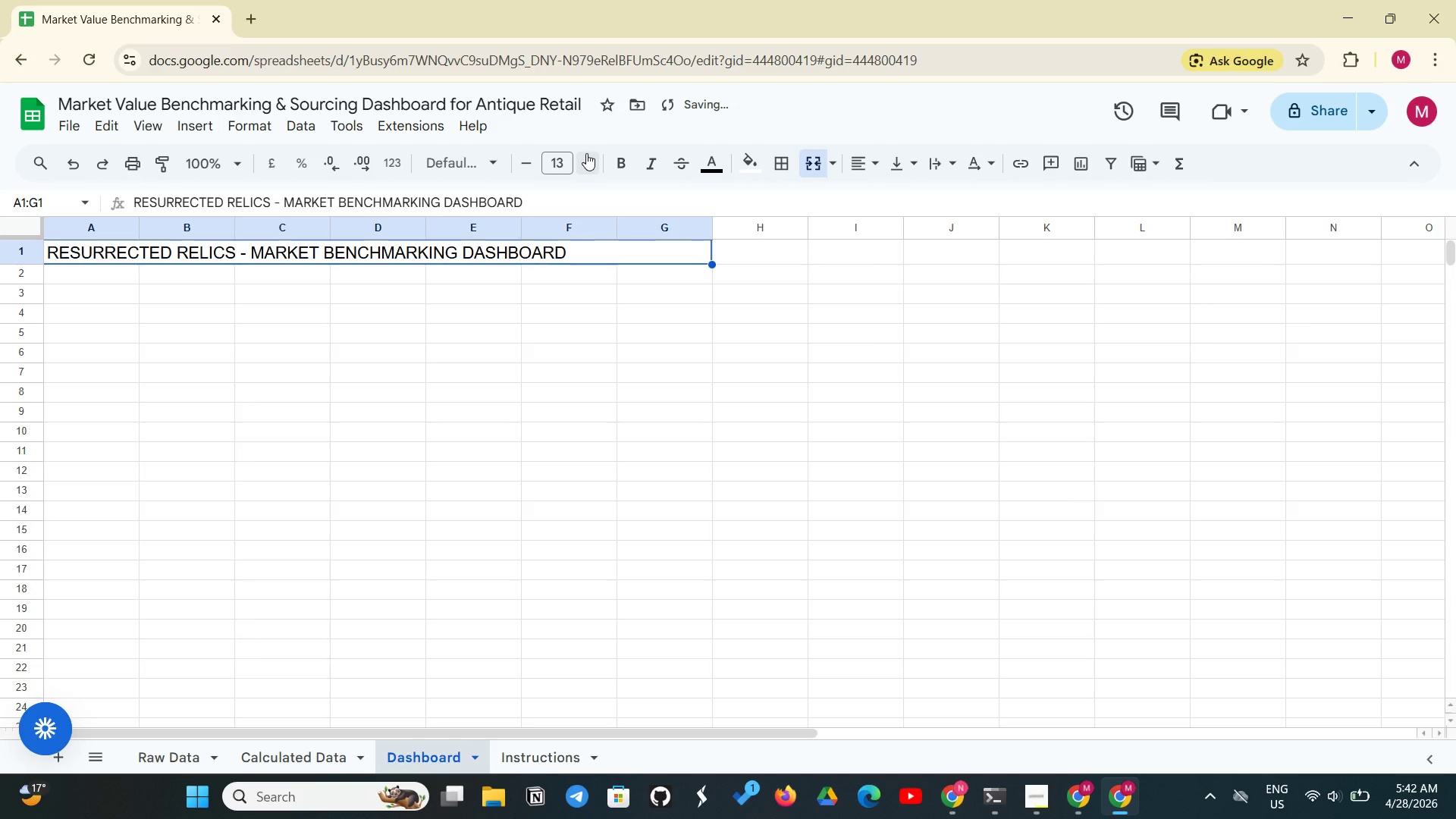 
triple_click([586, 153])
 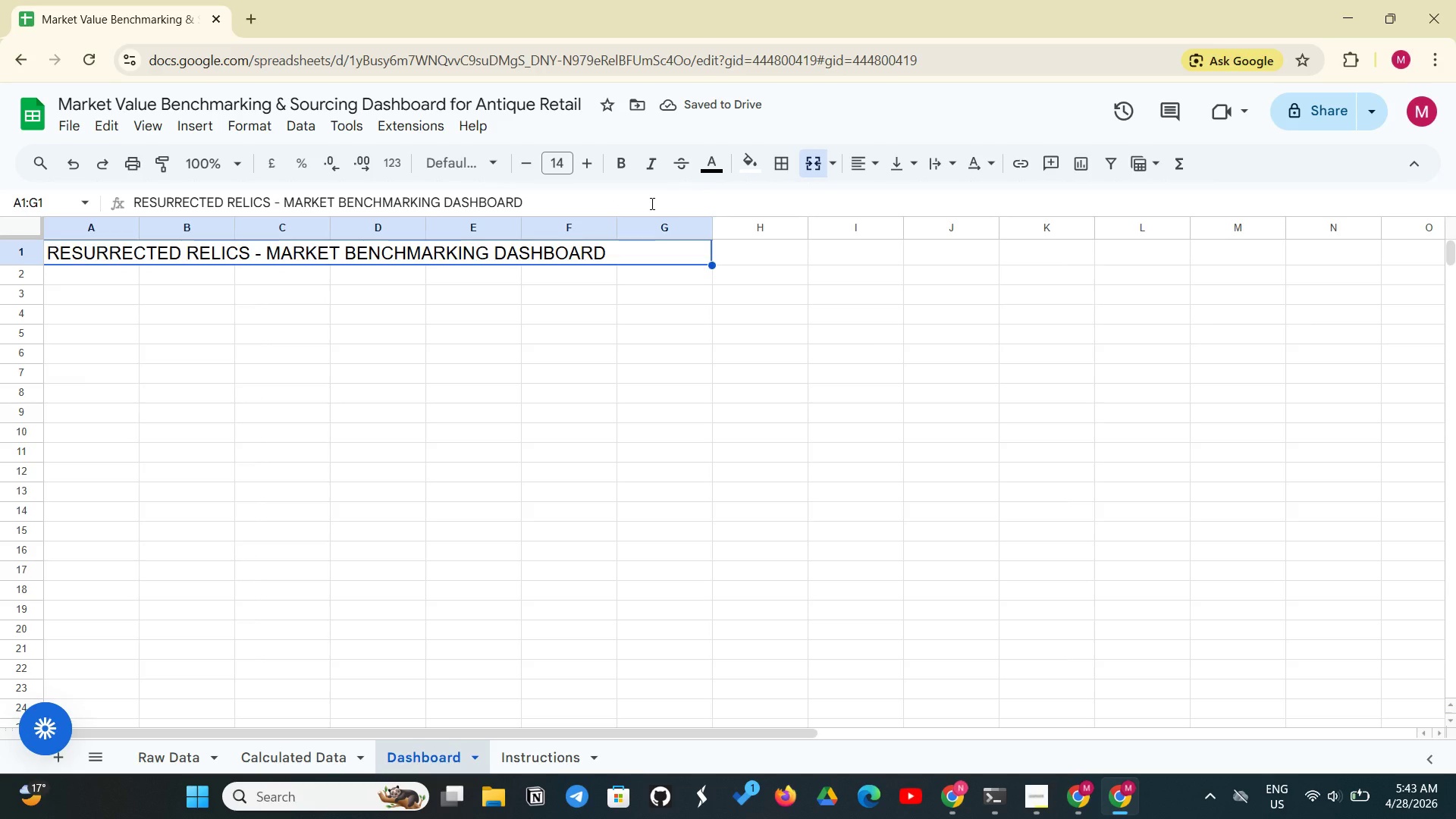 
wait(10.48)
 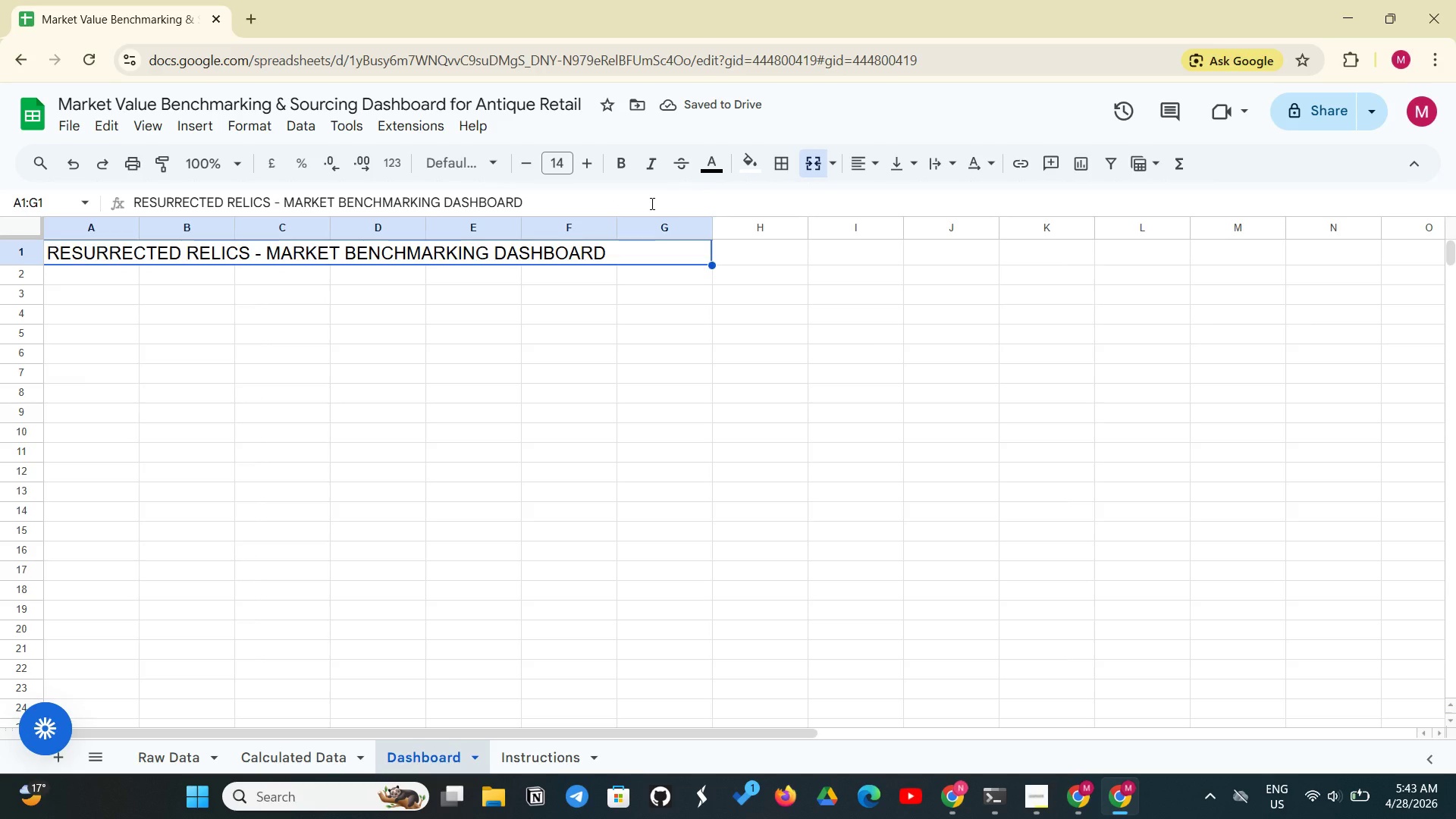 
left_click([625, 154])
 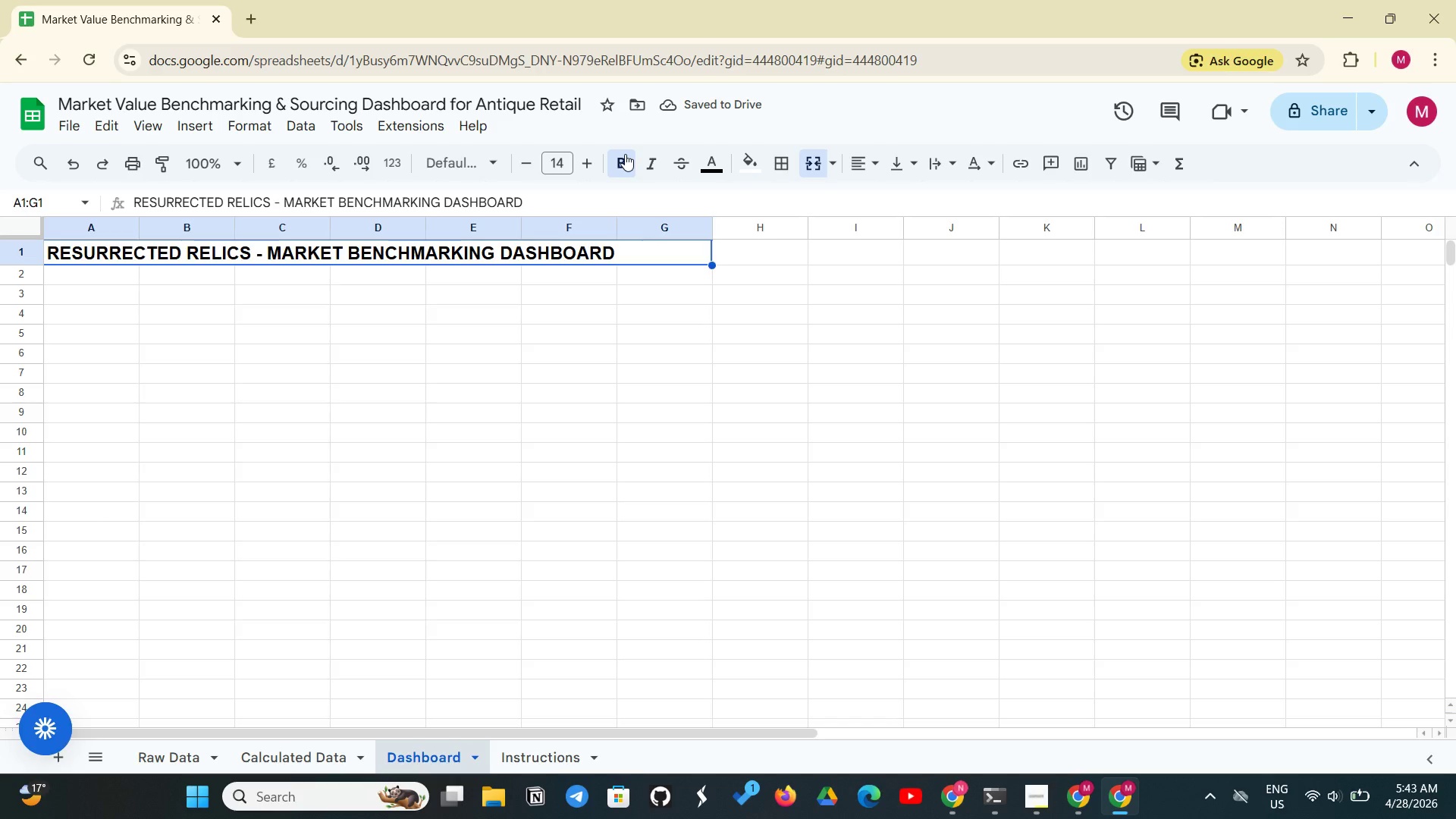 
wait(6.17)
 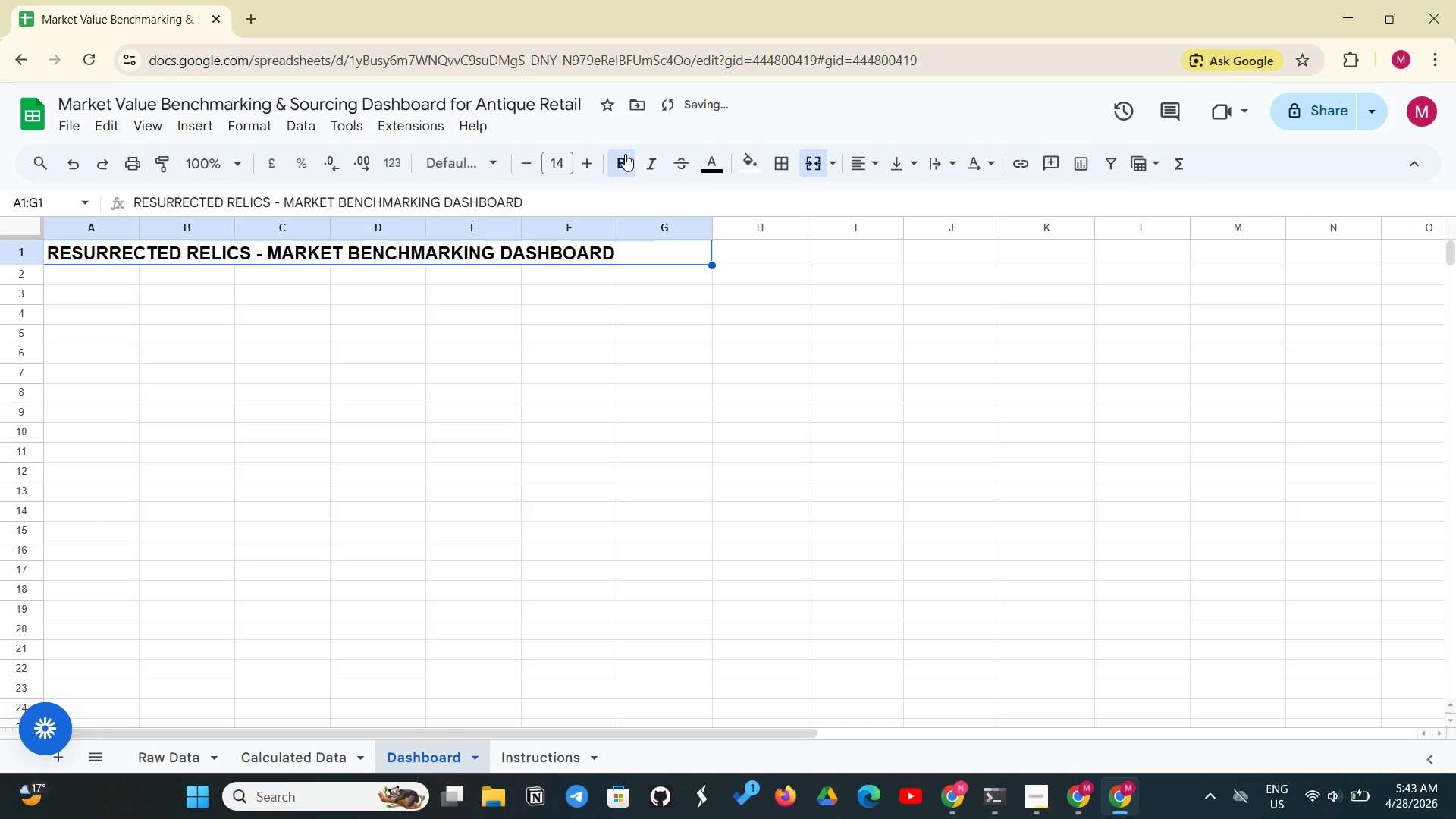 
left_click([733, 167])
 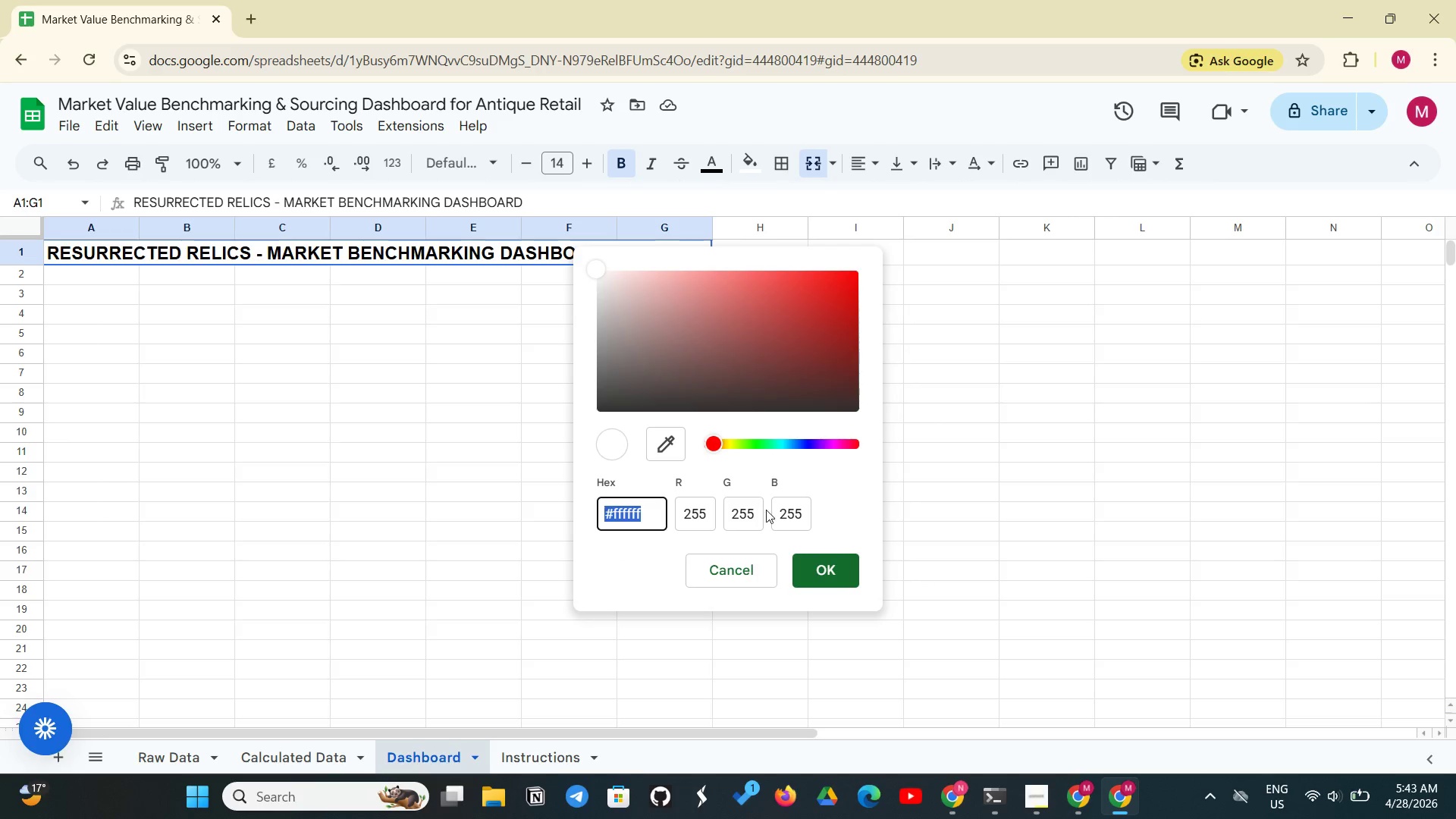 
key(Backspace)
type(#%E)
key(Backspace)
key(Backspace)
type(5E)
 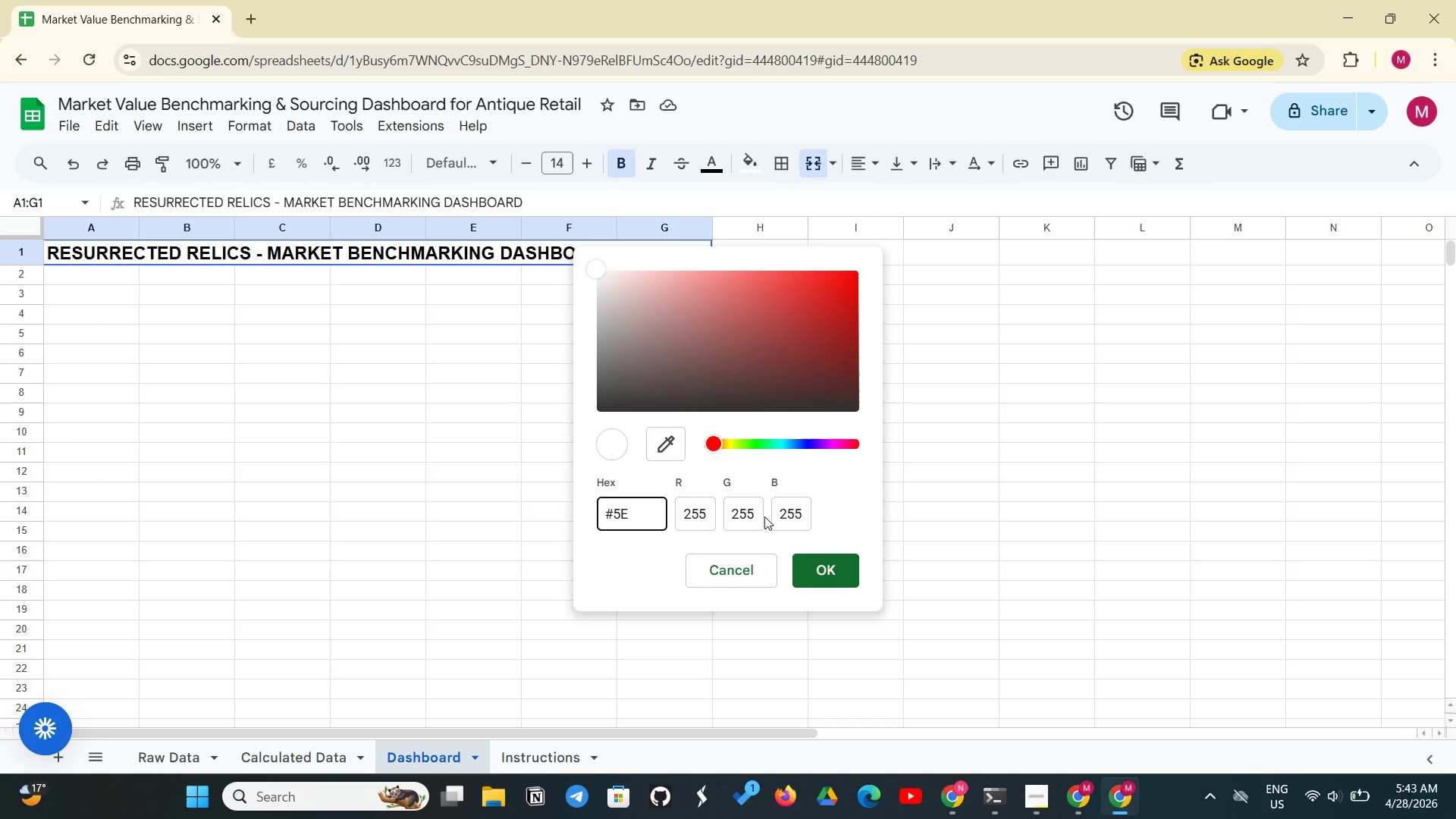 
type(2A3E)
 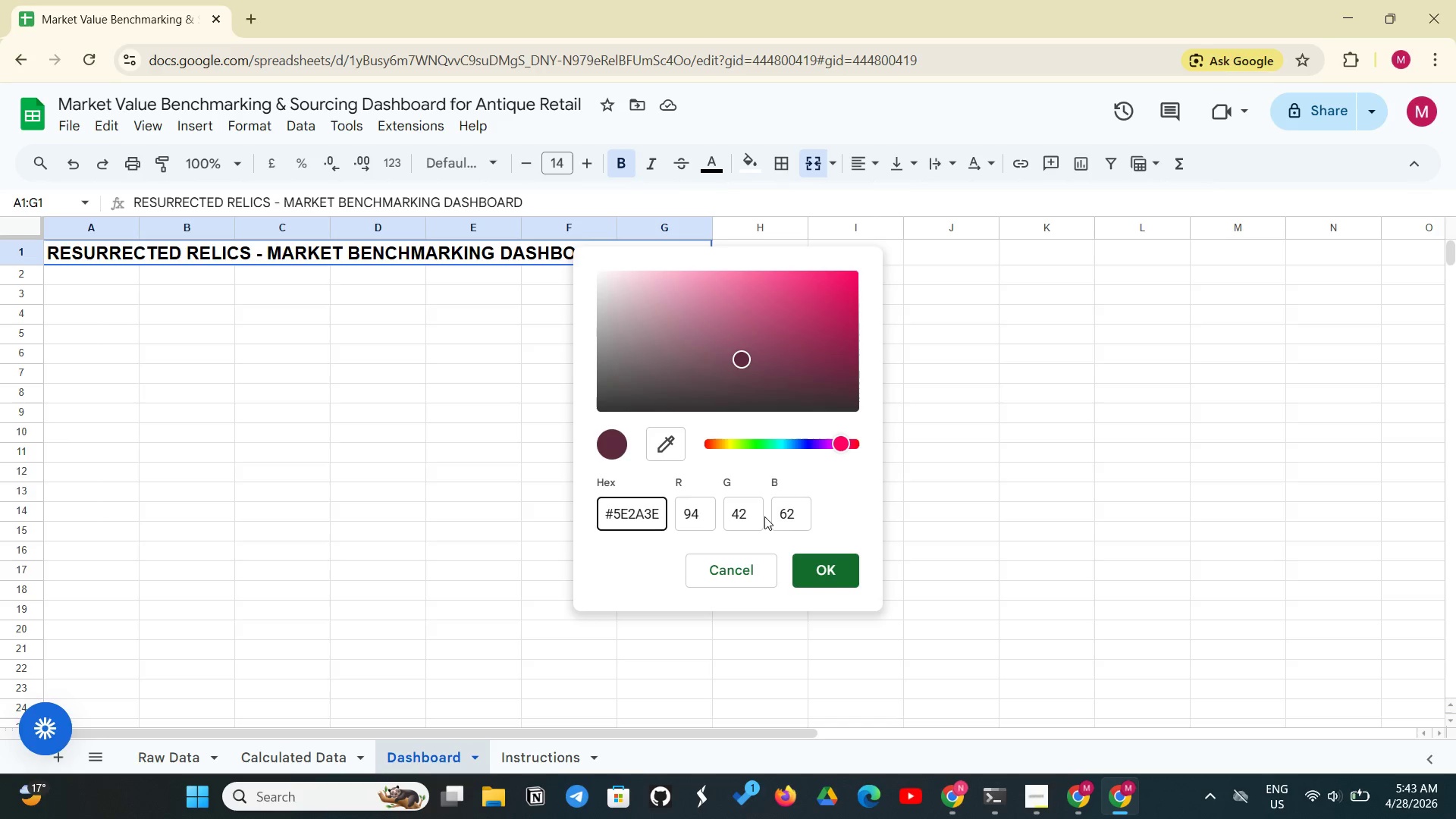 
left_click([805, 560])
 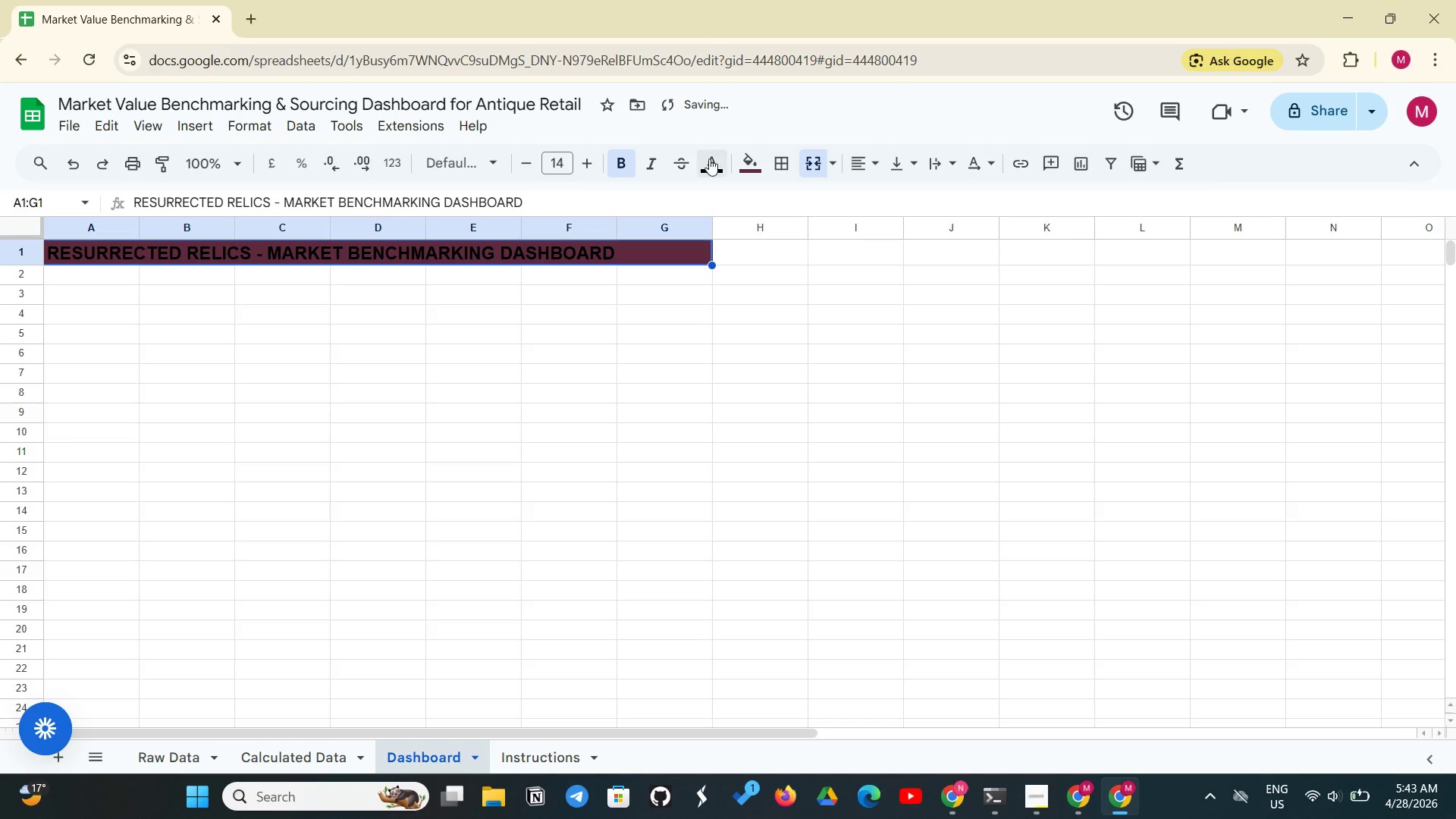 
left_click([709, 159])
 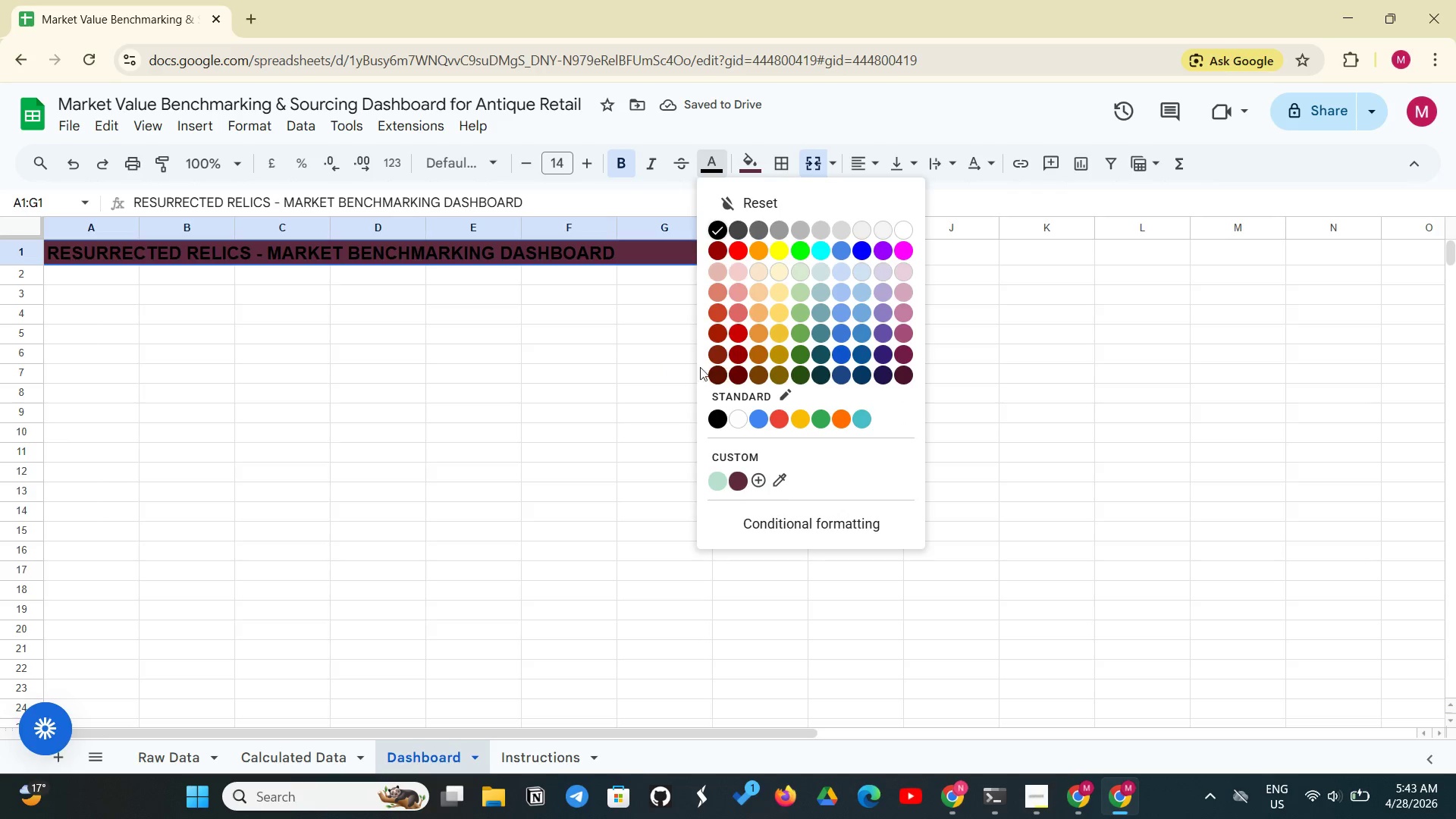 
left_click([735, 413])
 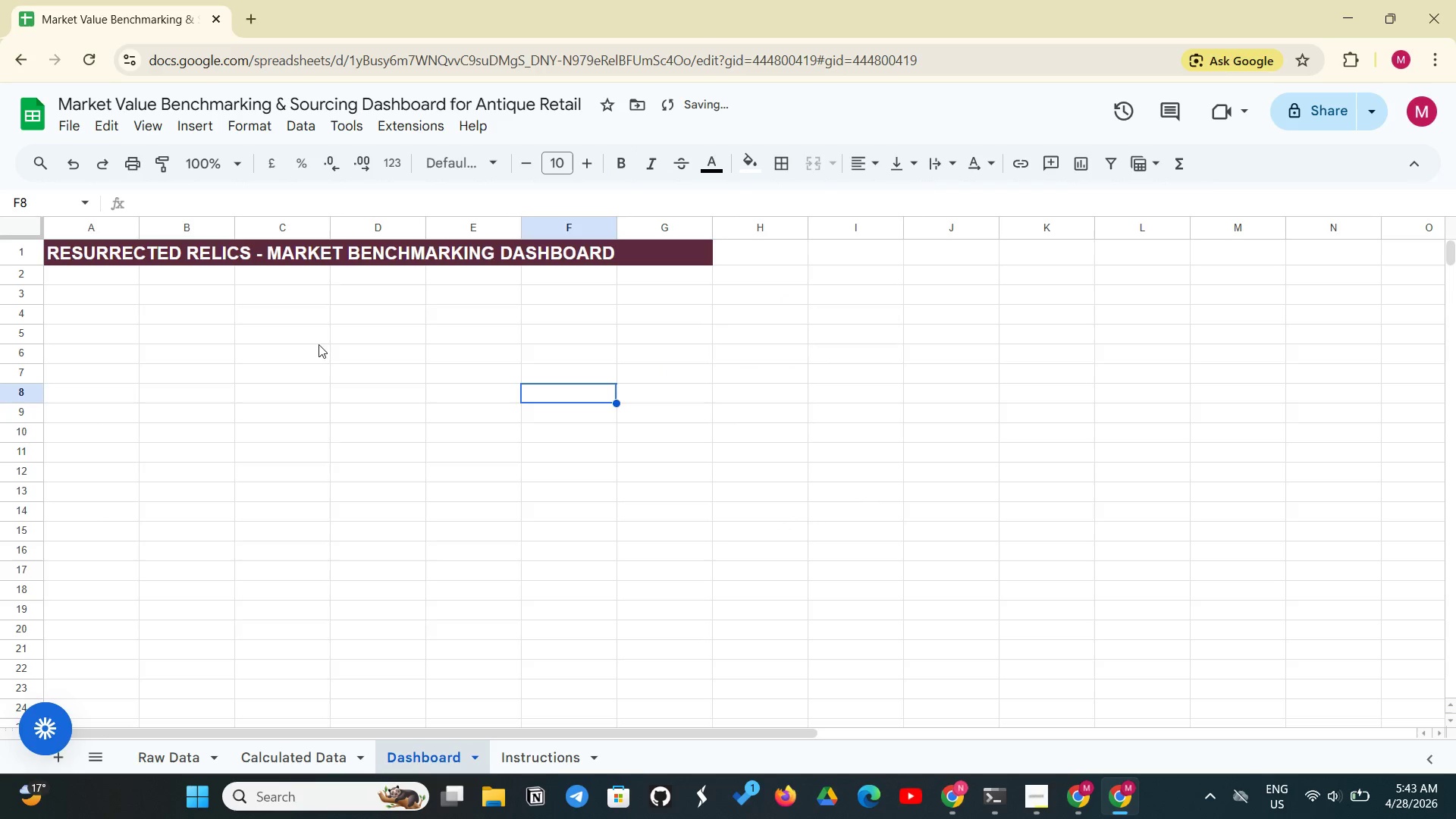 
left_click([89, 300])
 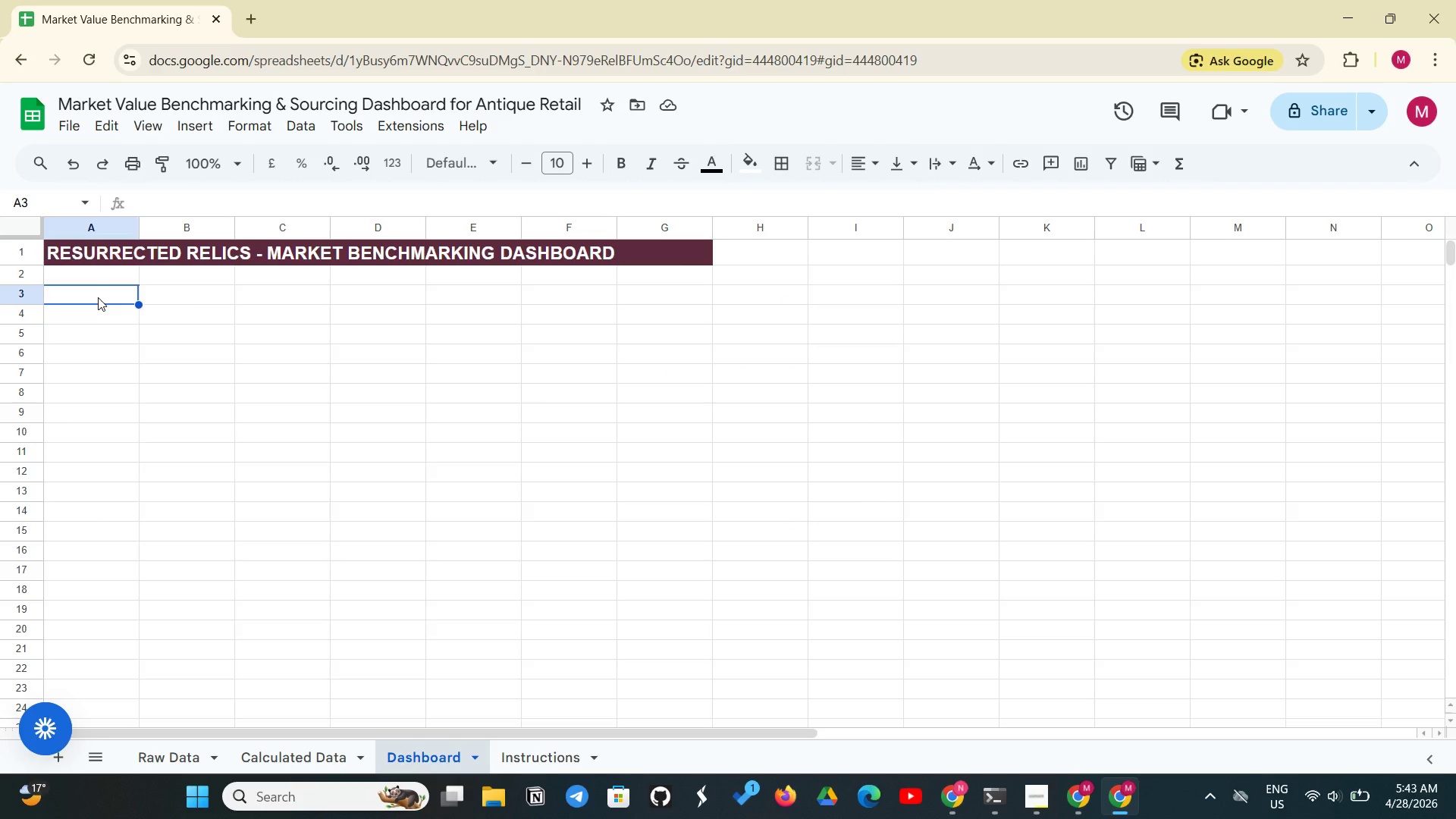 
left_click([107, 256])
 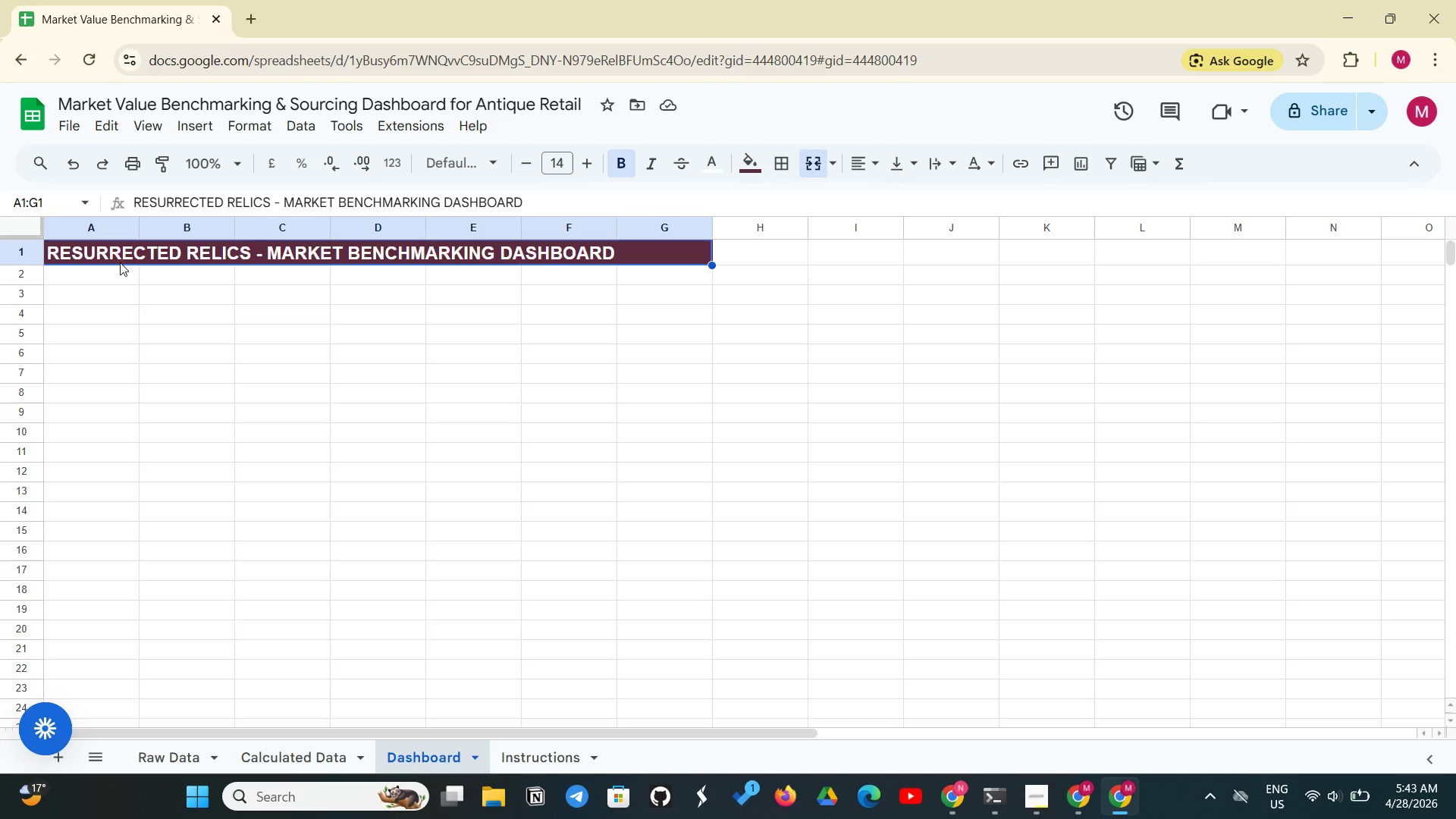 
key(Control+Shift+E)
 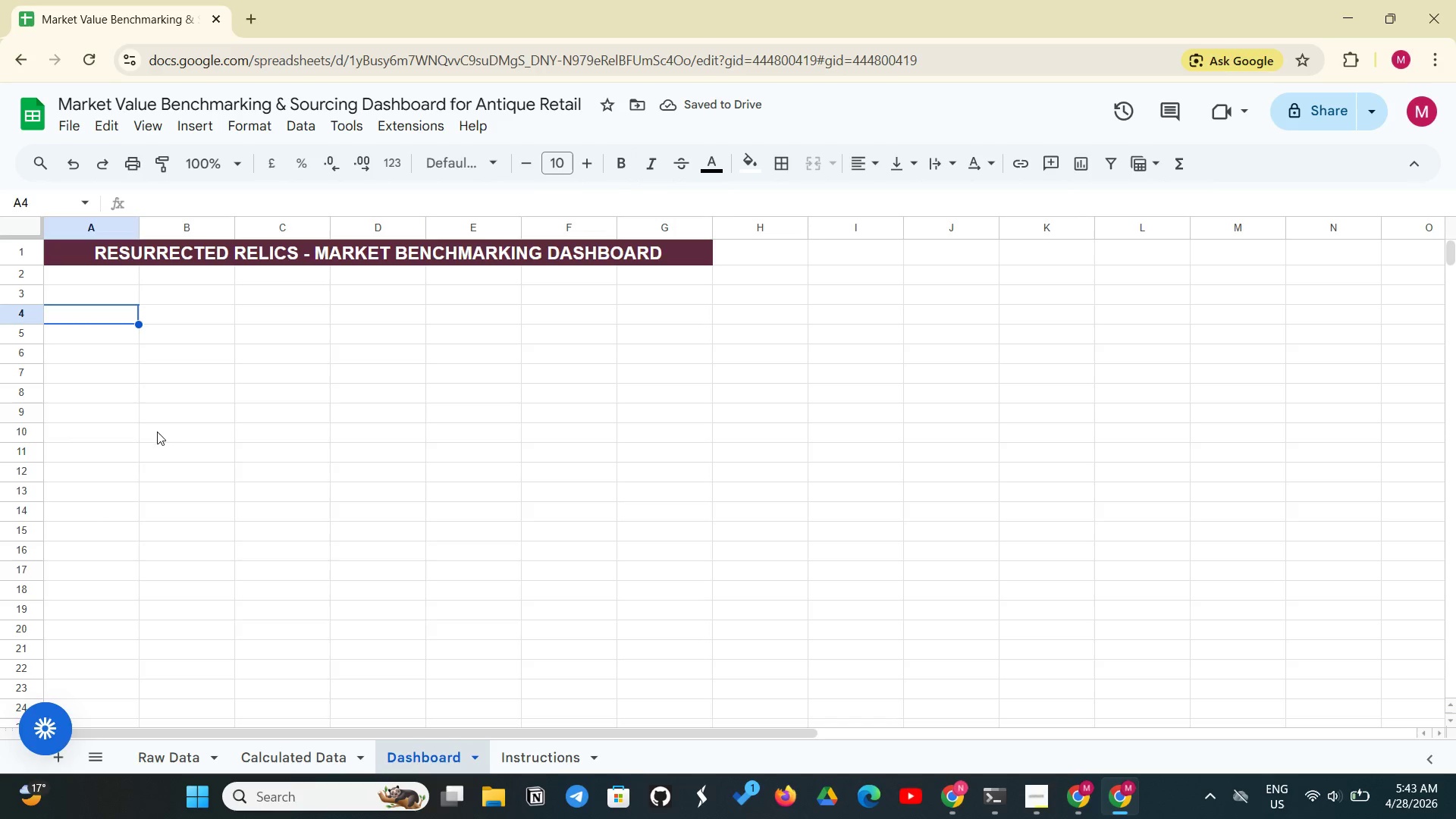 
wait(5.78)
 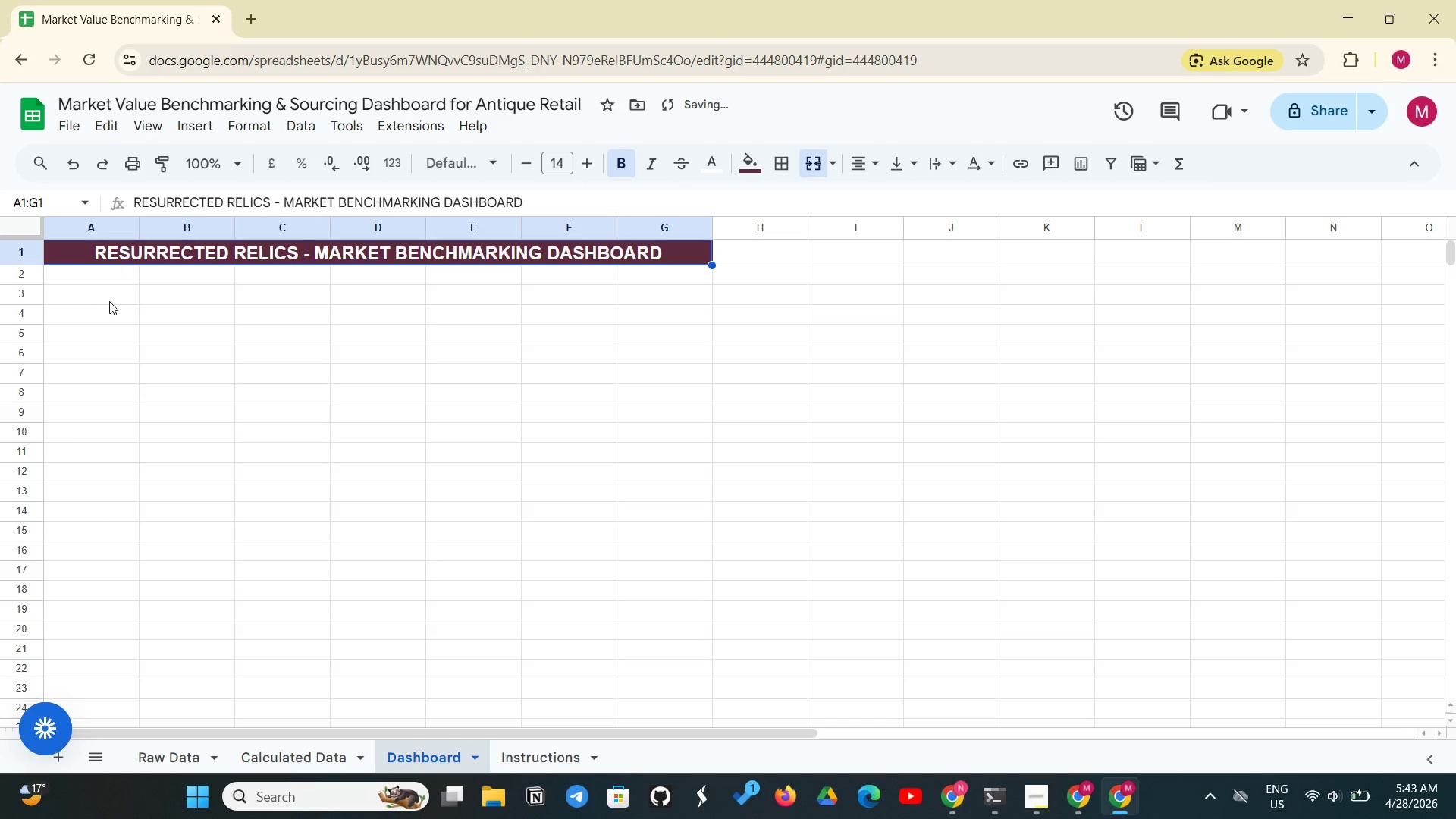 
left_click([73, 296])
 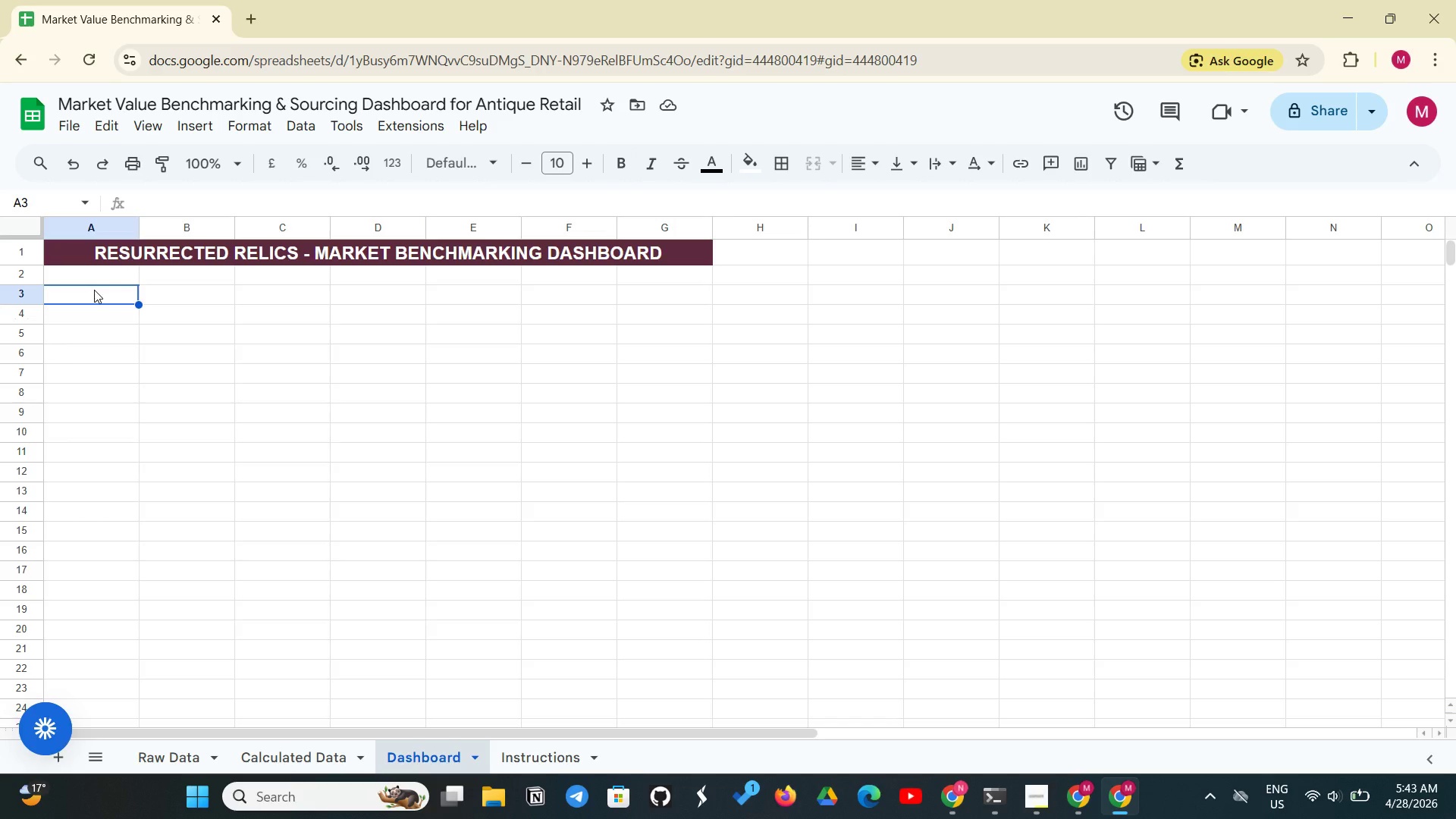 
type(Total Items)
 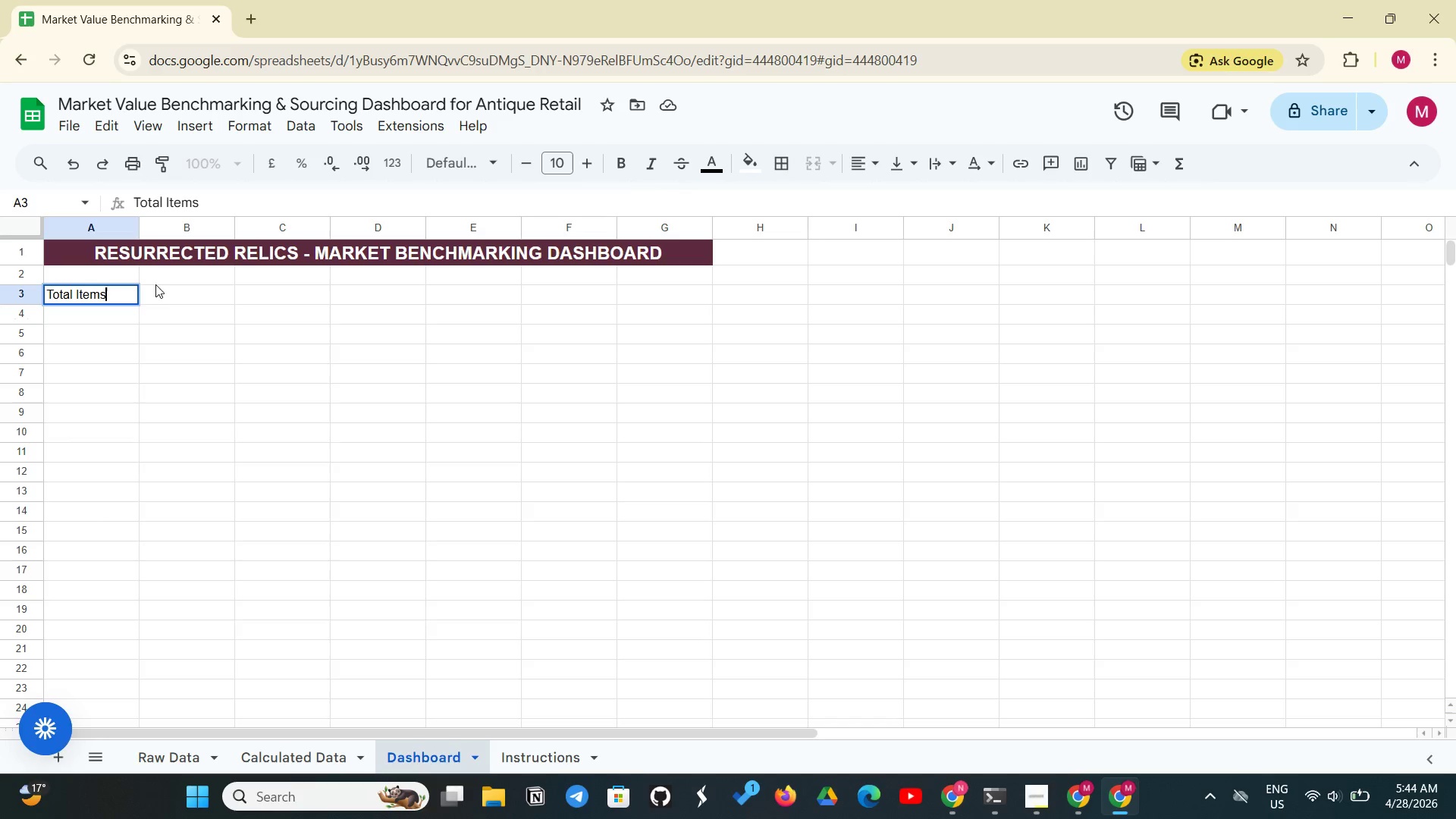 
left_click([158, 290])
 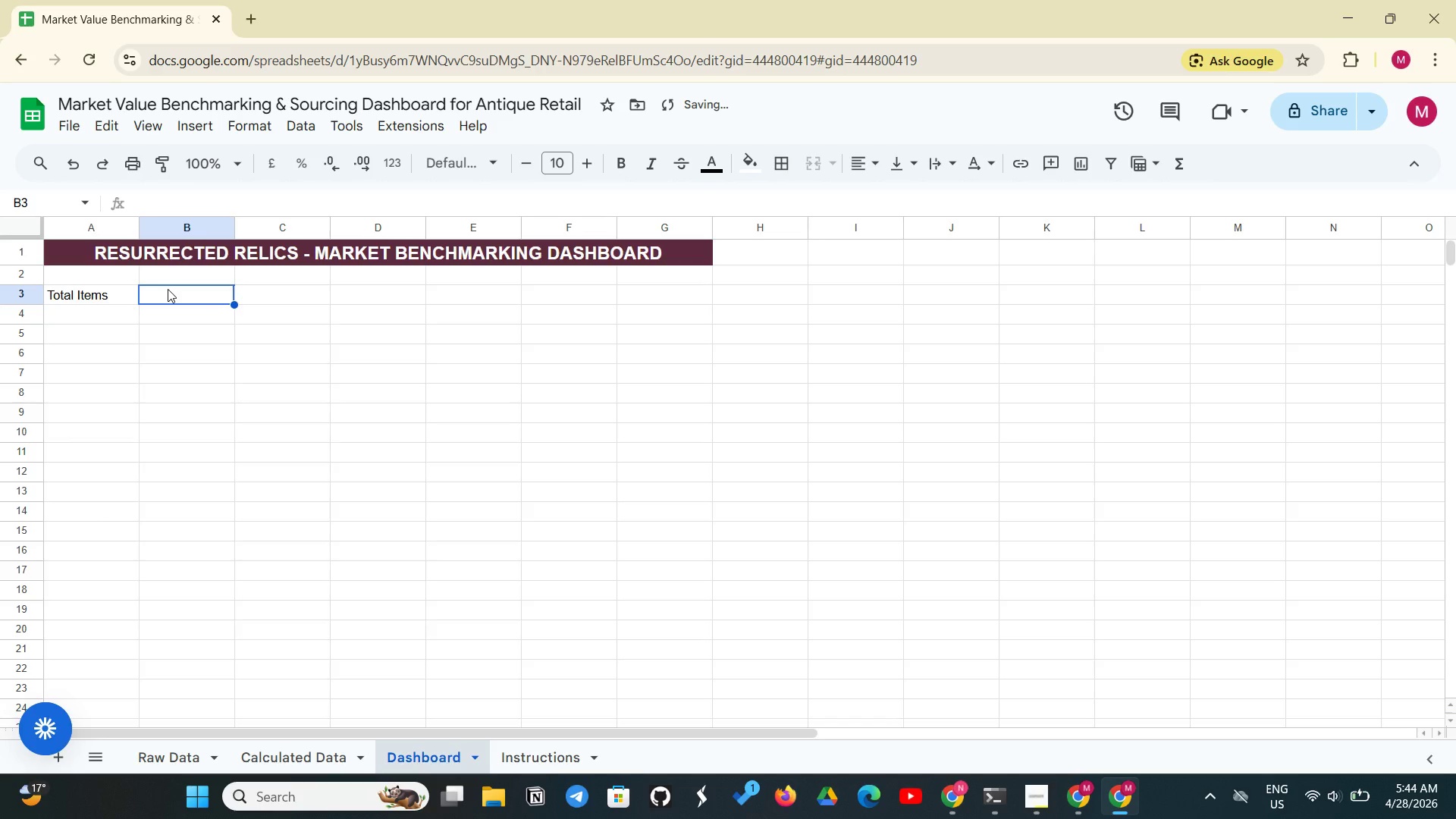 
type(=COUNTA('Calculated Data'!)
 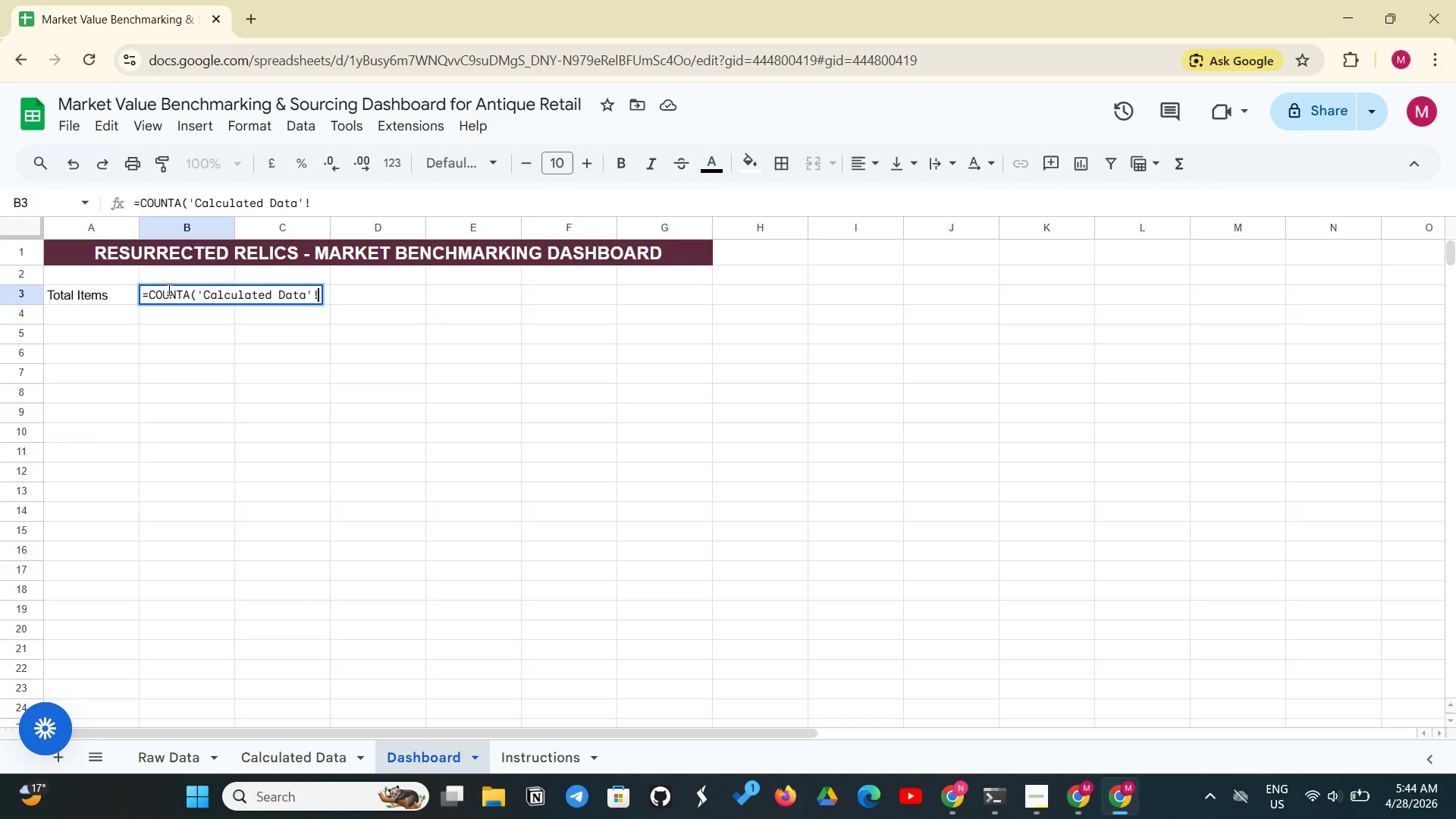 
type(A:A))
 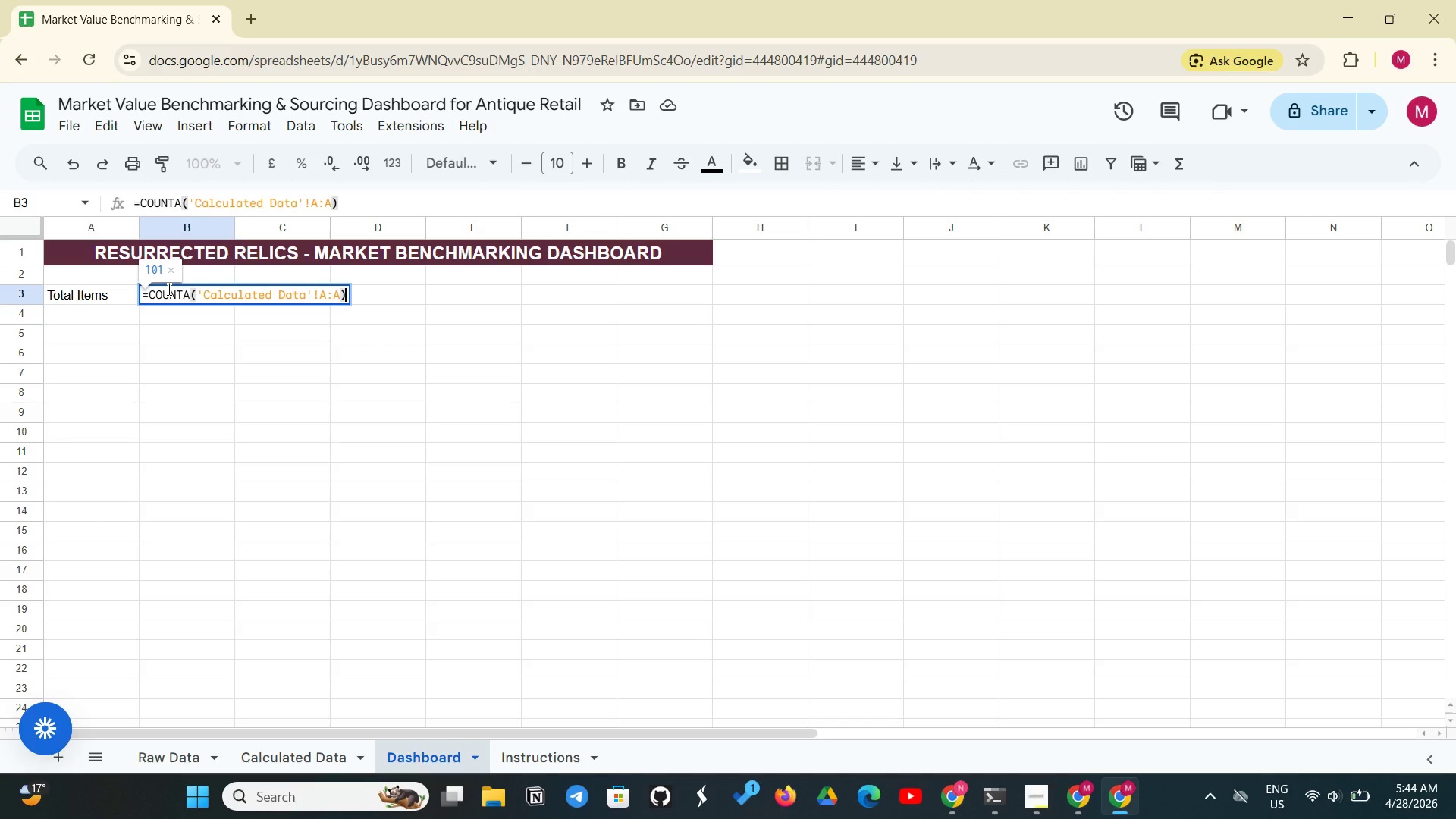 
wait(5.11)
 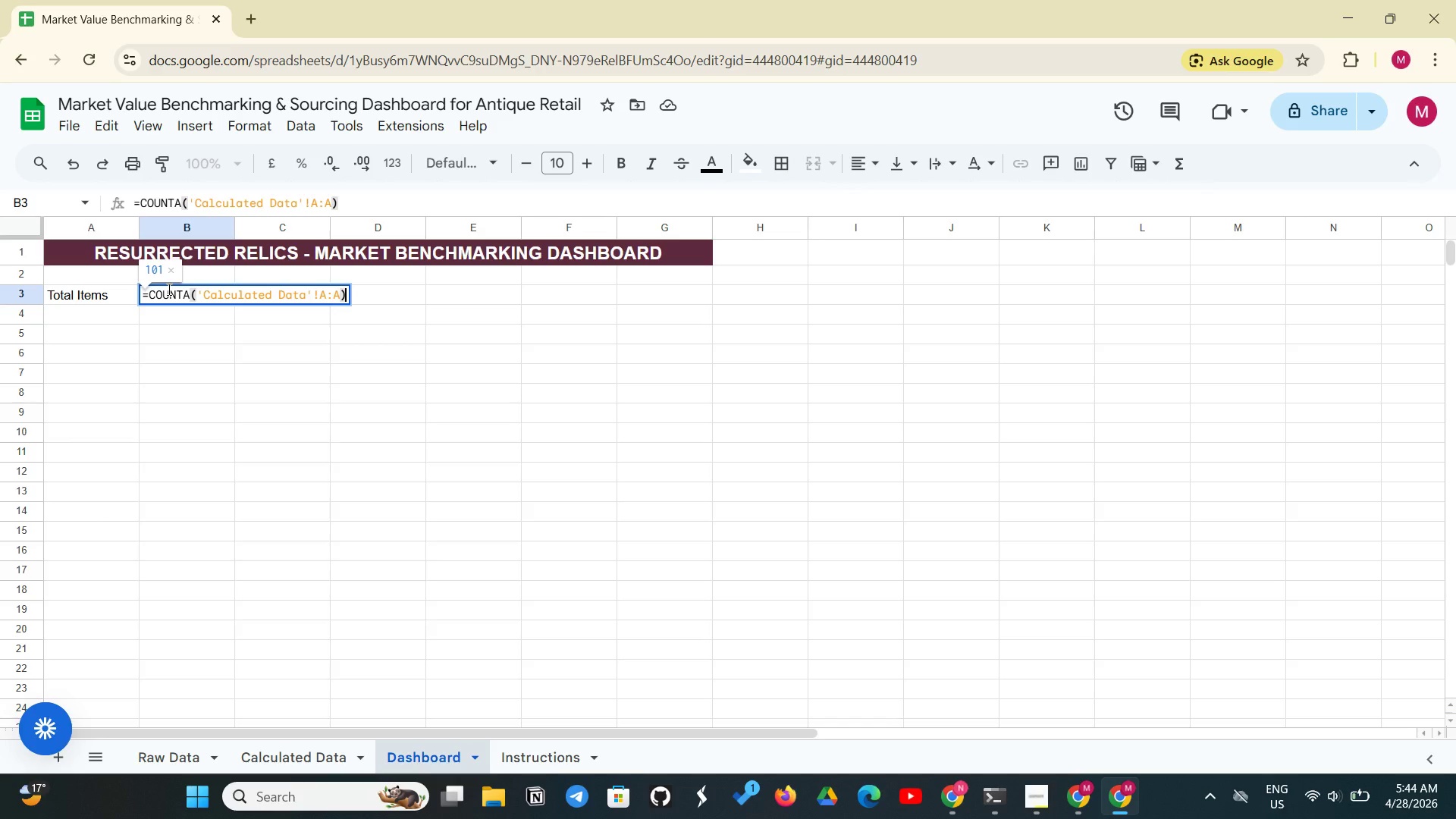 
key(Minus)
 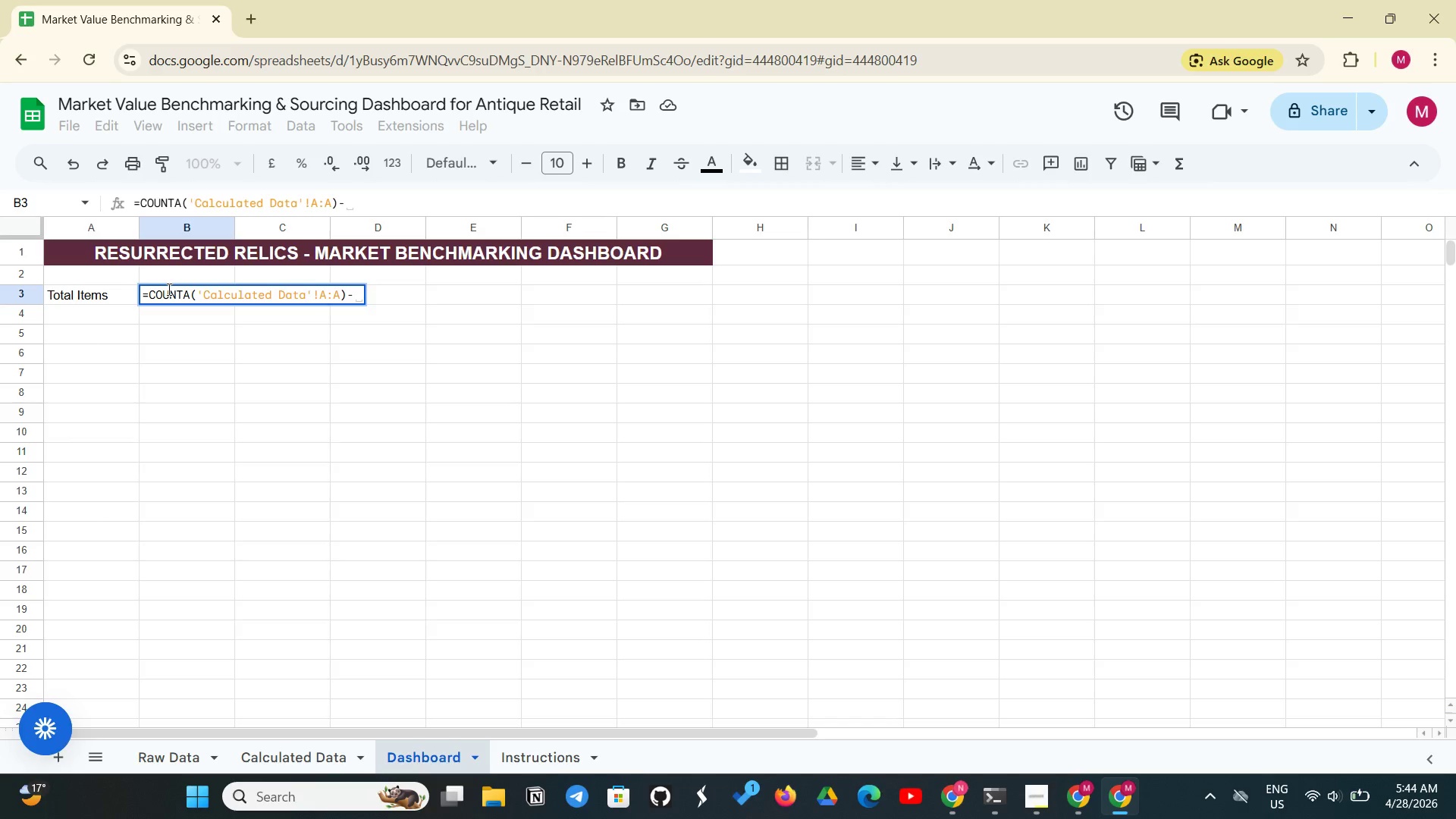 
key(1)
 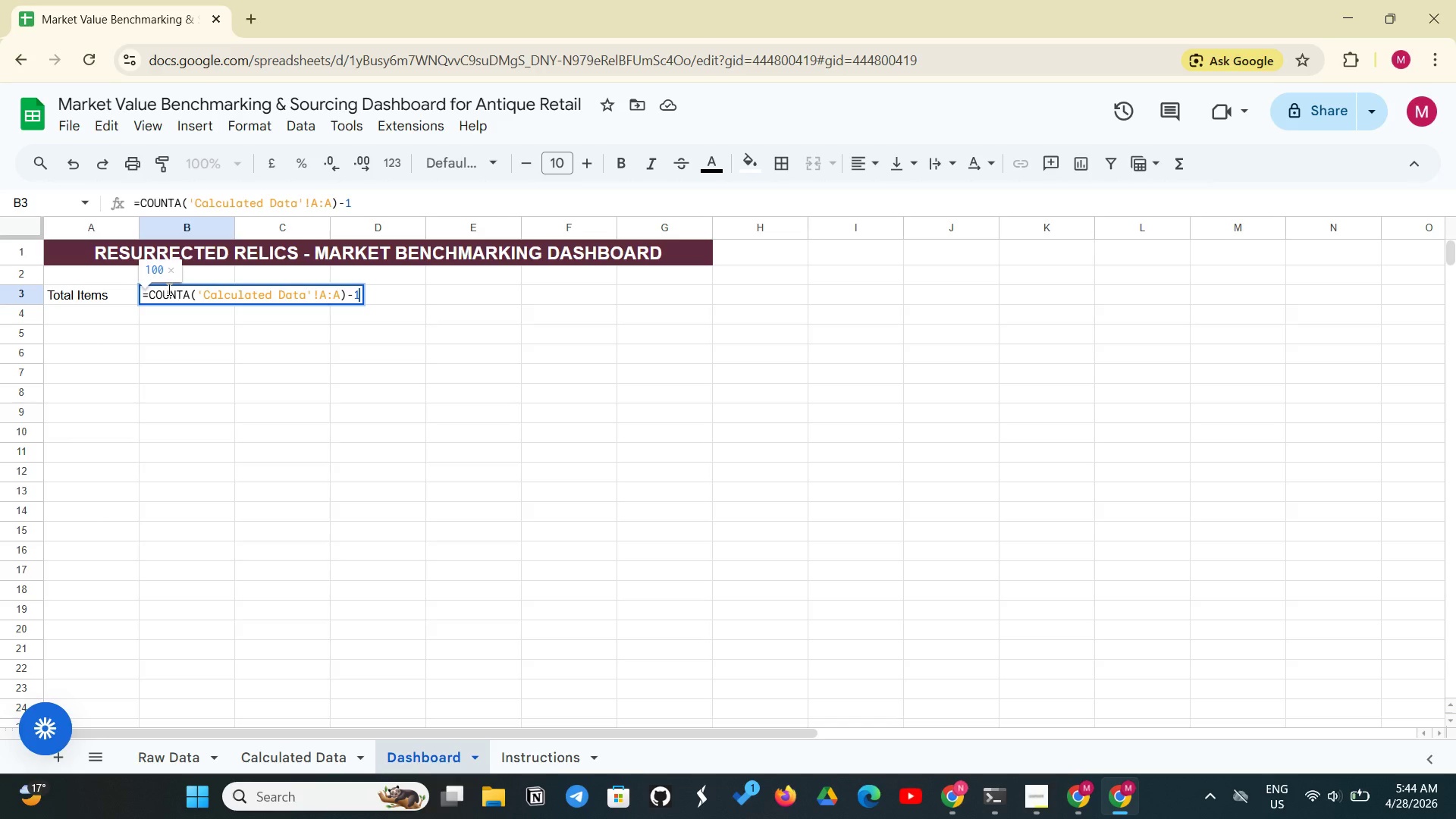 
key(Enter)
 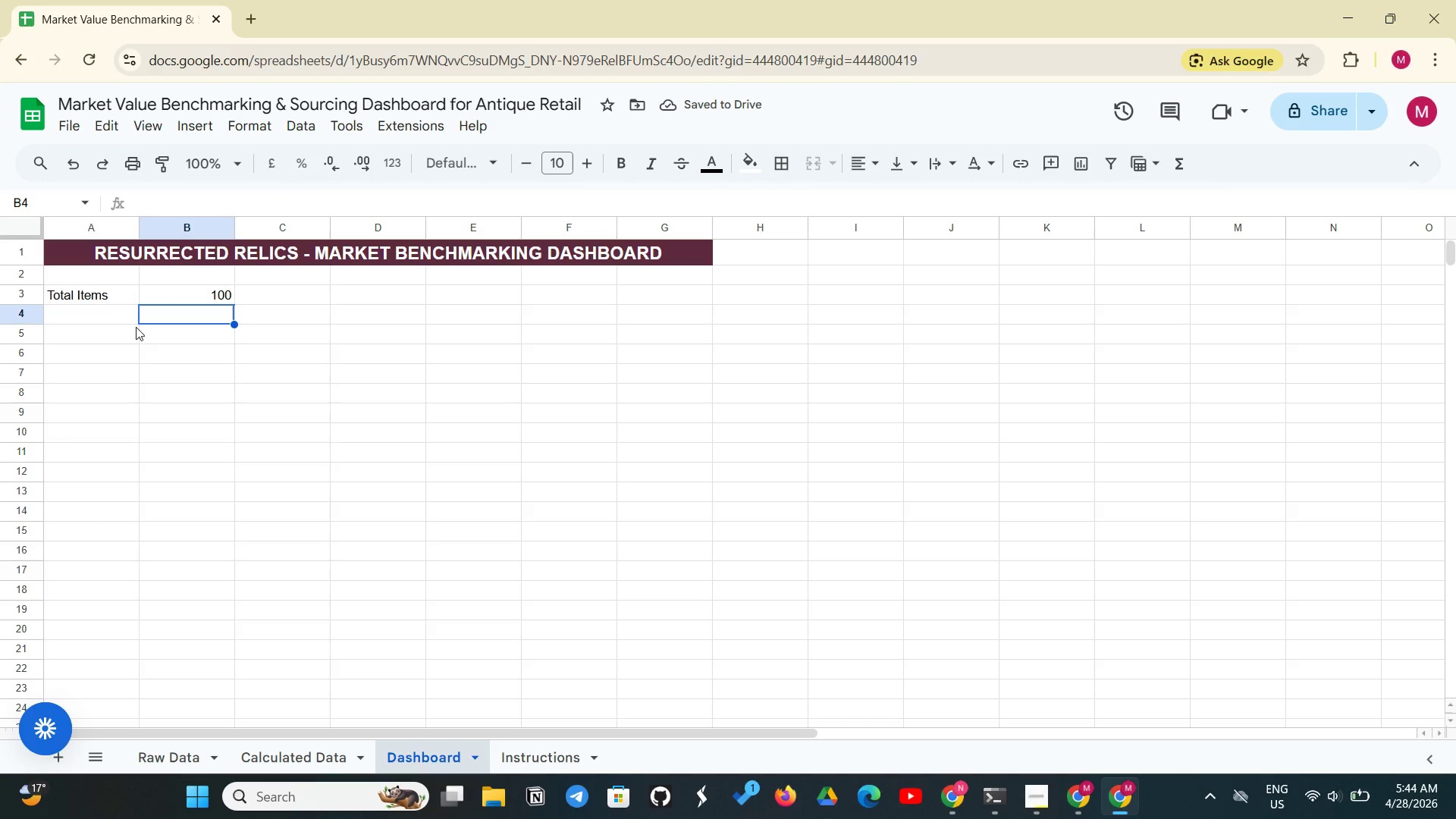 
left_click([126, 308])
 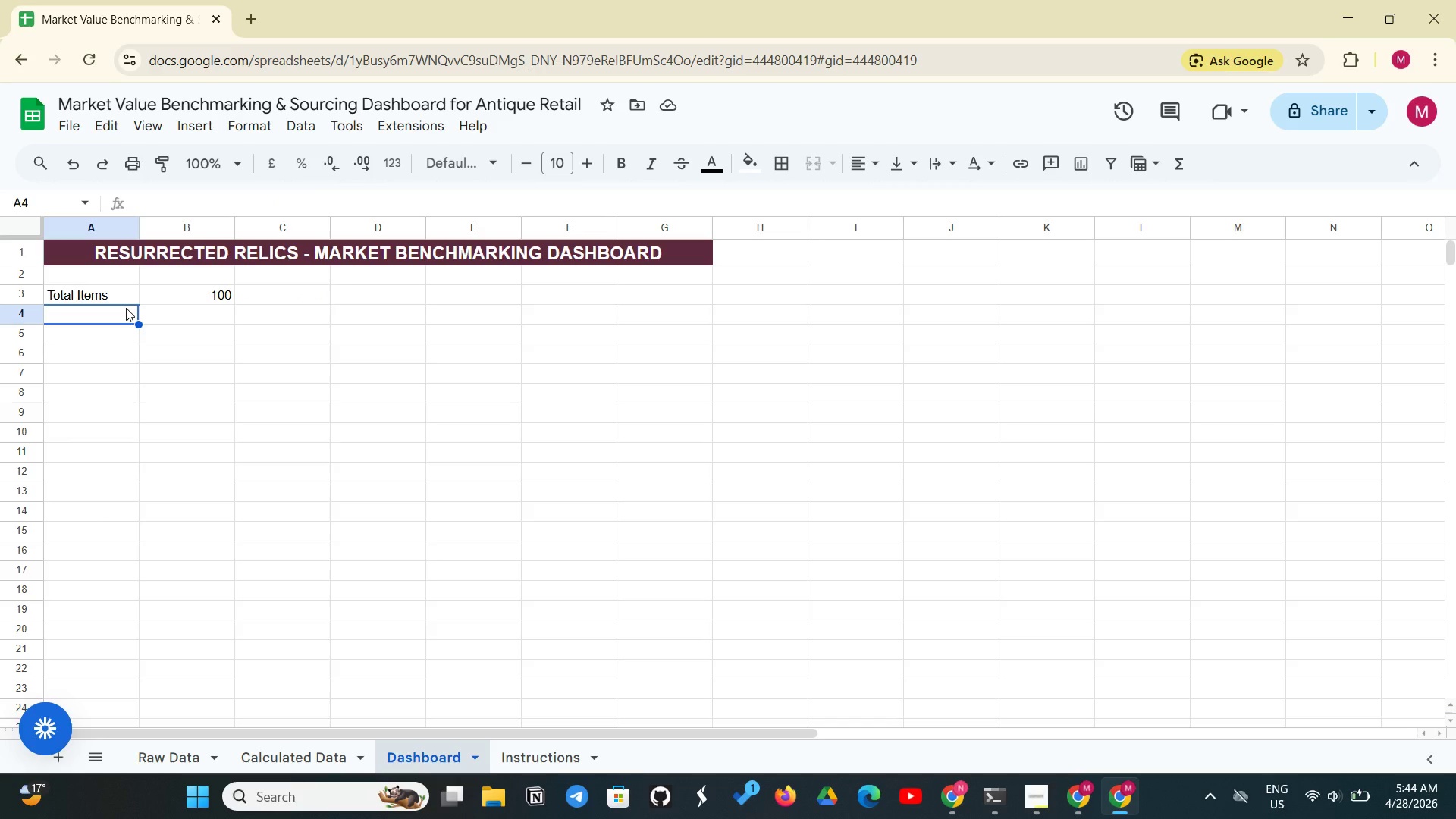 
type(Aggresive)
 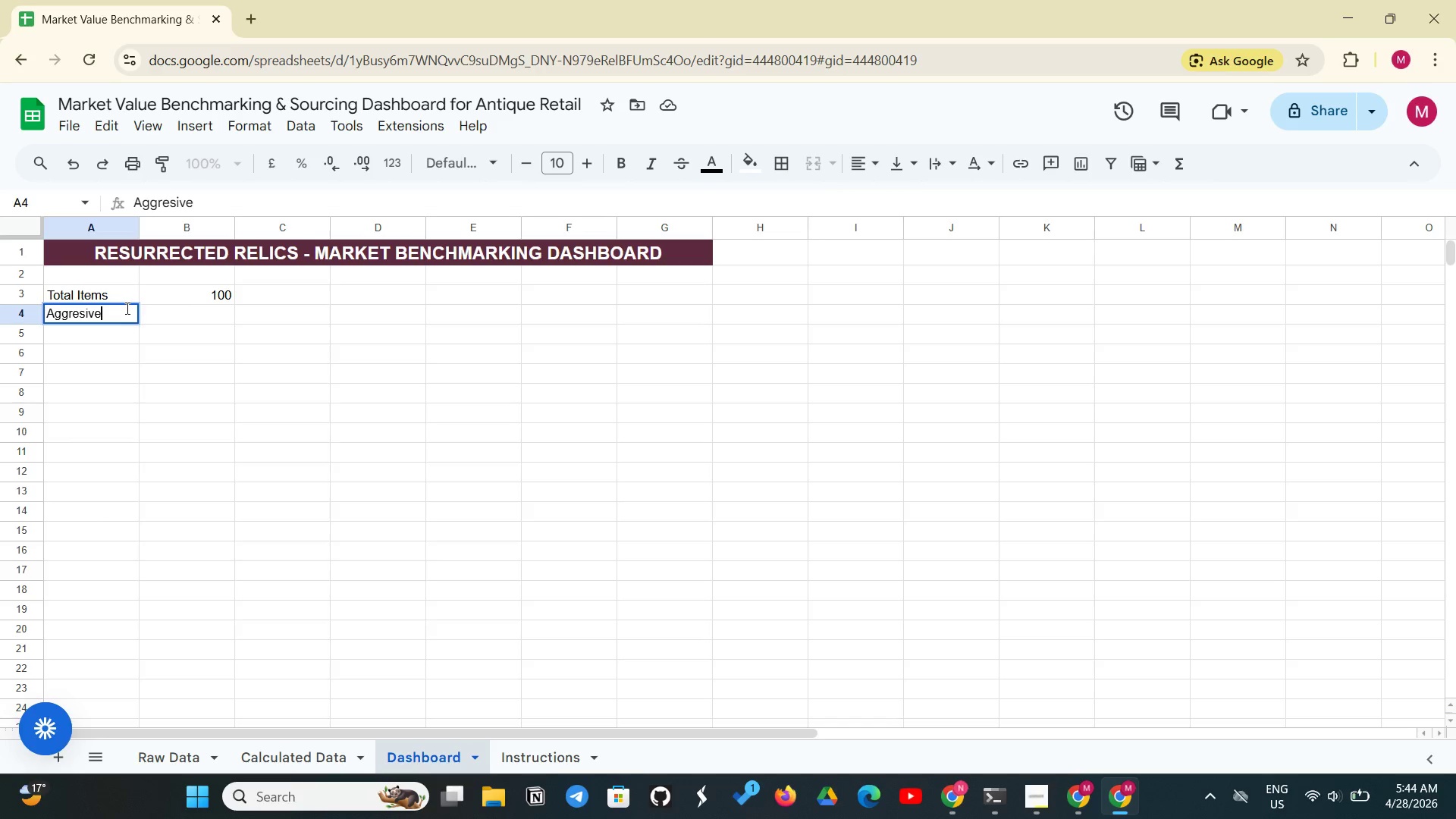 
wait(8.14)
 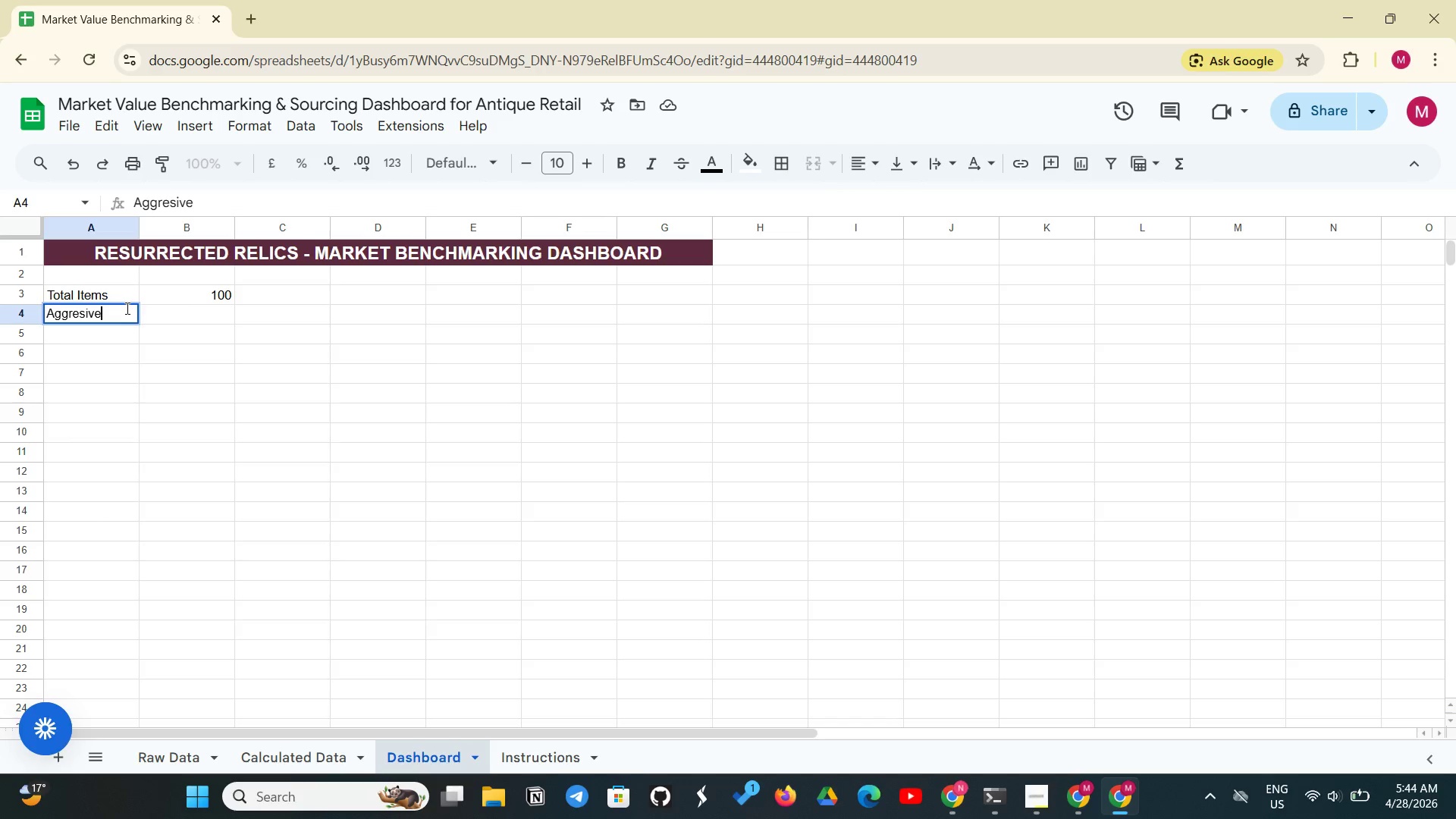 
left_click([167, 199])
 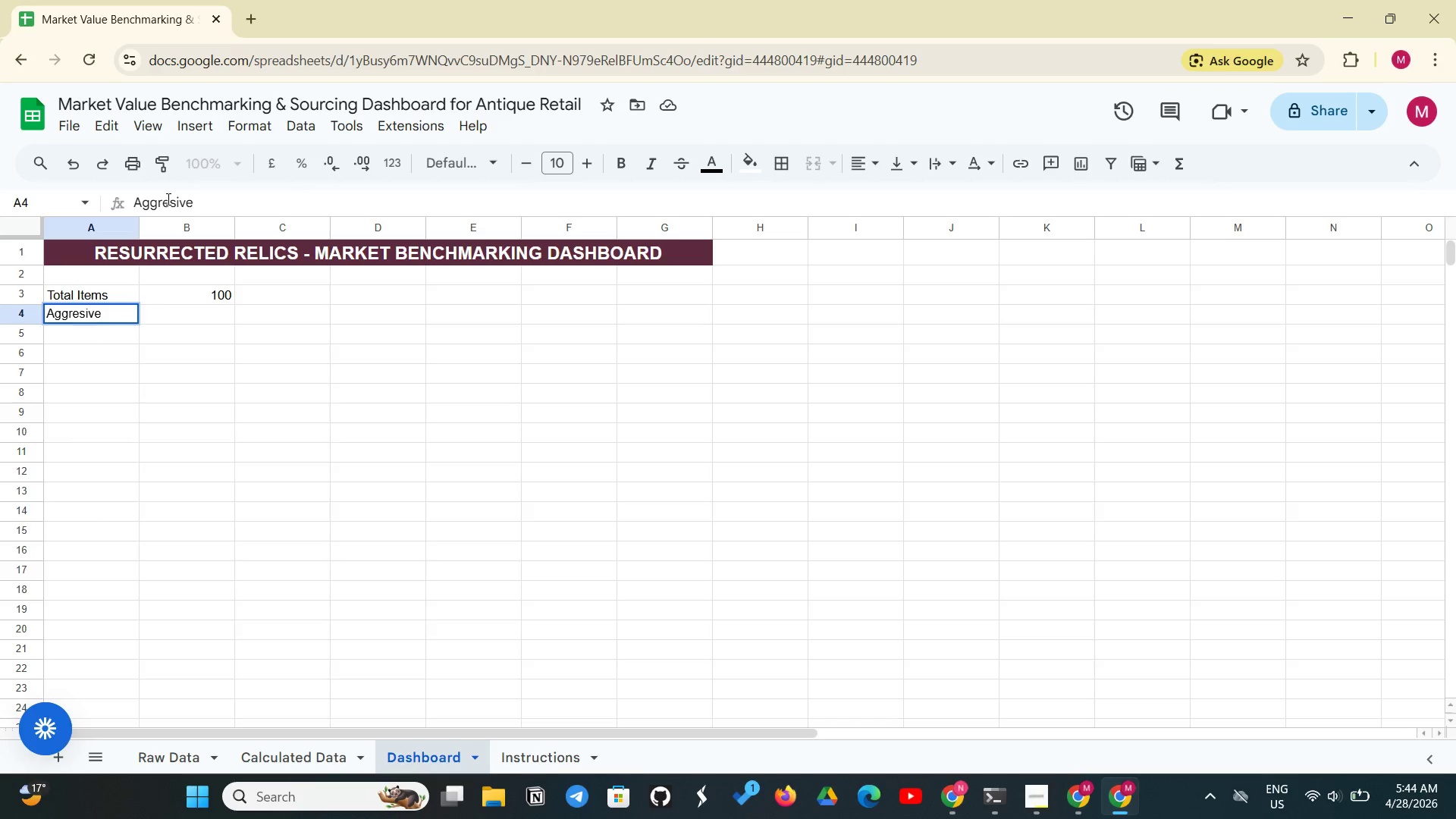 
key(S)
 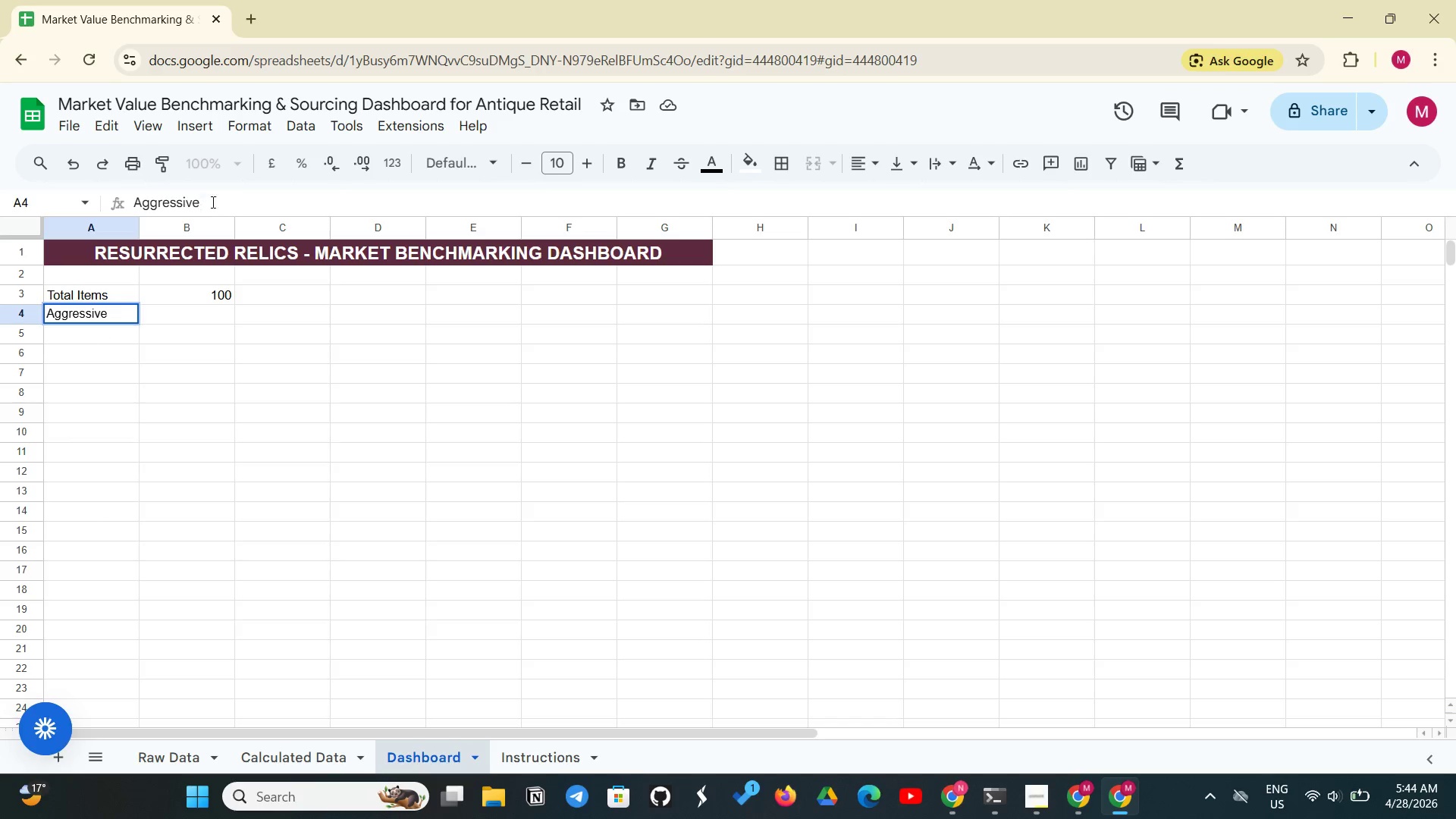 
left_click([214, 201])
 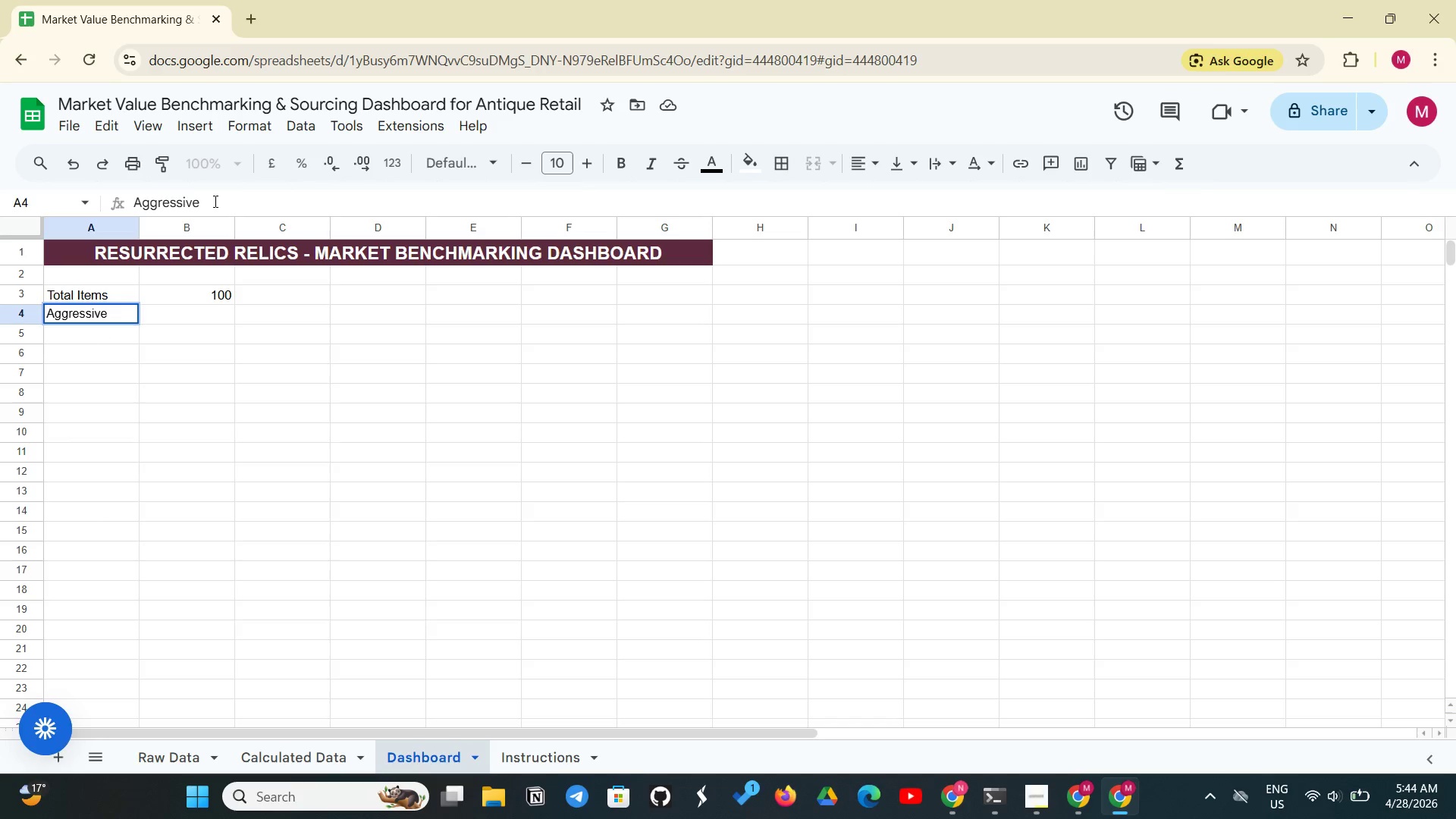 
type( Buy Items)
 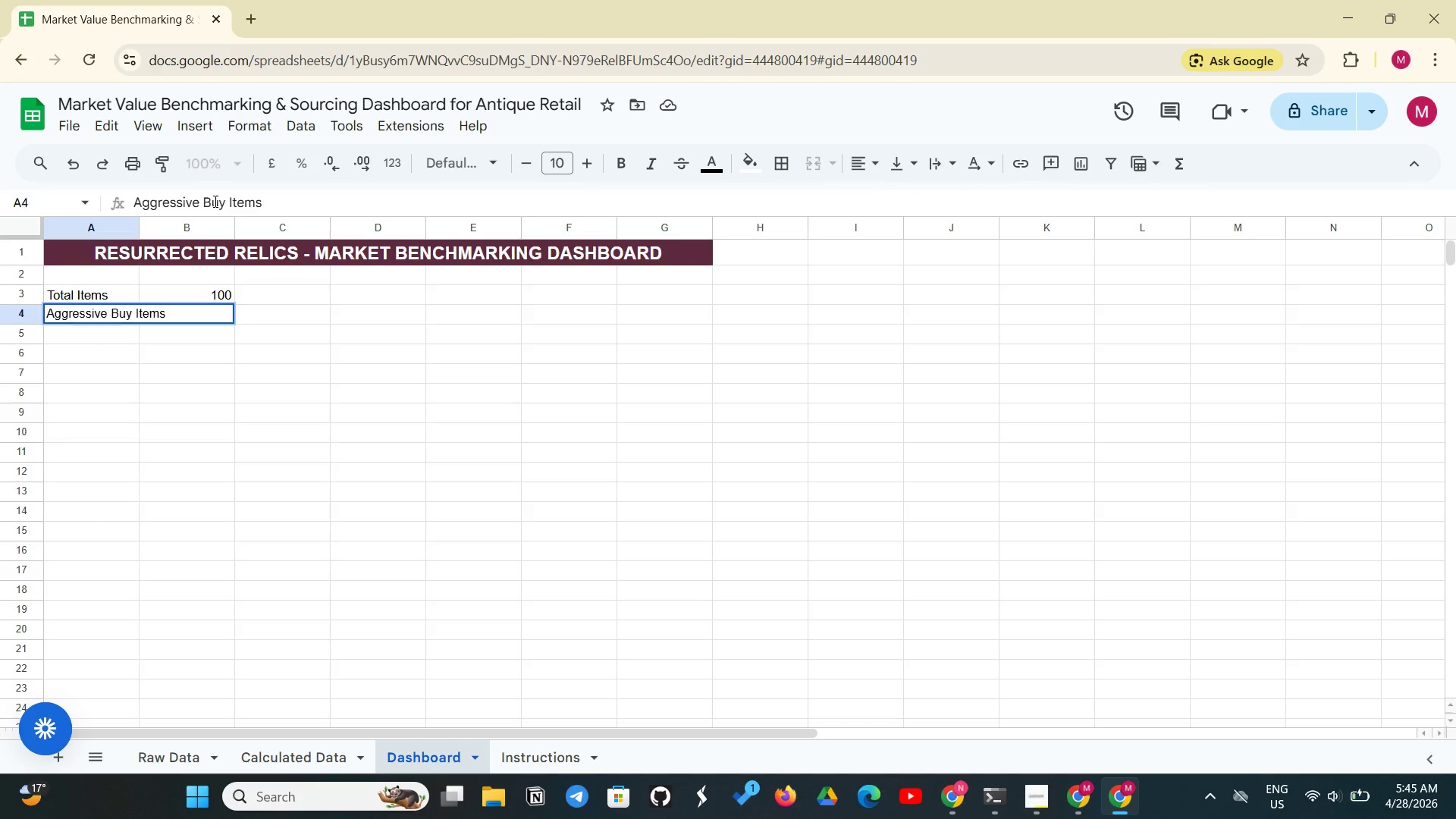 
key(Enter)
 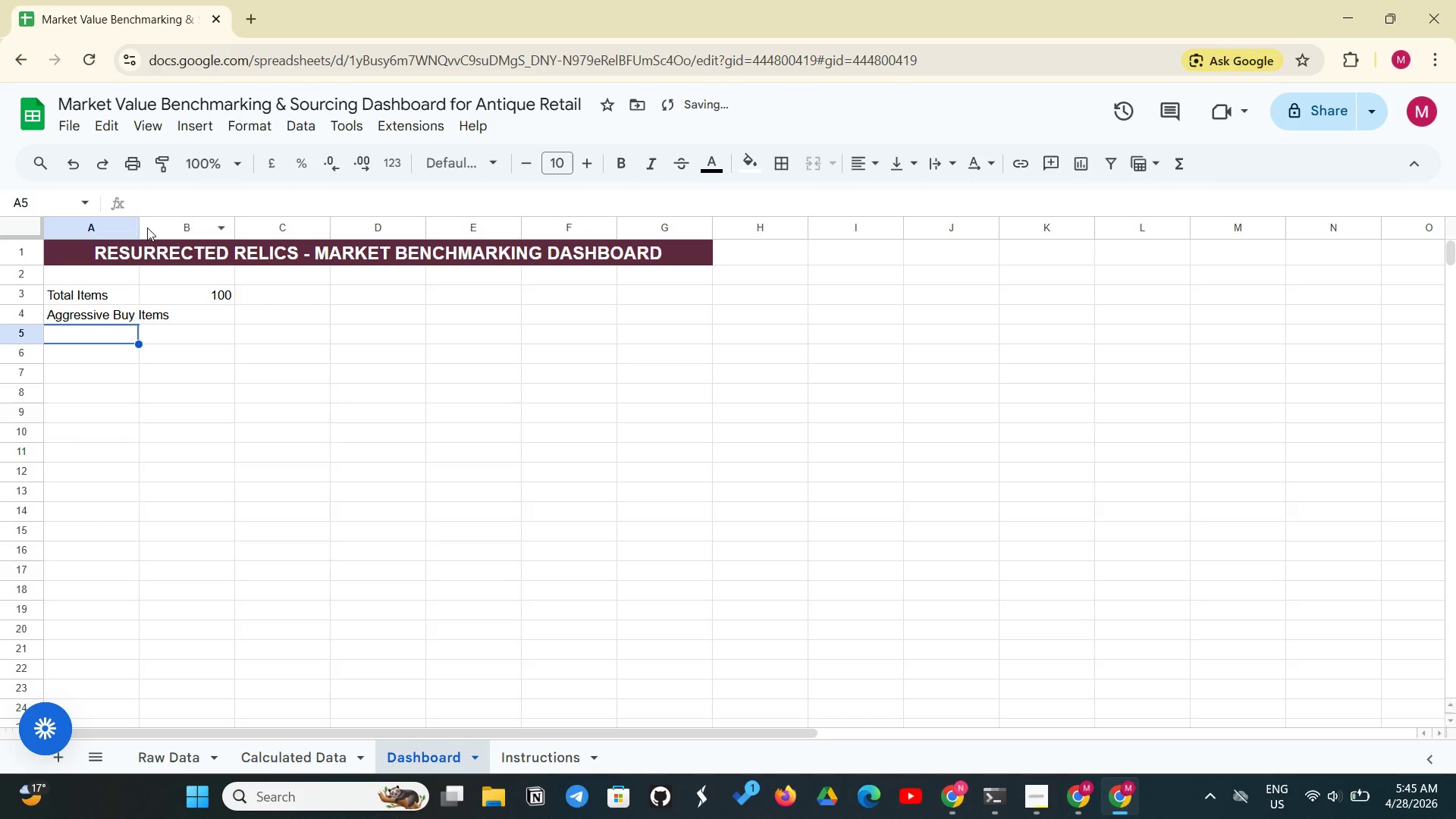 
left_click_drag(start_coordinate=[141, 230], to_coordinate=[180, 225])
 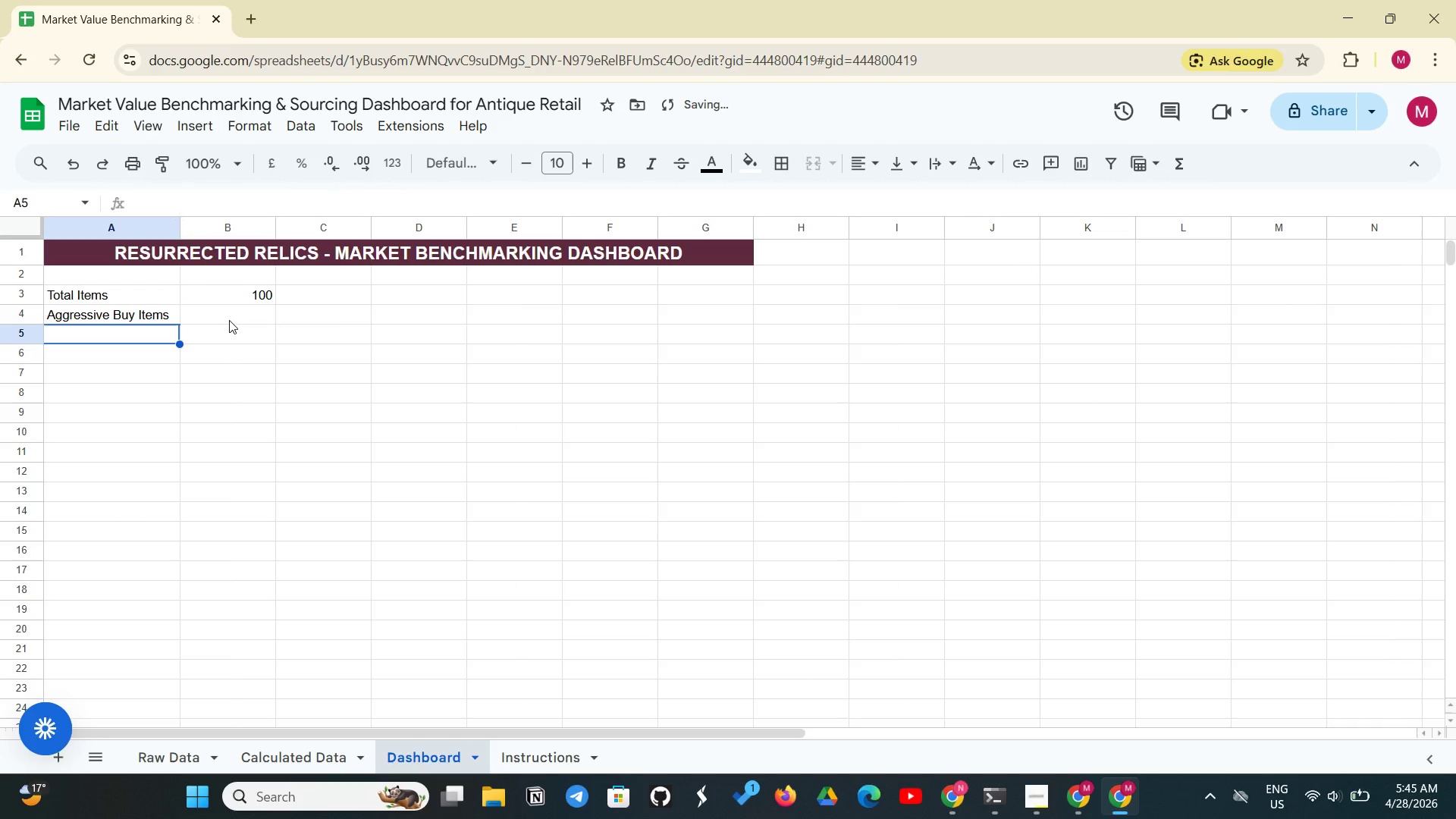 
left_click([229, 320])
 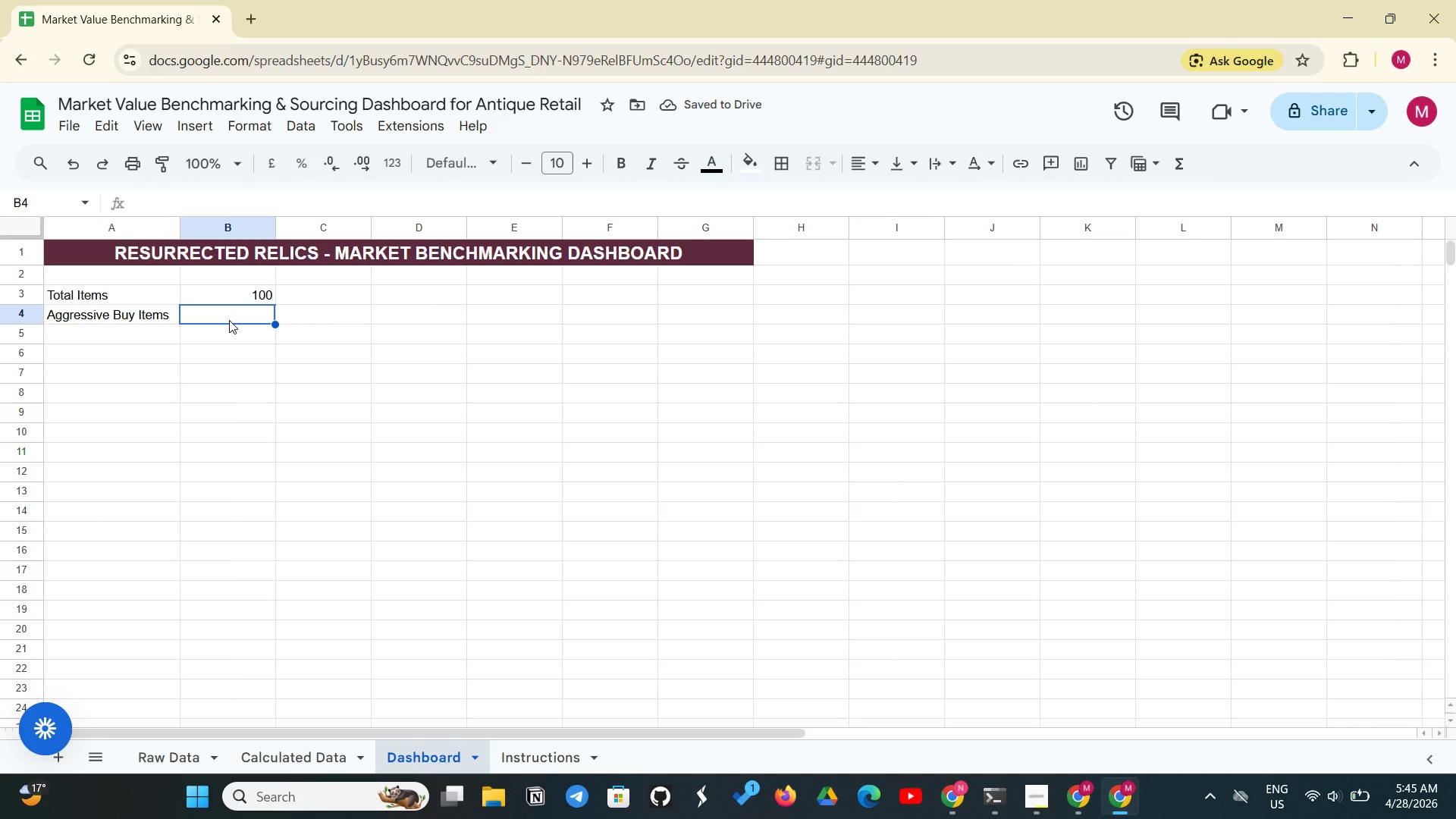 
type(=COUNTIF)
 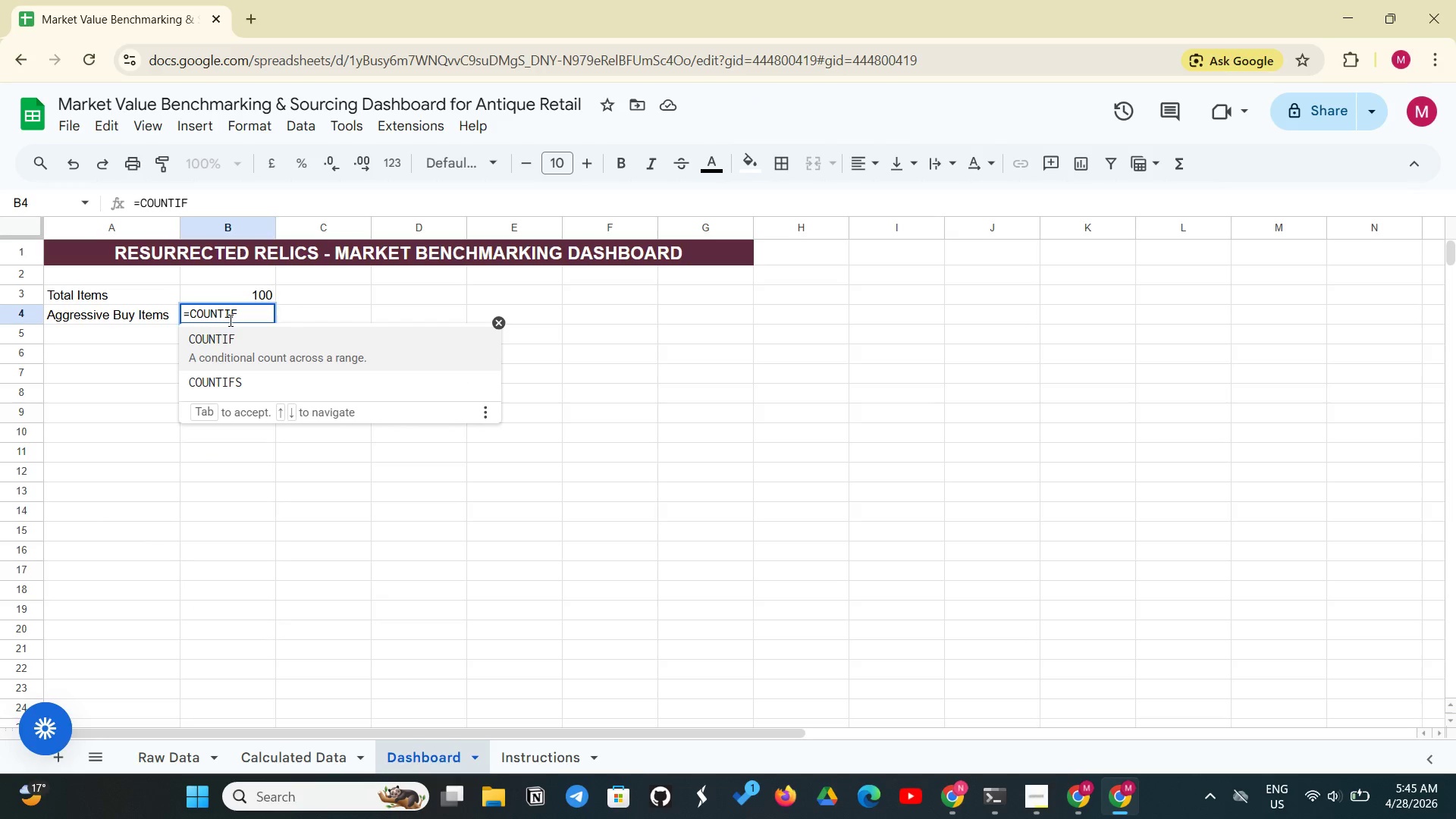 
type(('Calculated Data'!)
 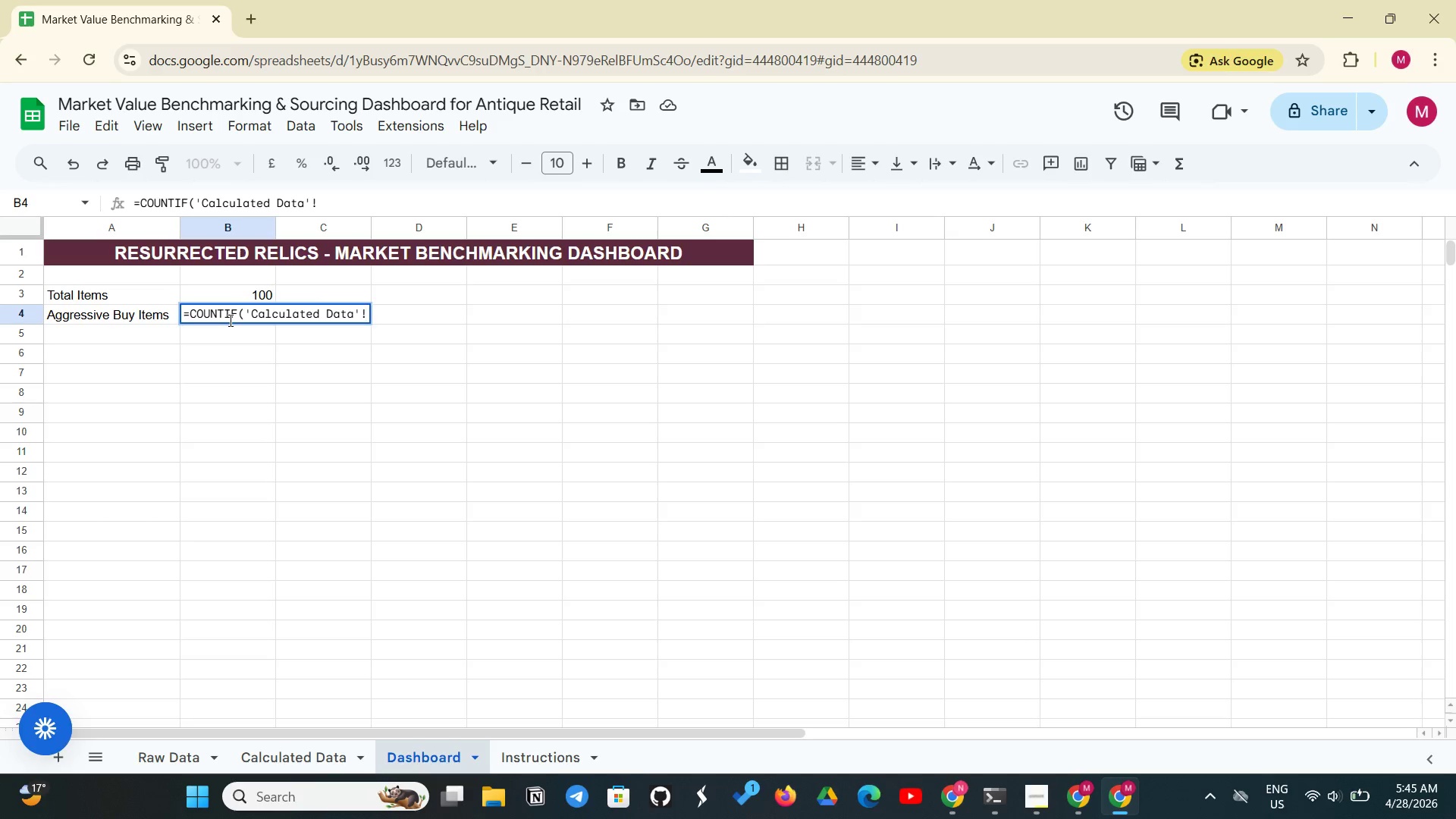 
wait(11.55)
 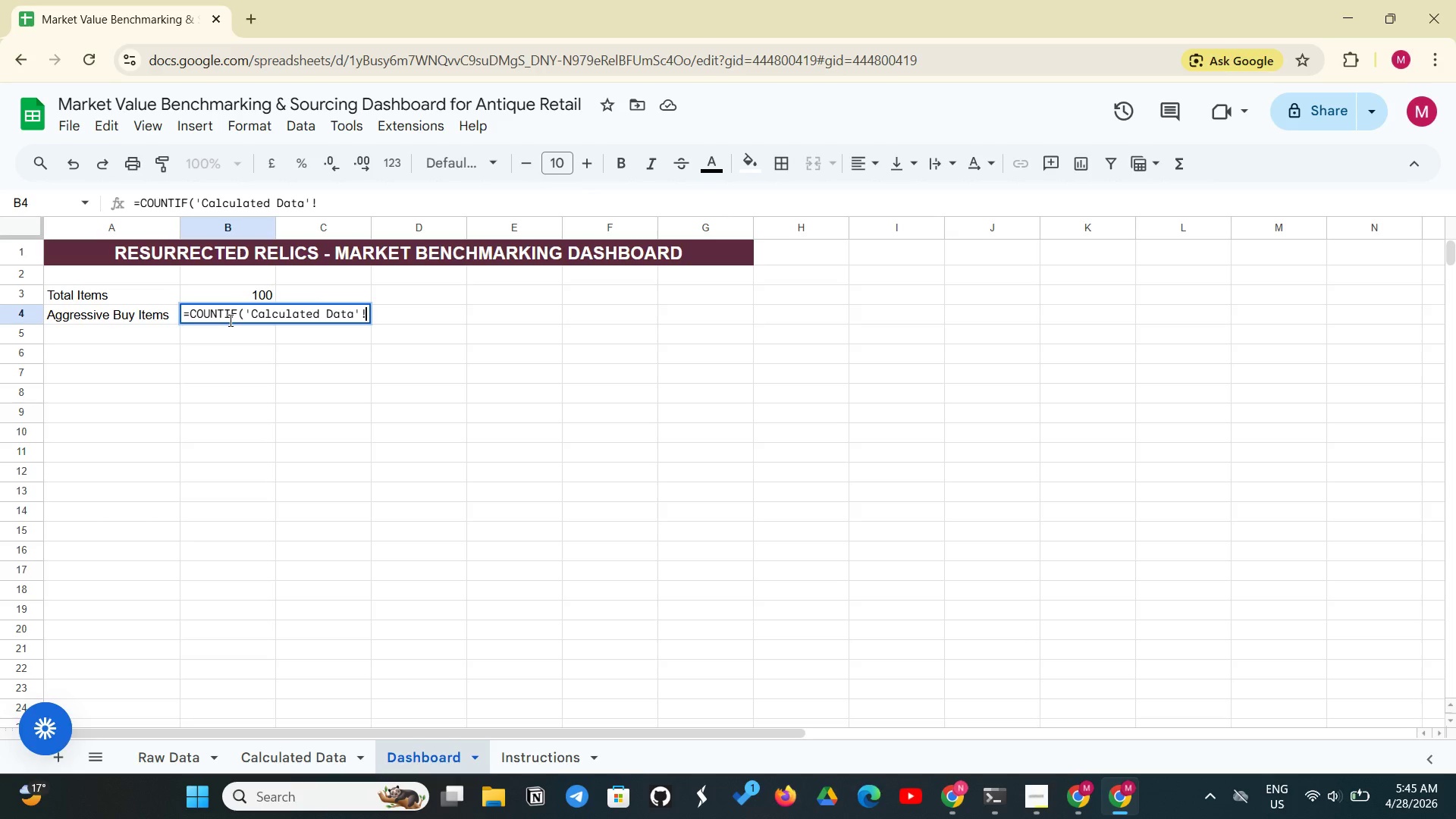 
type(I:I, "Agre)
key(Backspace)
key(Backspace)
type(gress)
 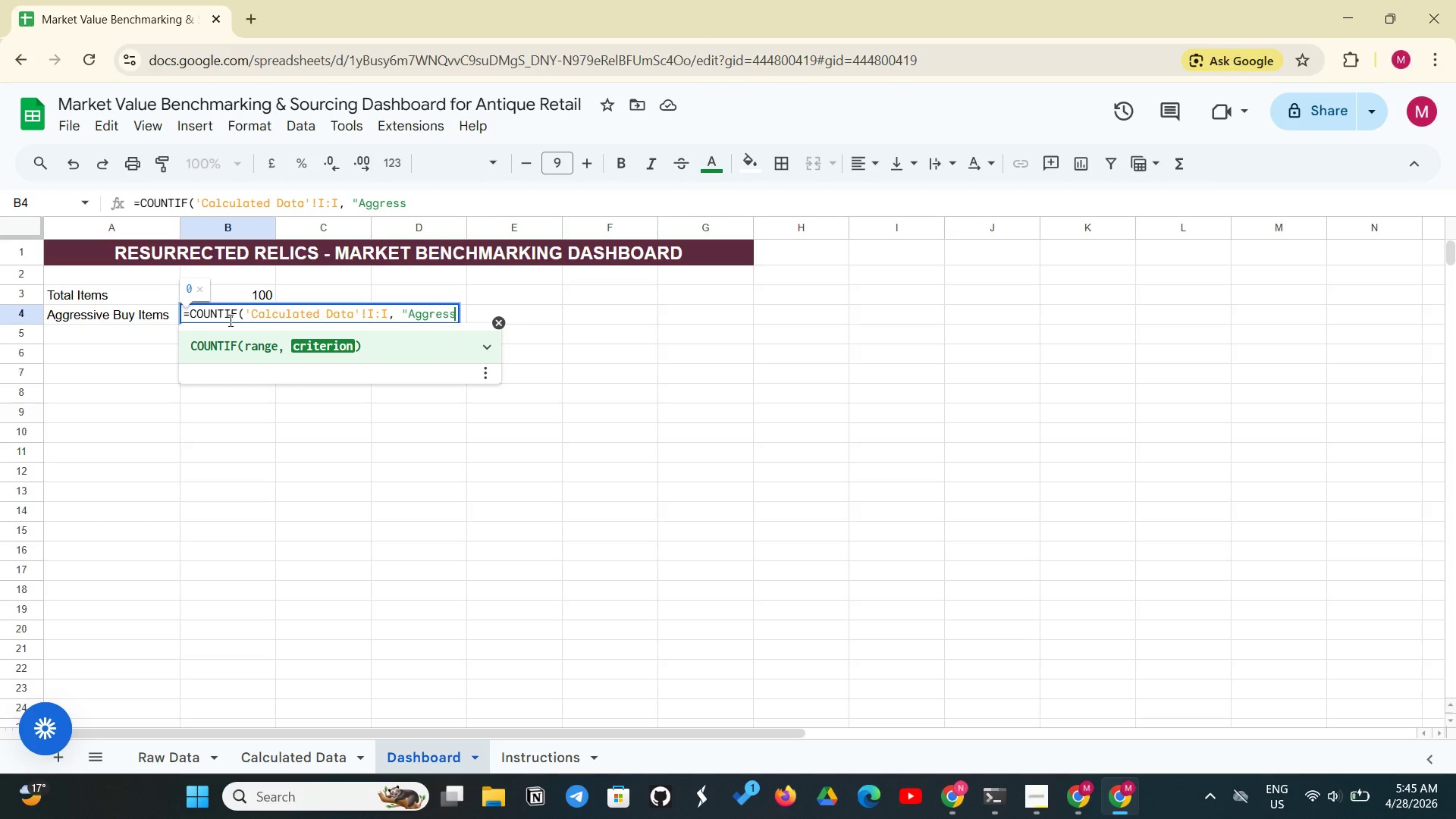 
type(ive Buy"))
 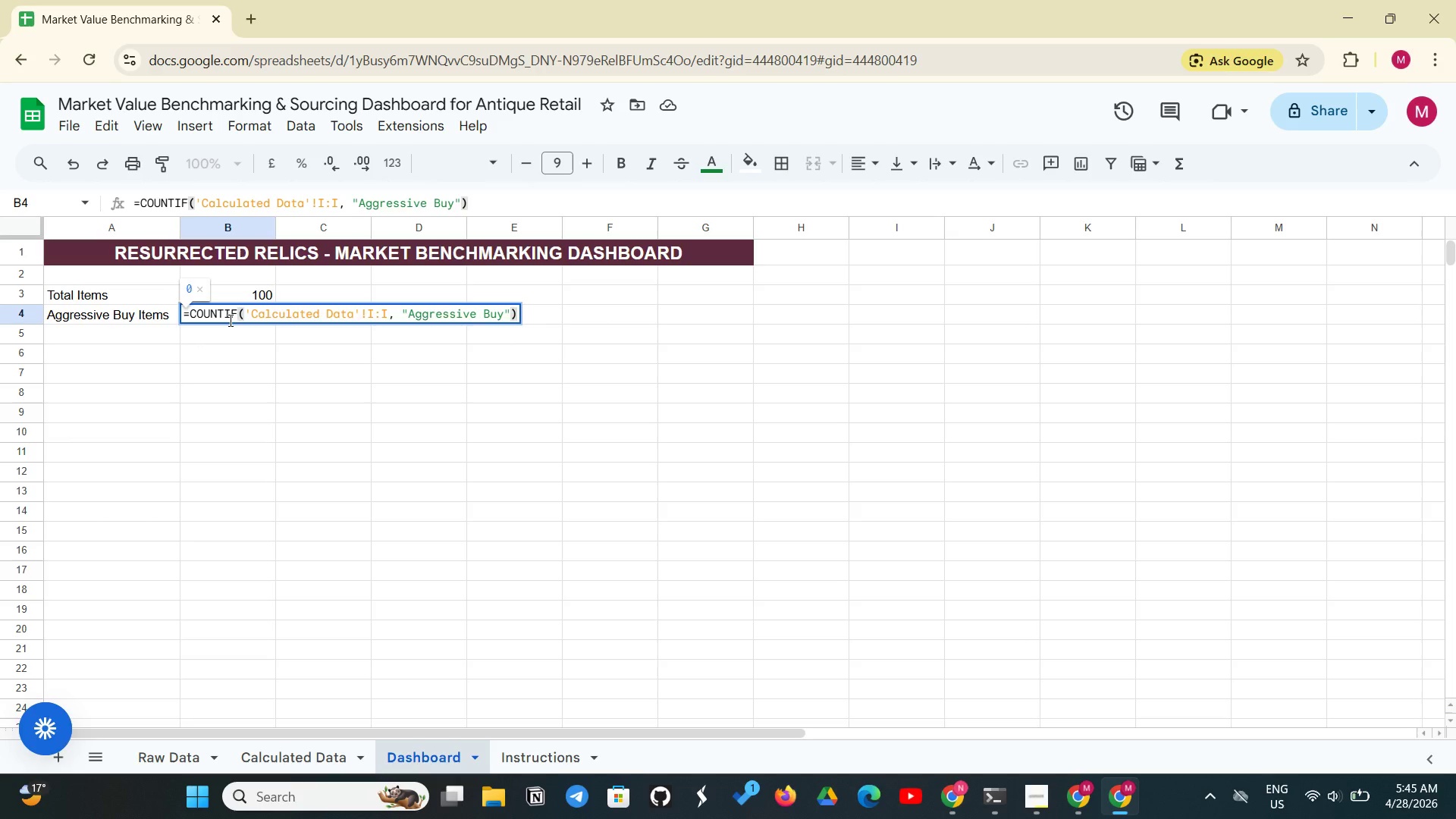 
key(Enter)
 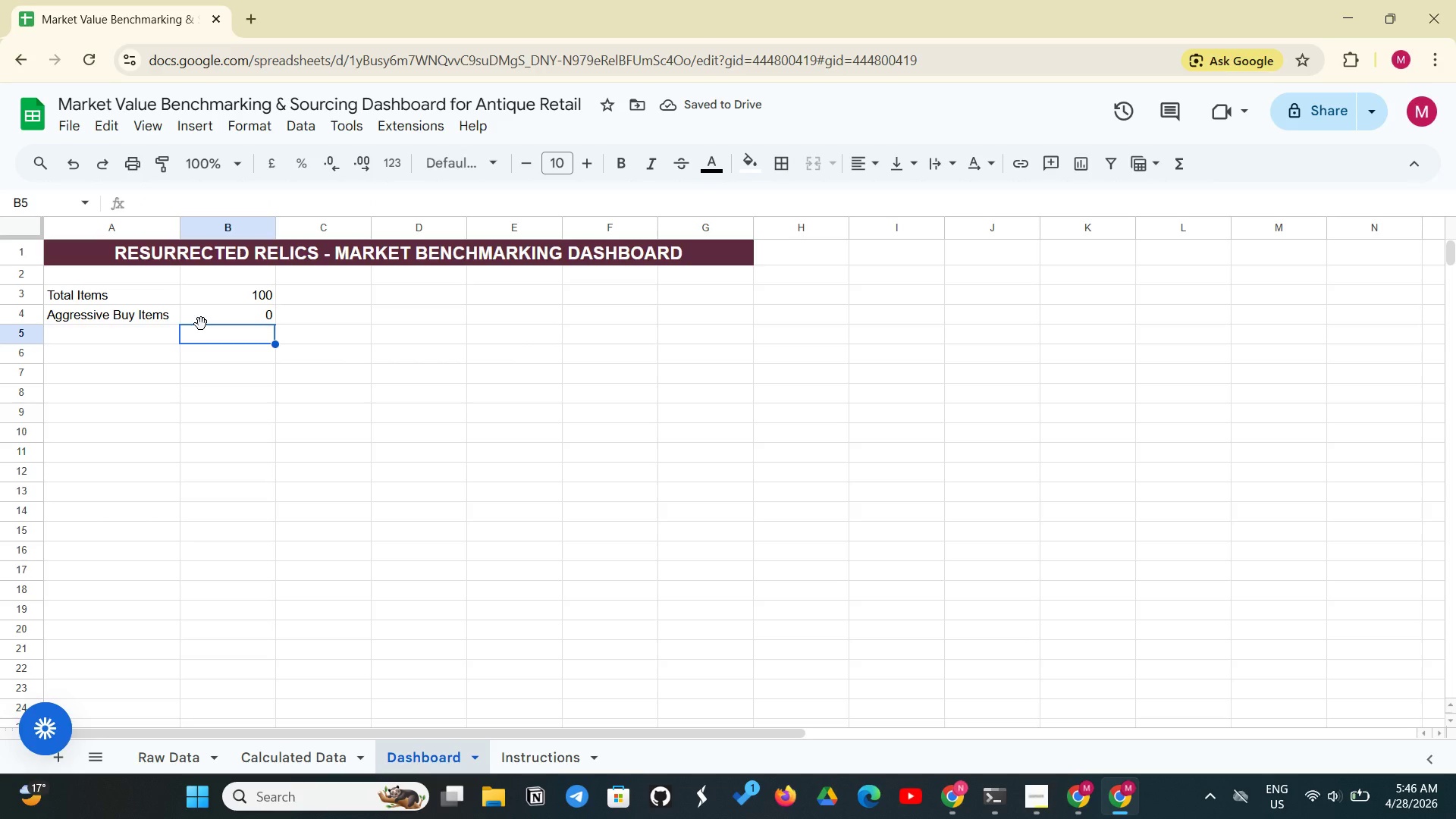 
wait(9.17)
 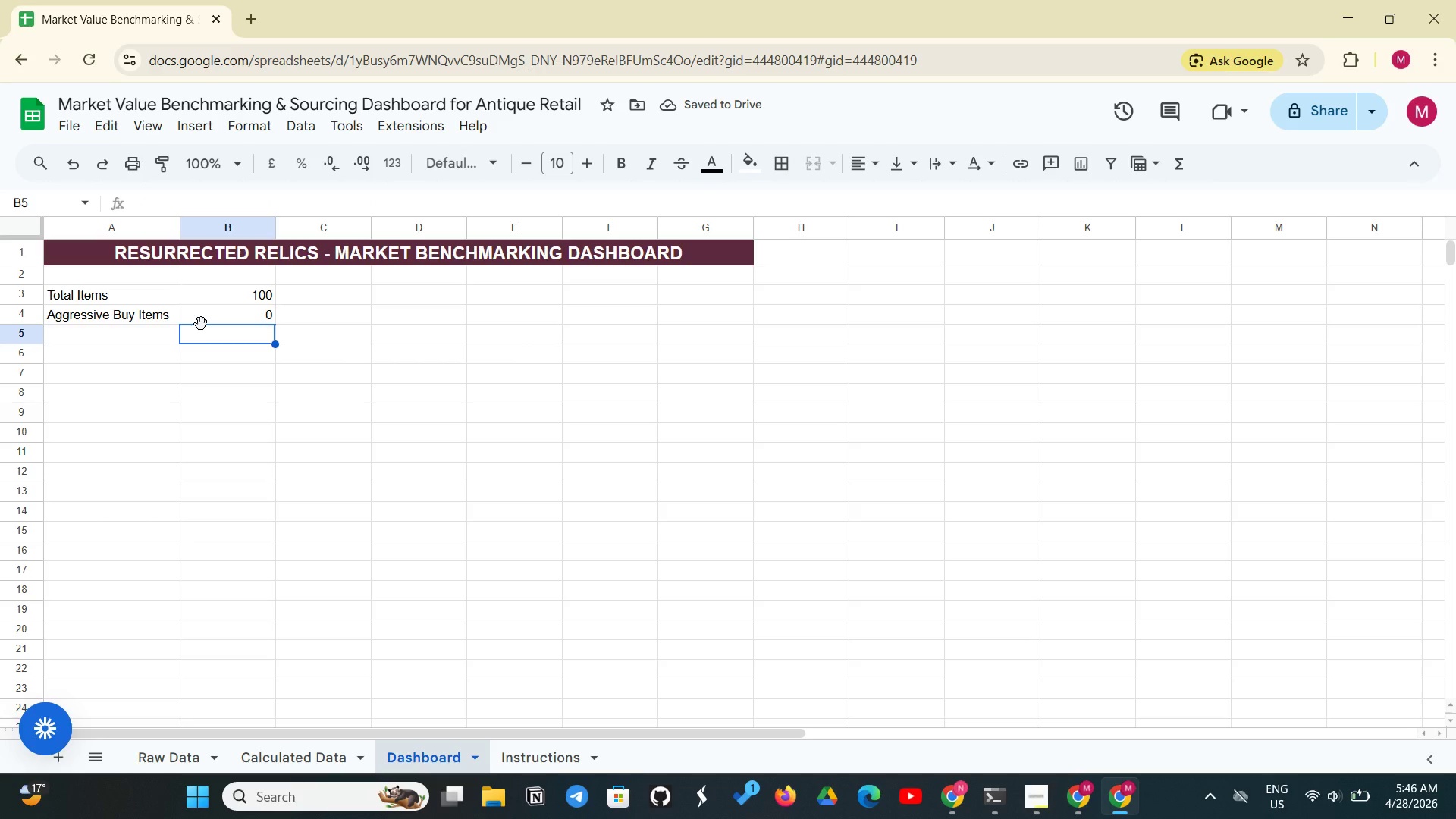 
left_click([234, 306])
 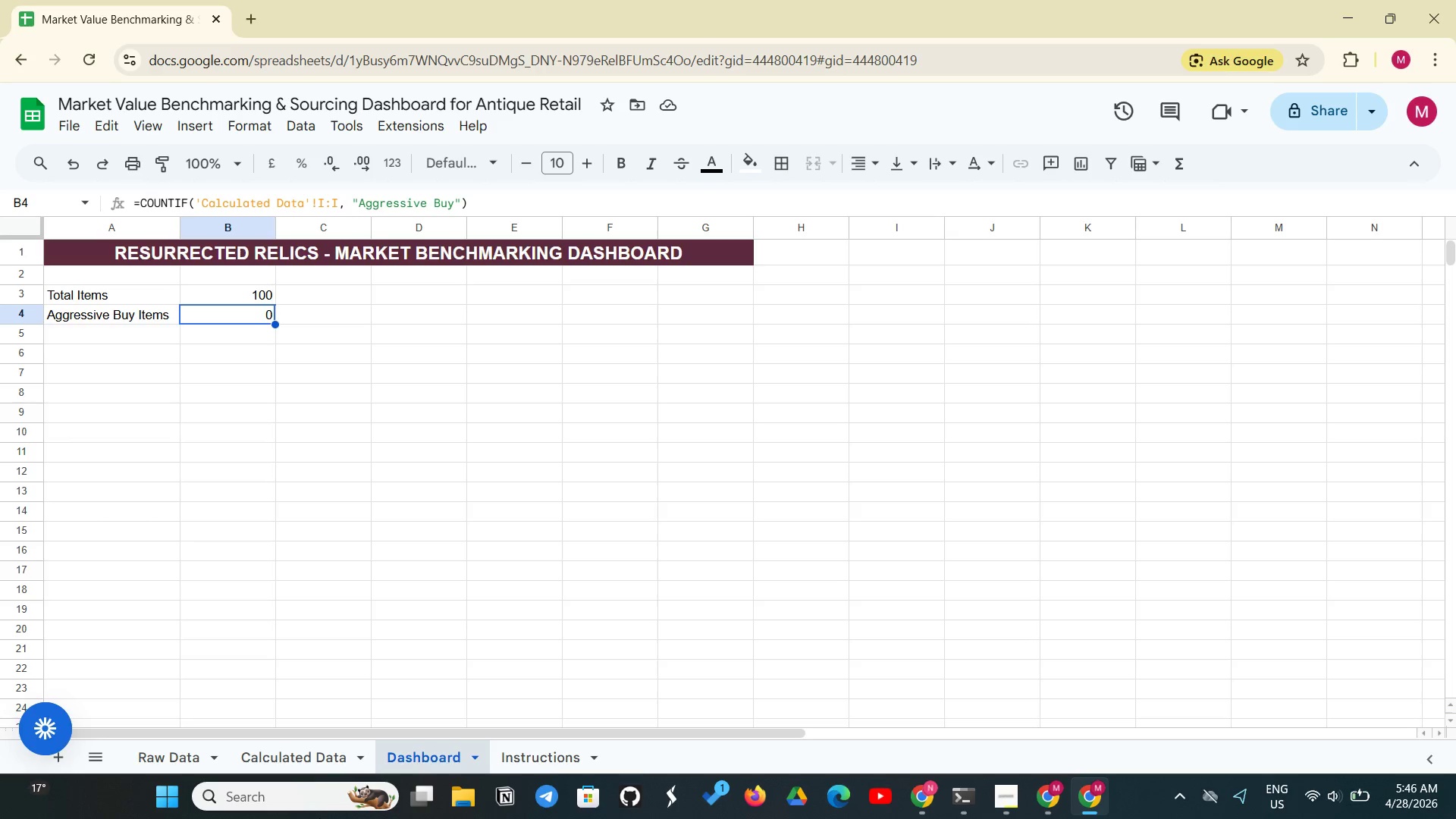 
wait(7.17)
 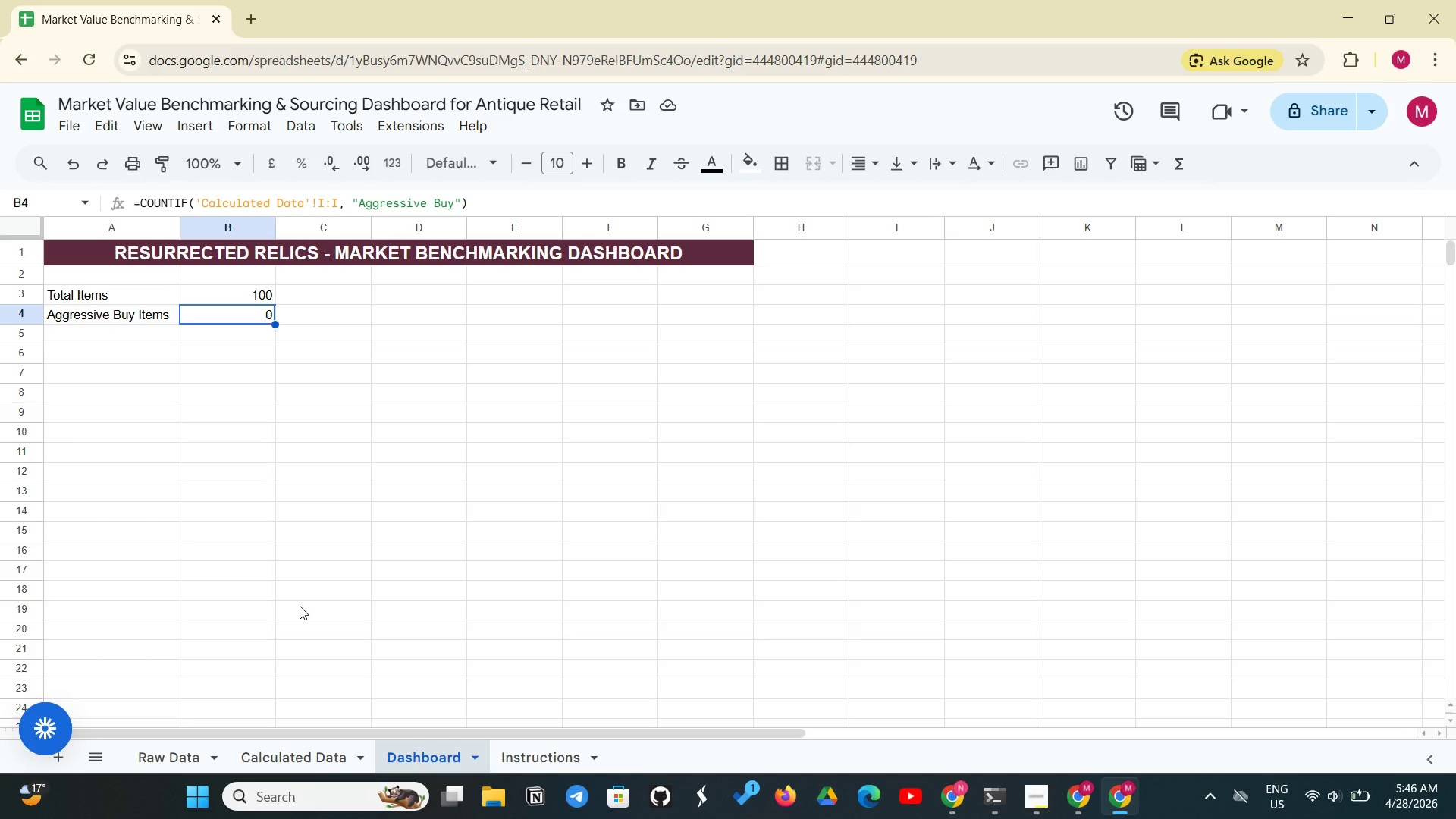 
left_click([323, 766])
 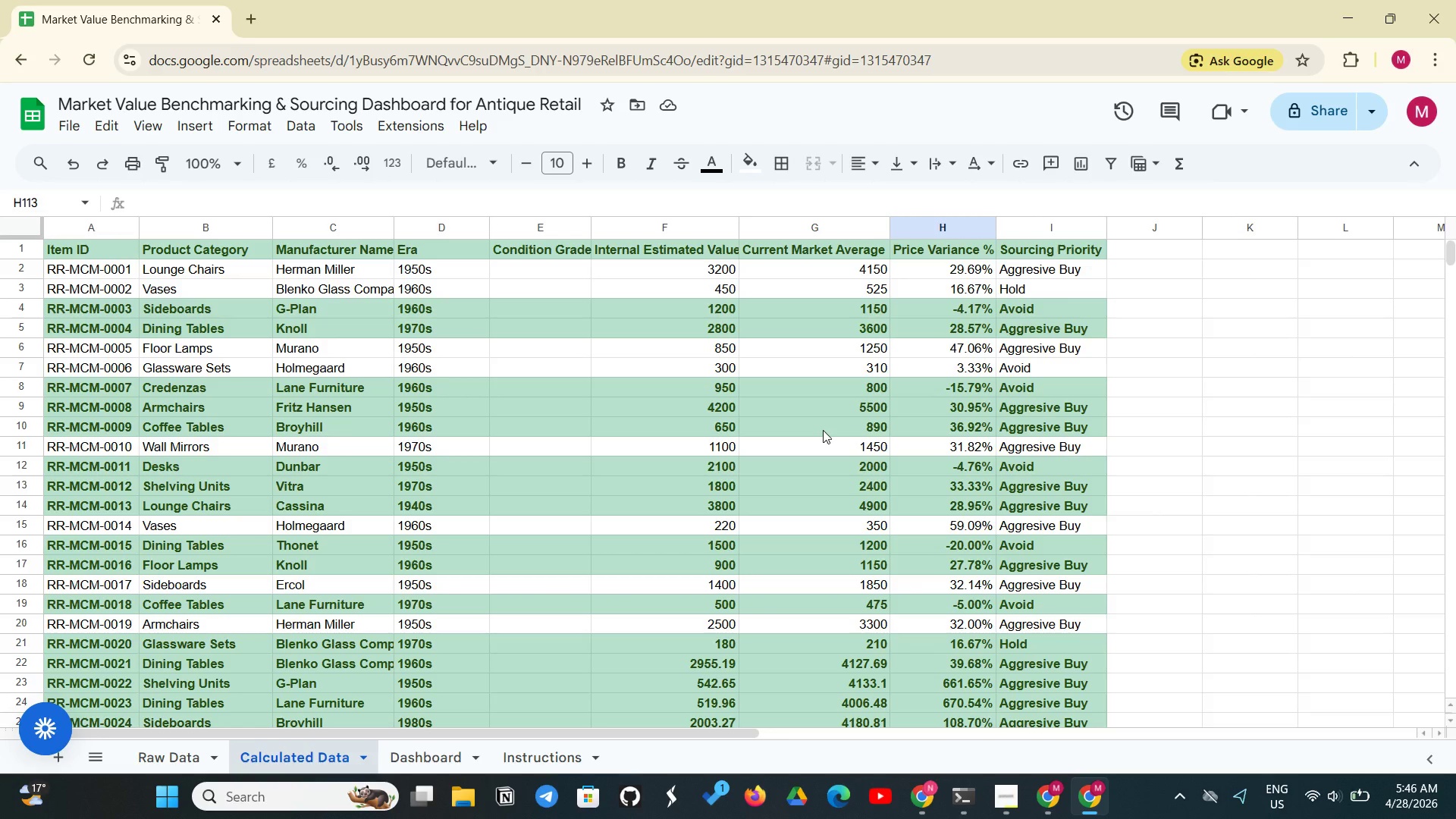 
wait(7.81)
 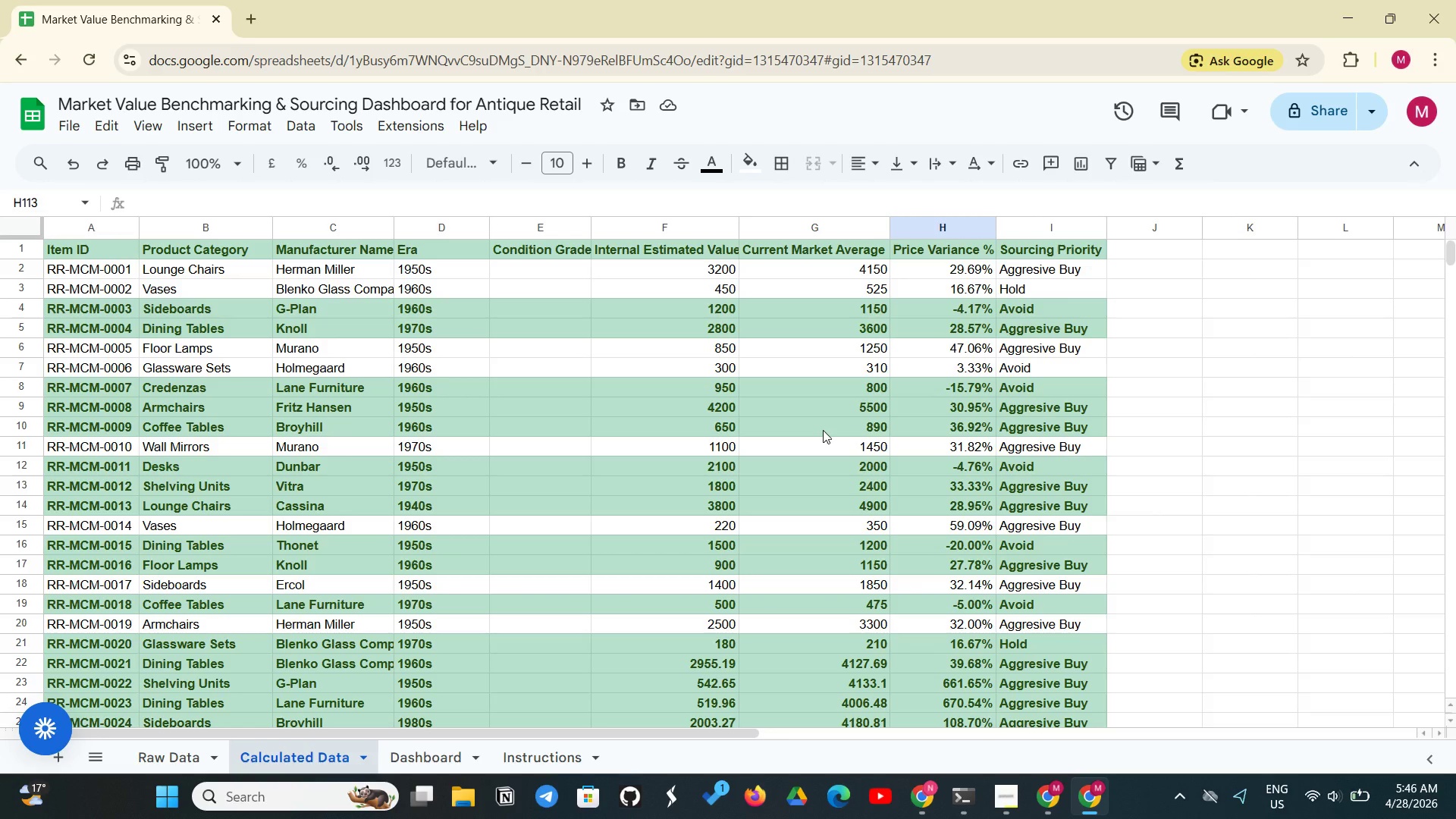 
left_click([1028, 265])
 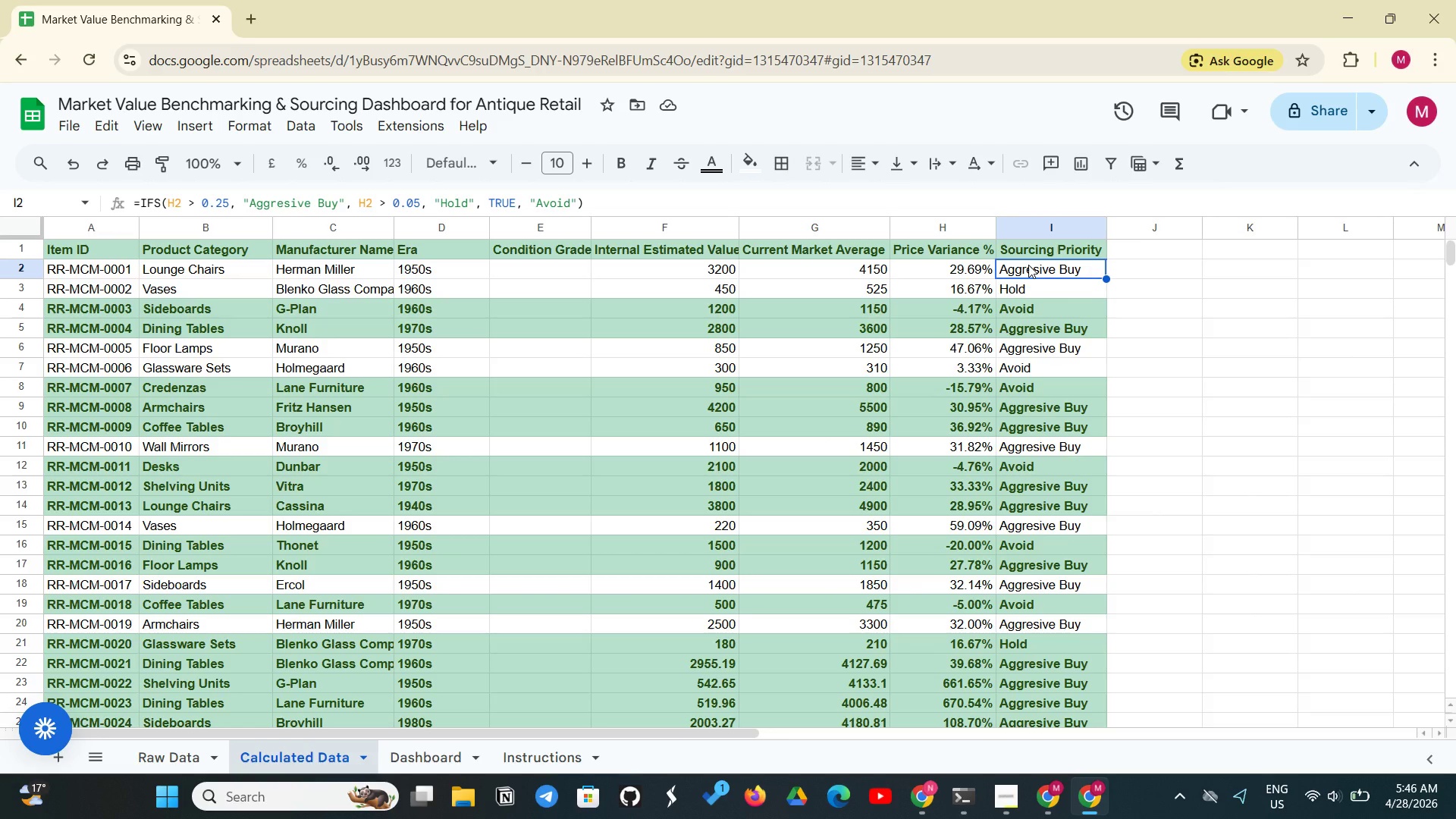 
key(Control+C)
 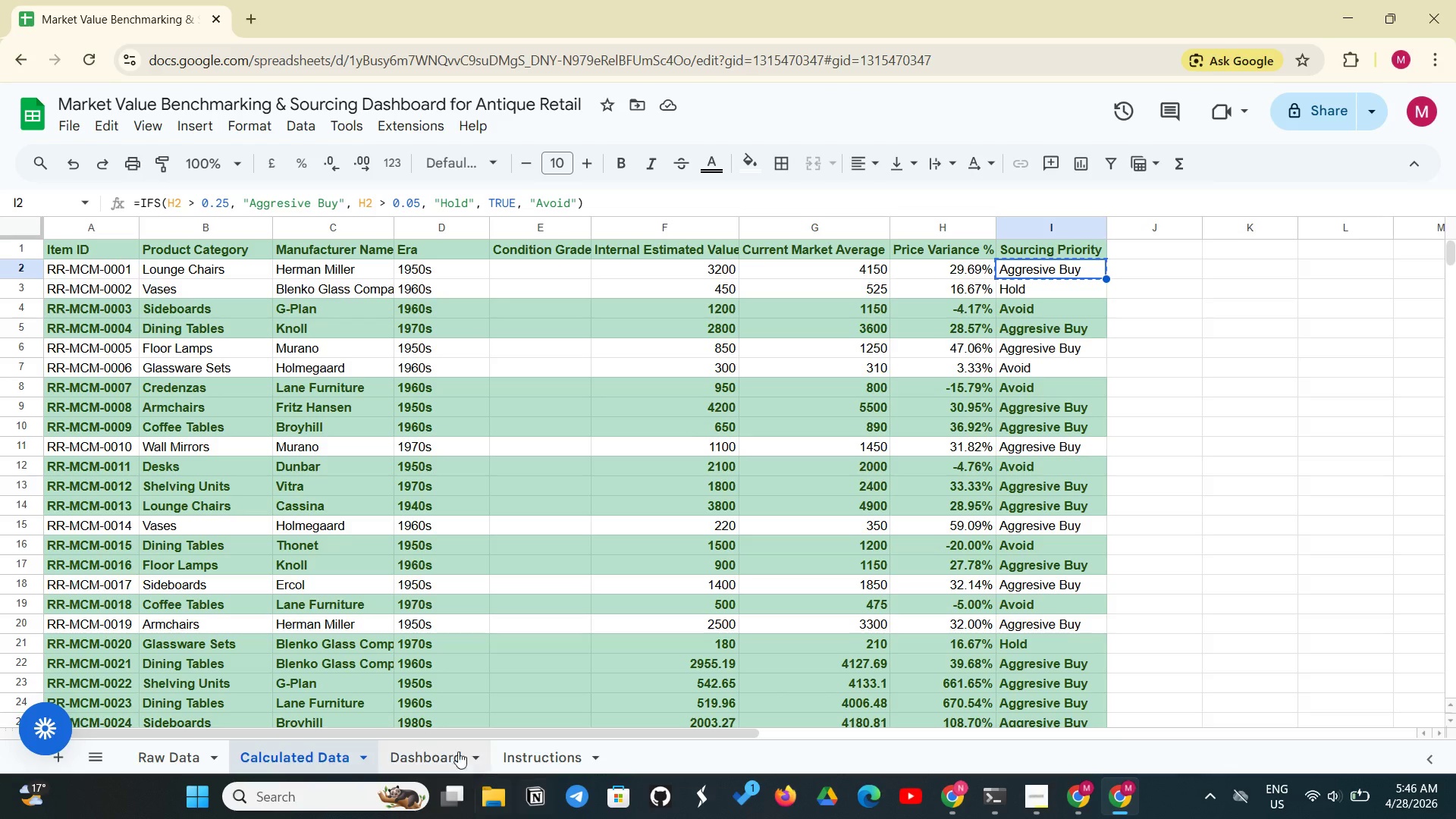 
left_click([444, 748])
 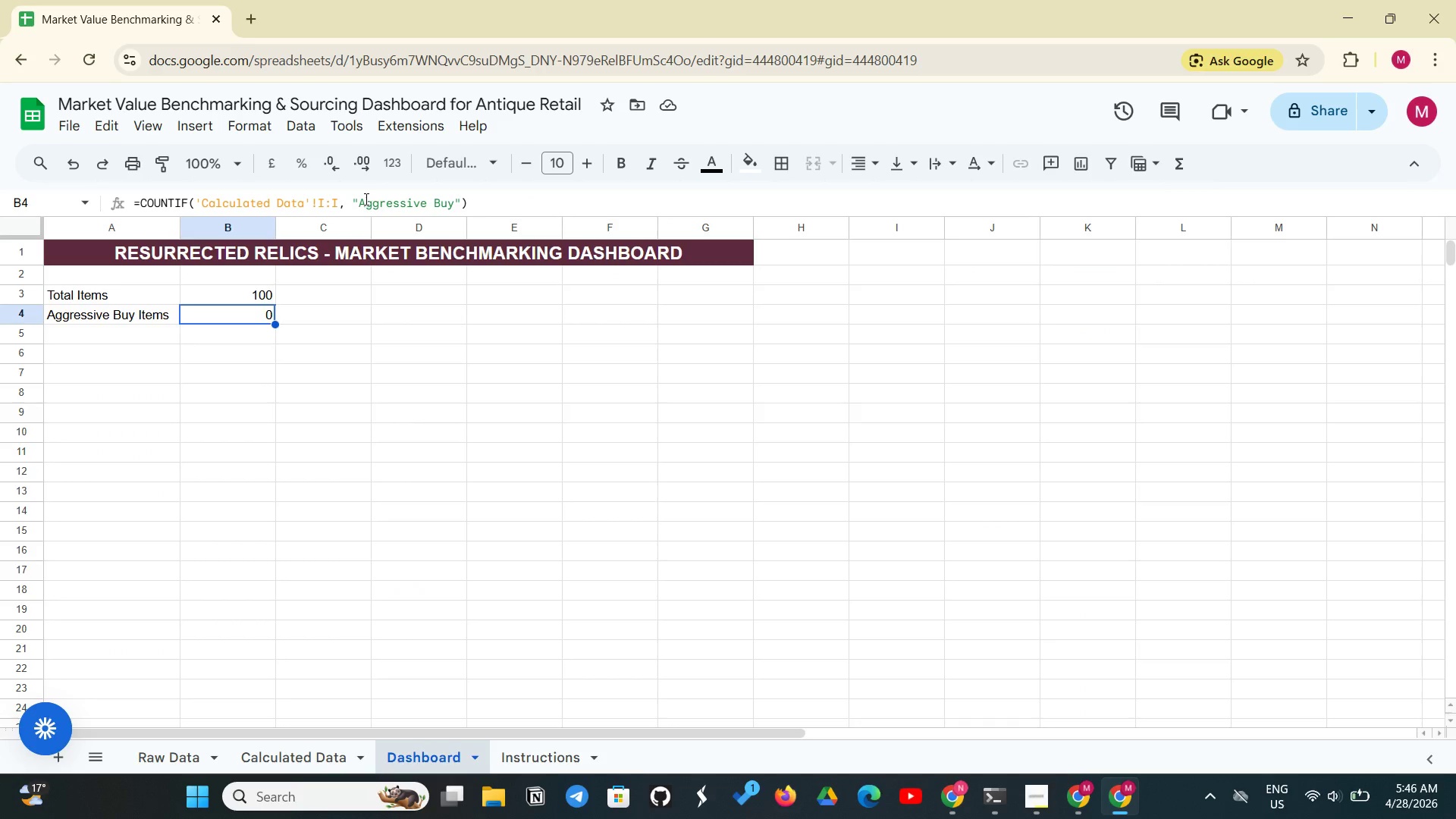 
left_click_drag(start_coordinate=[361, 206], to_coordinate=[451, 200])
 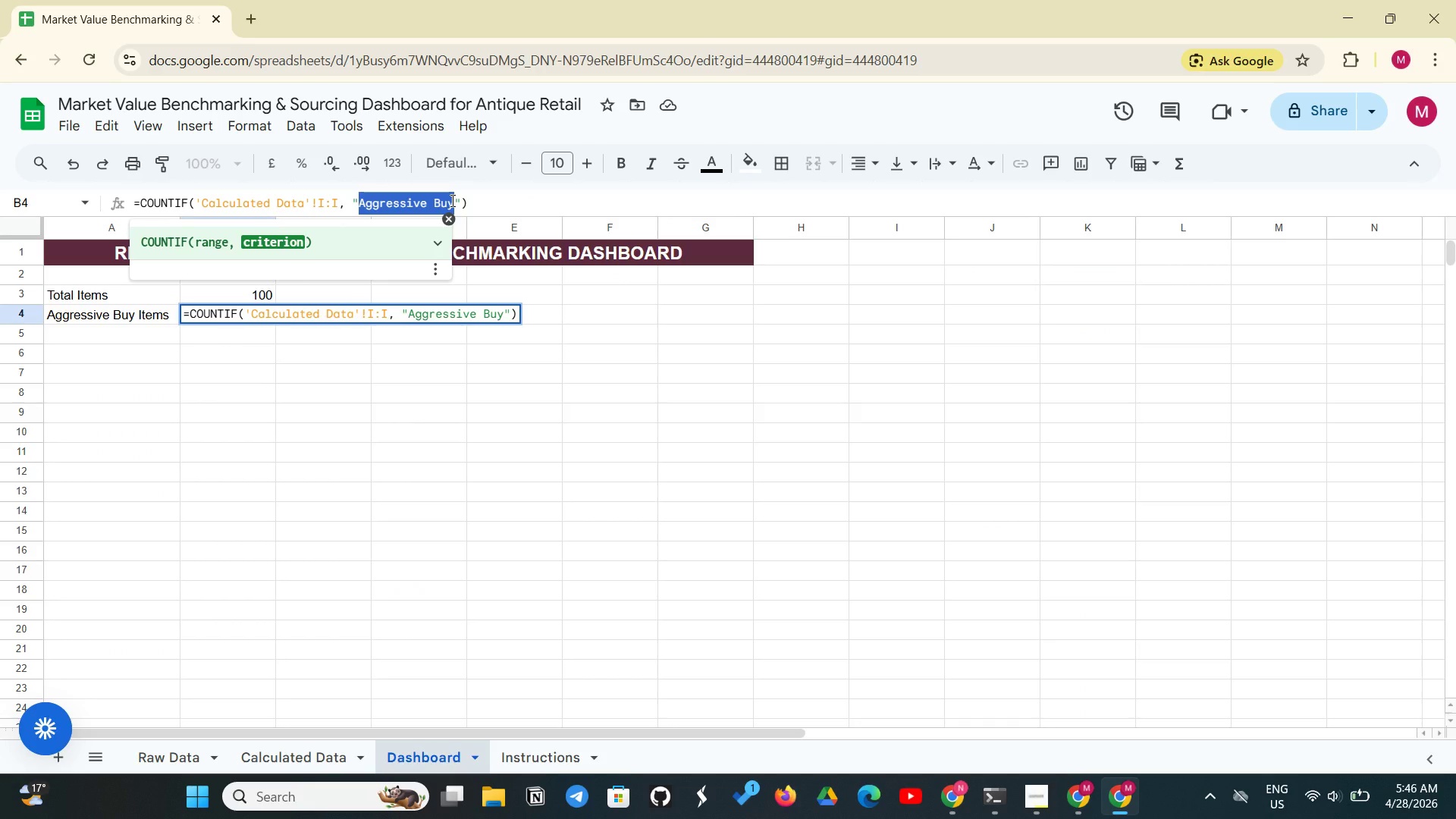 
key(Control+V)
 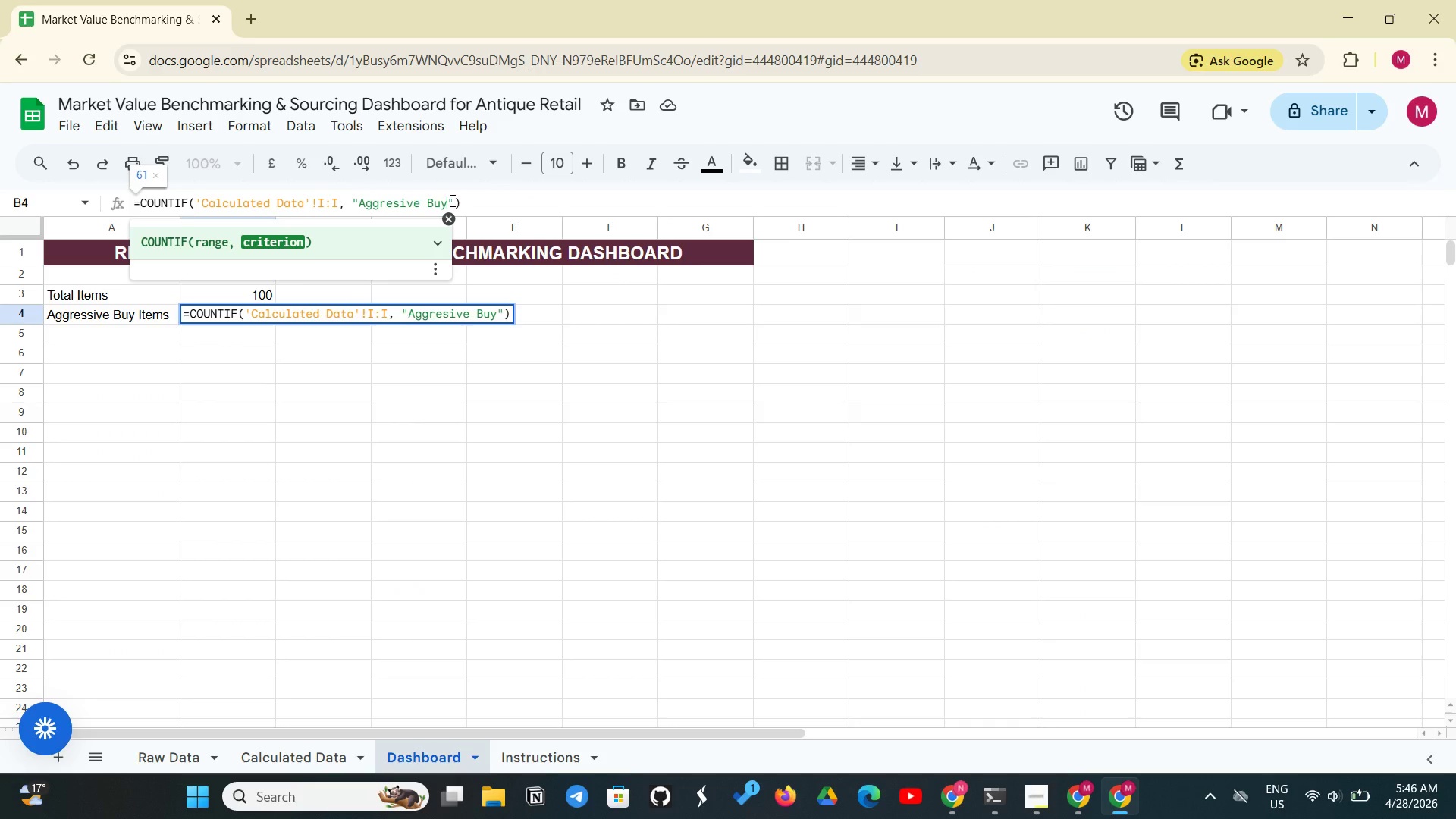 
key(Enter)
 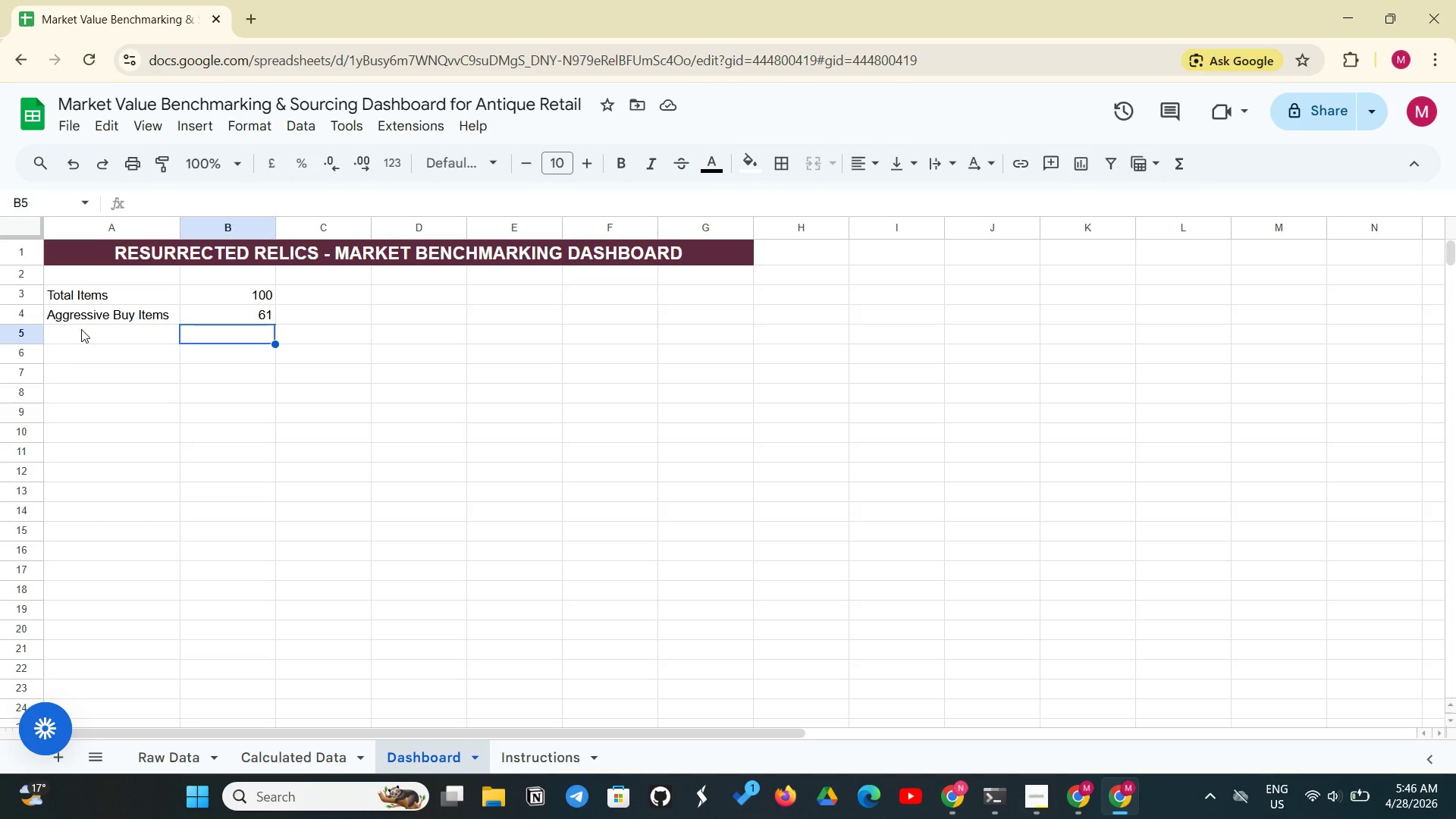 
wait(17.89)
 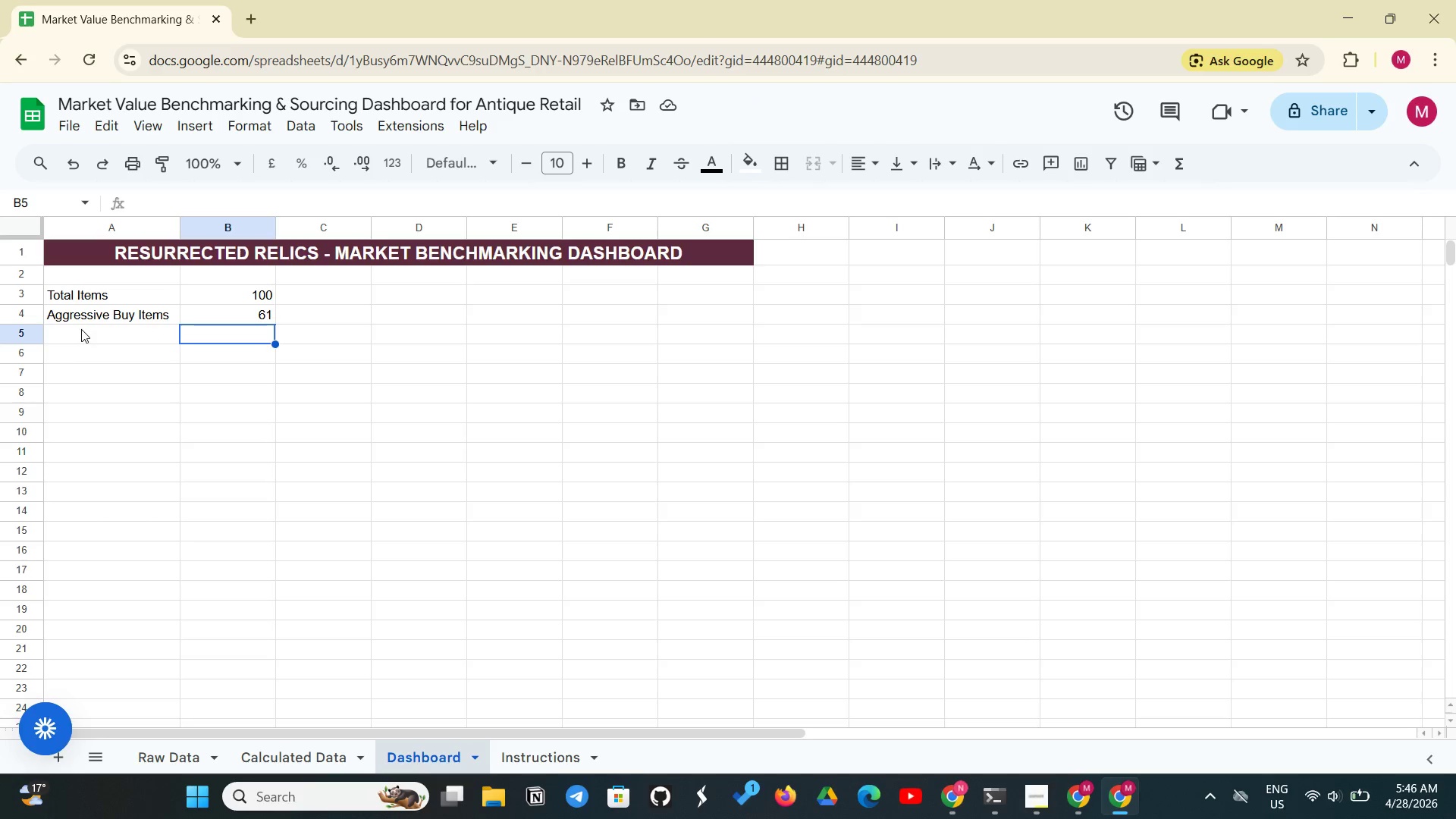 
left_click([108, 322])
 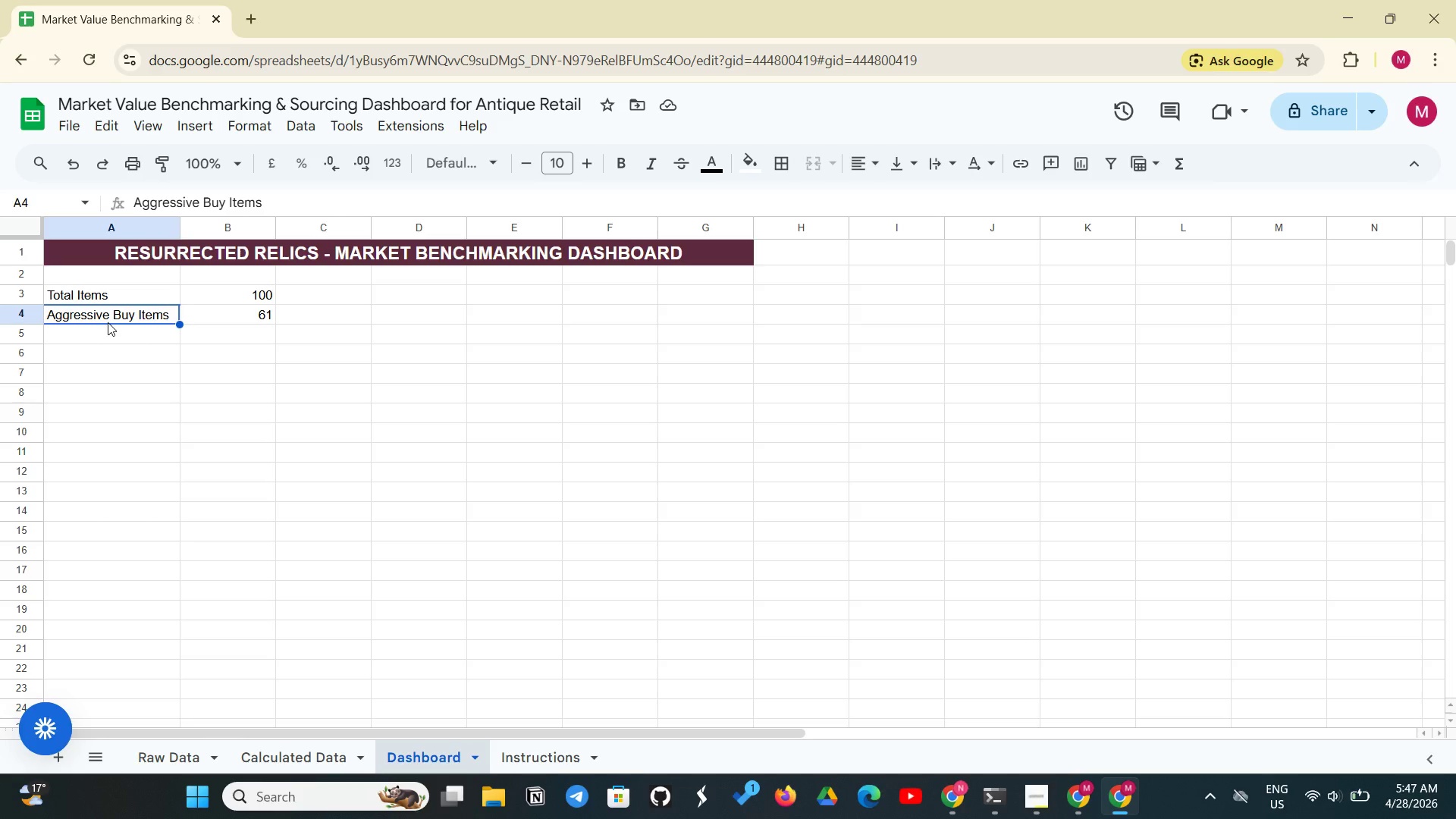 
wait(23.62)
 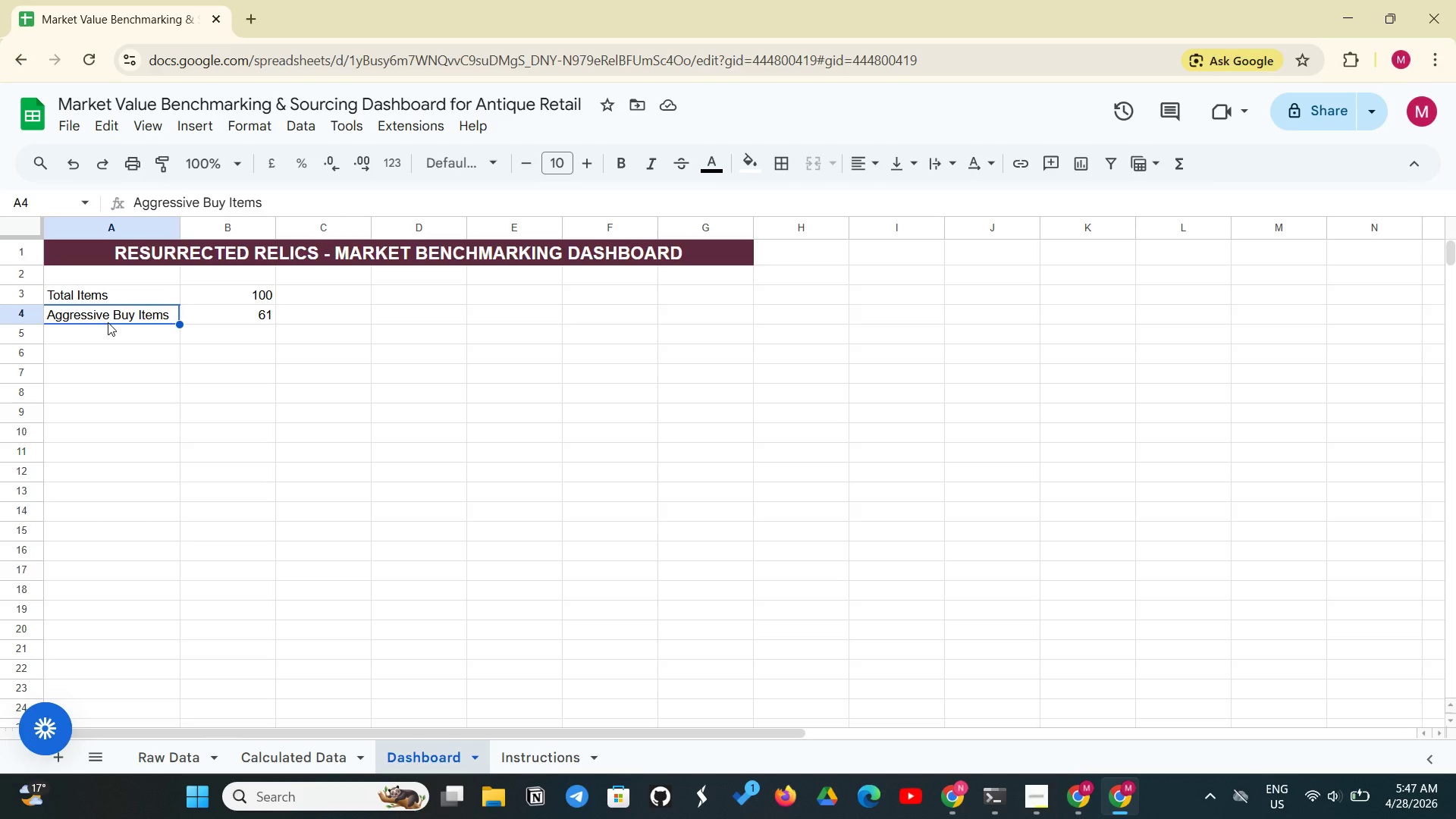 
left_click([180, 323])
 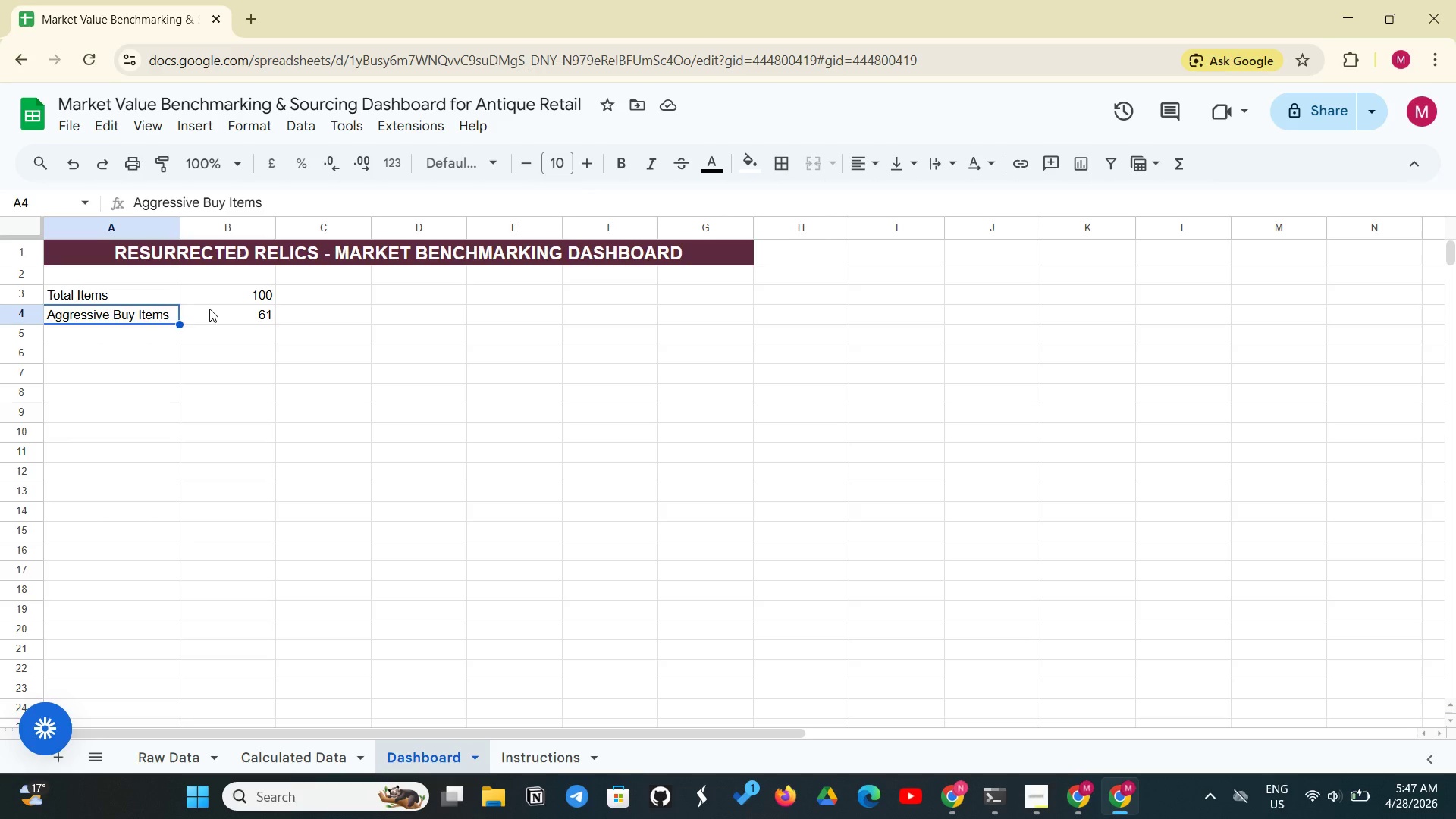 
left_click([209, 309])
 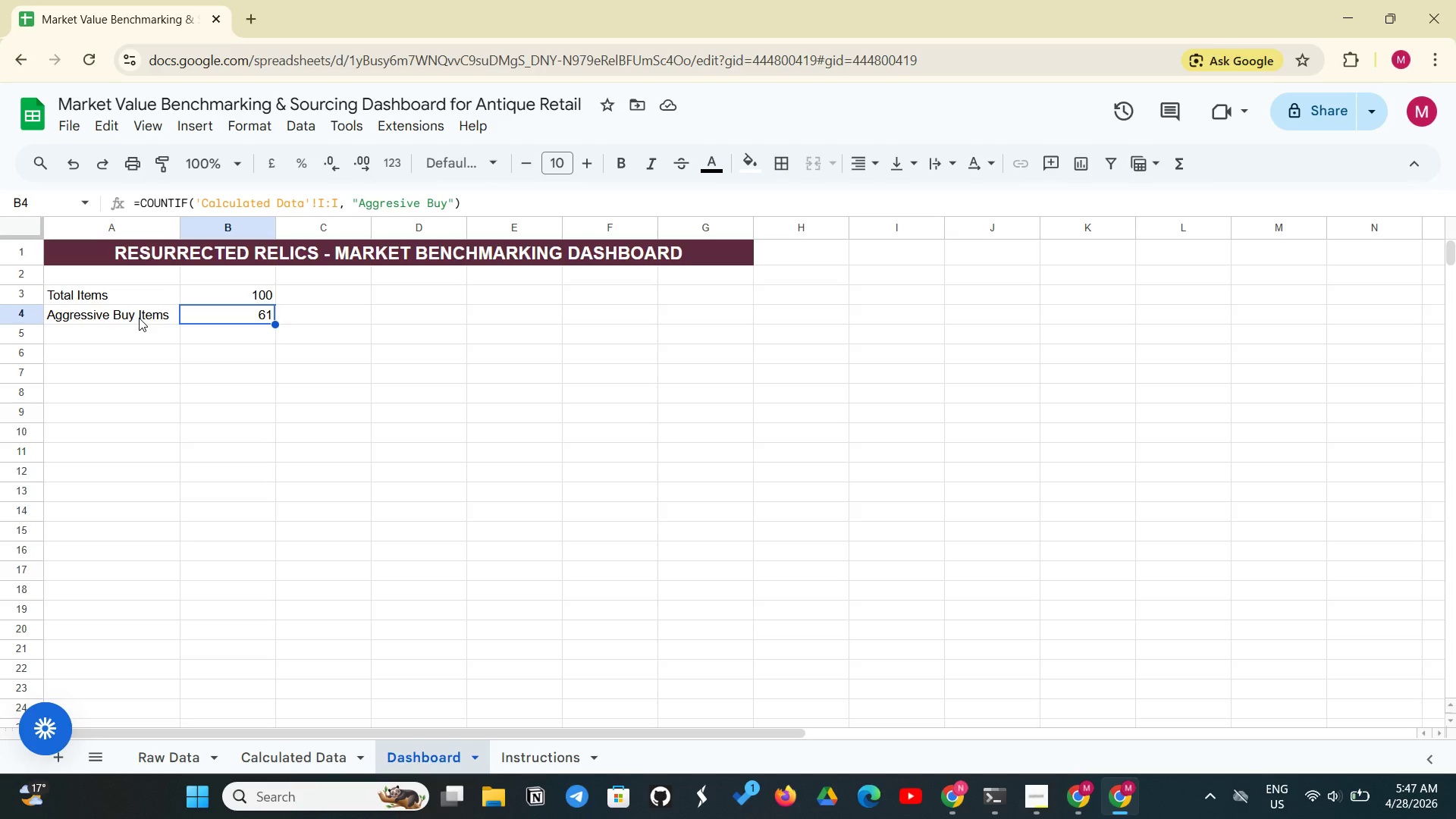 
wait(25.88)
 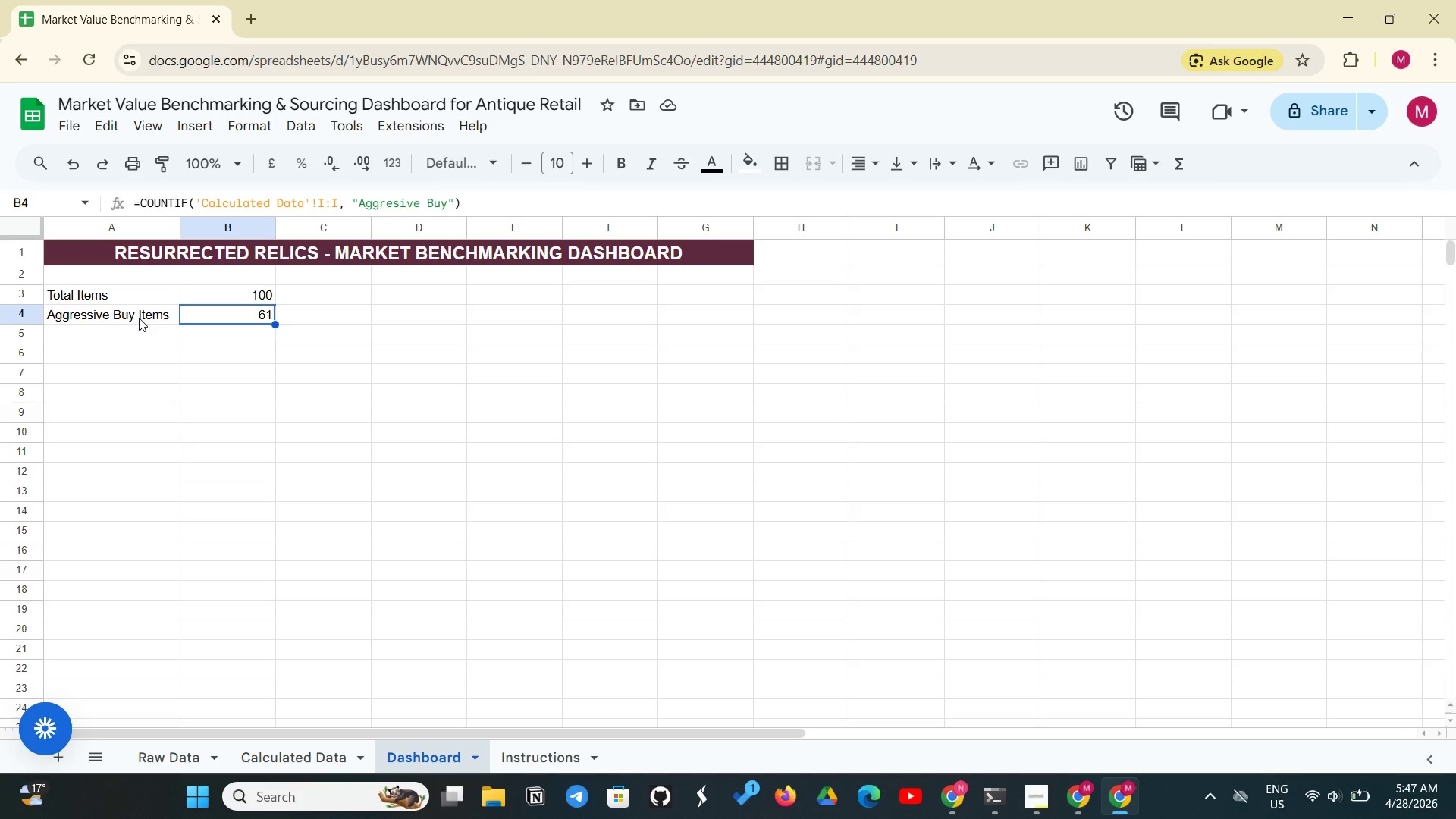 
left_click([140, 329])
 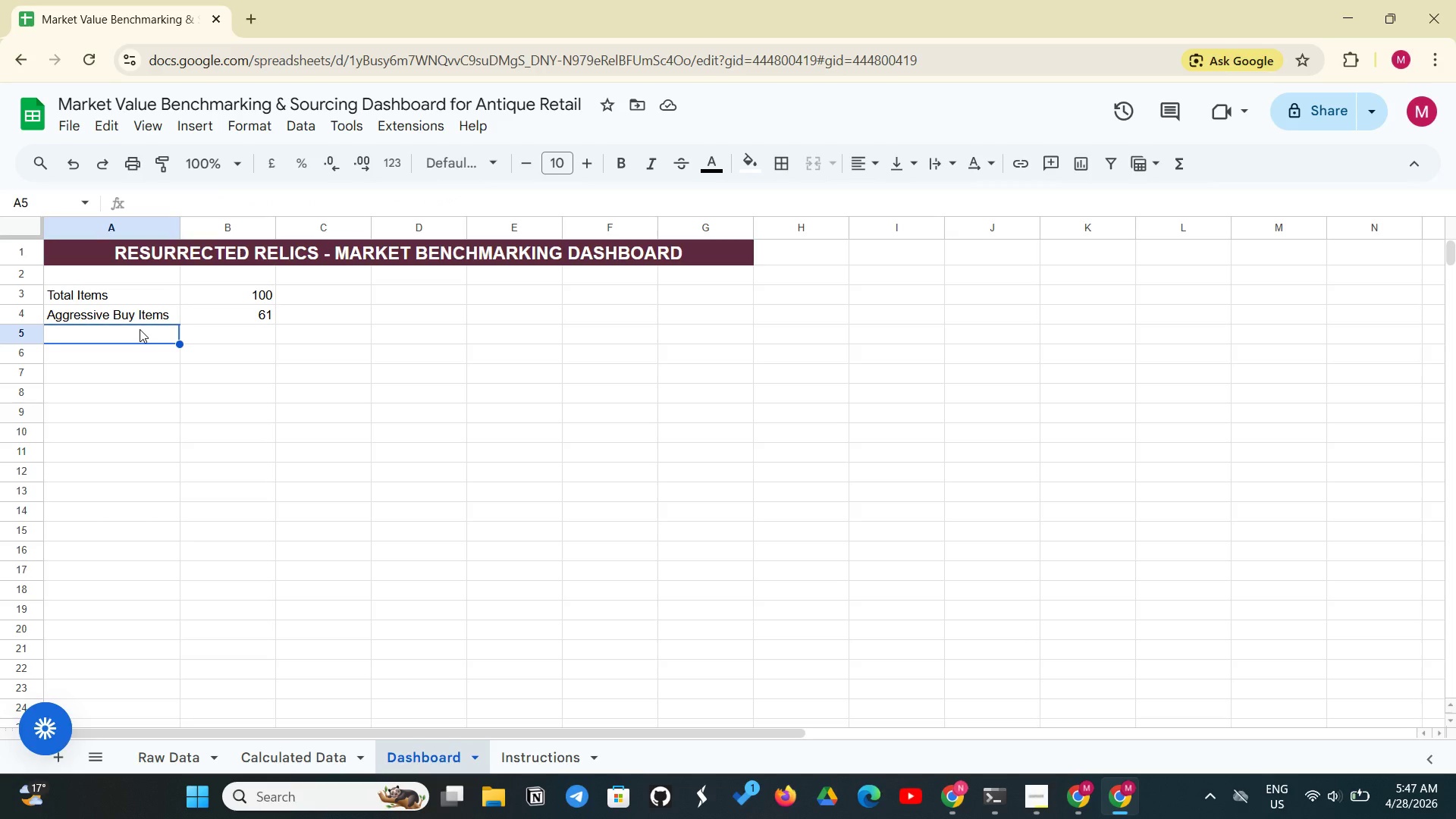 
type(Average )
 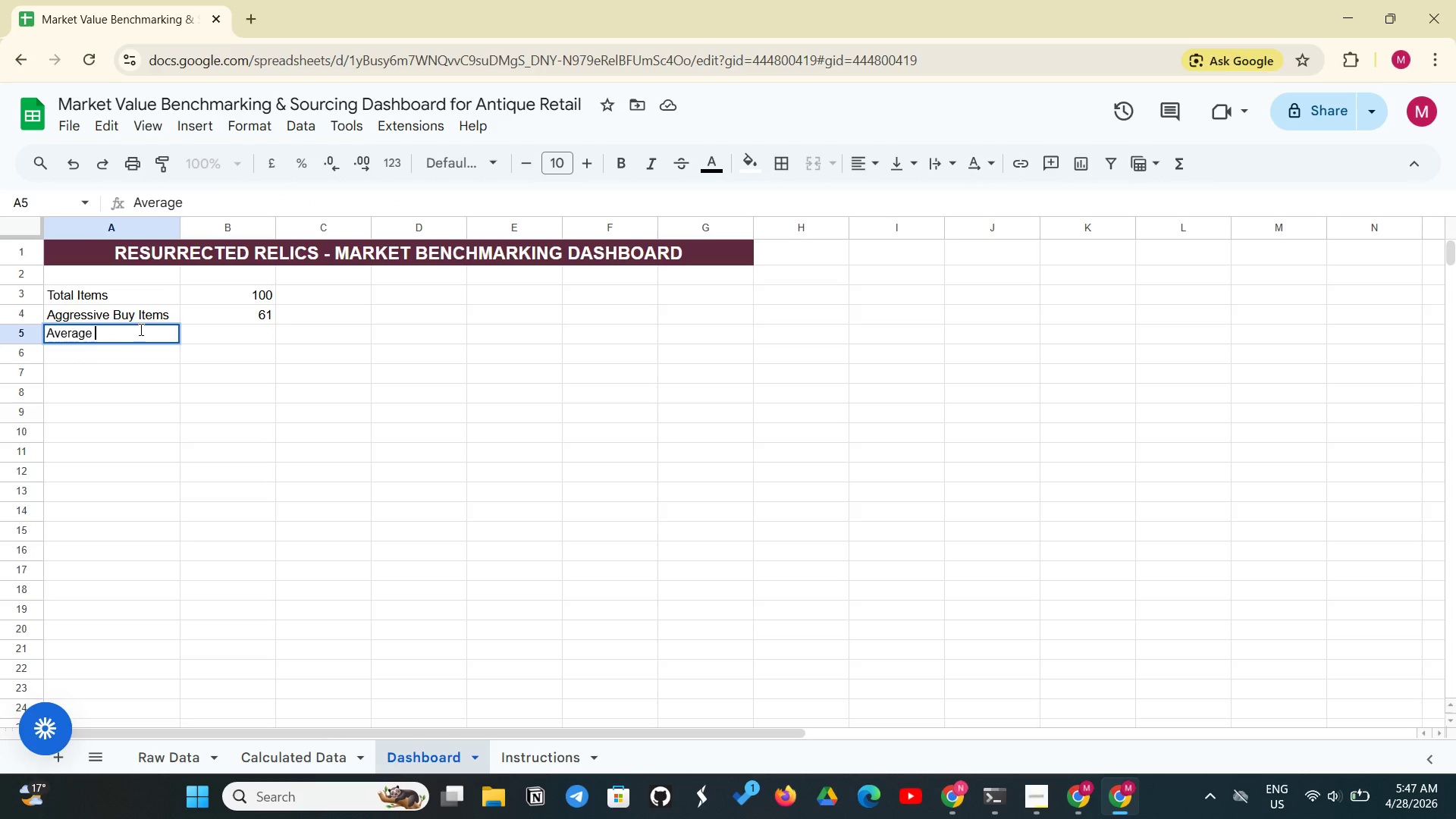 
type(Prive)
key(Backspace)
key(Backspace)
type(ce Varance)
 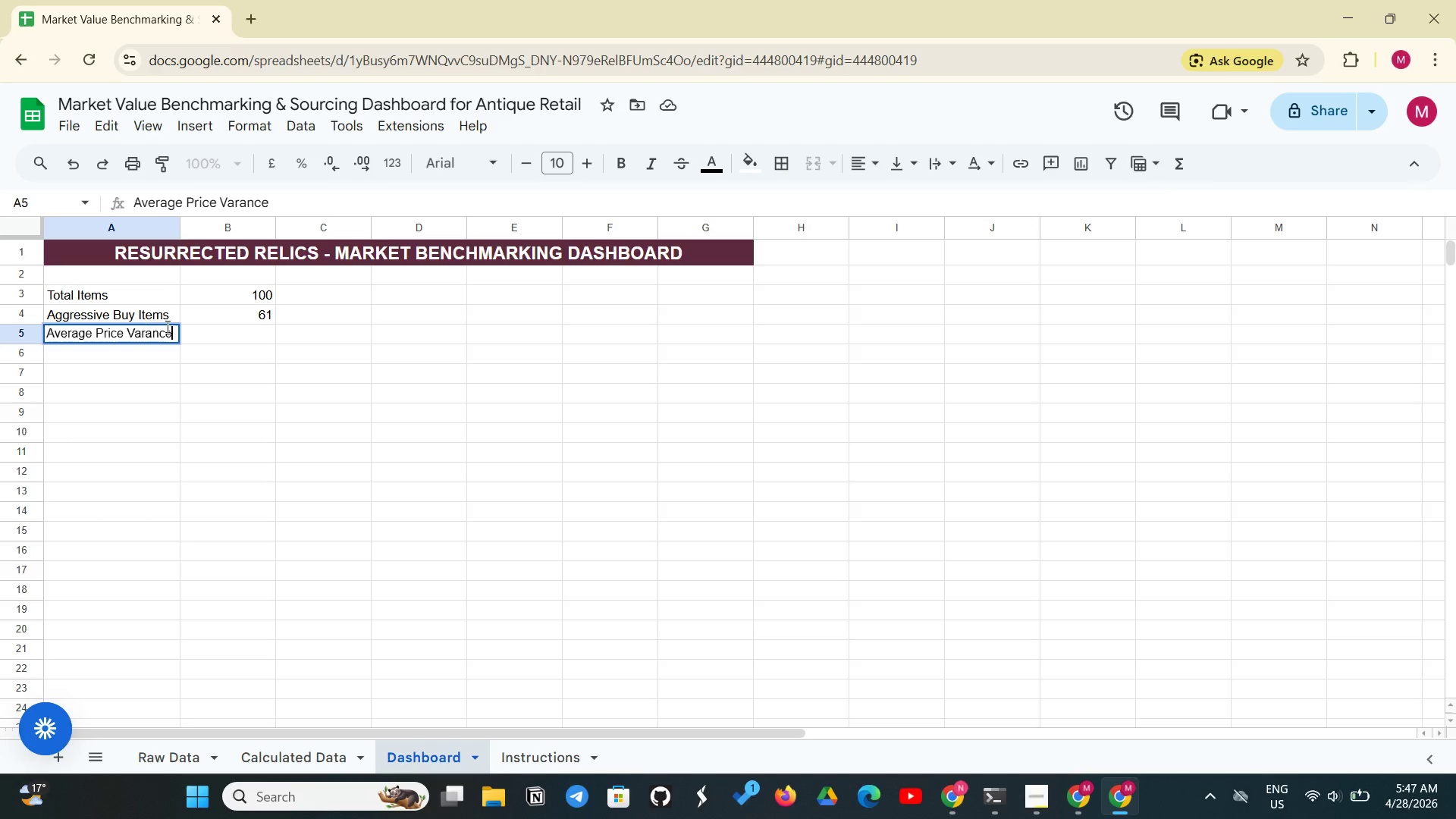 
left_click([229, 330])
 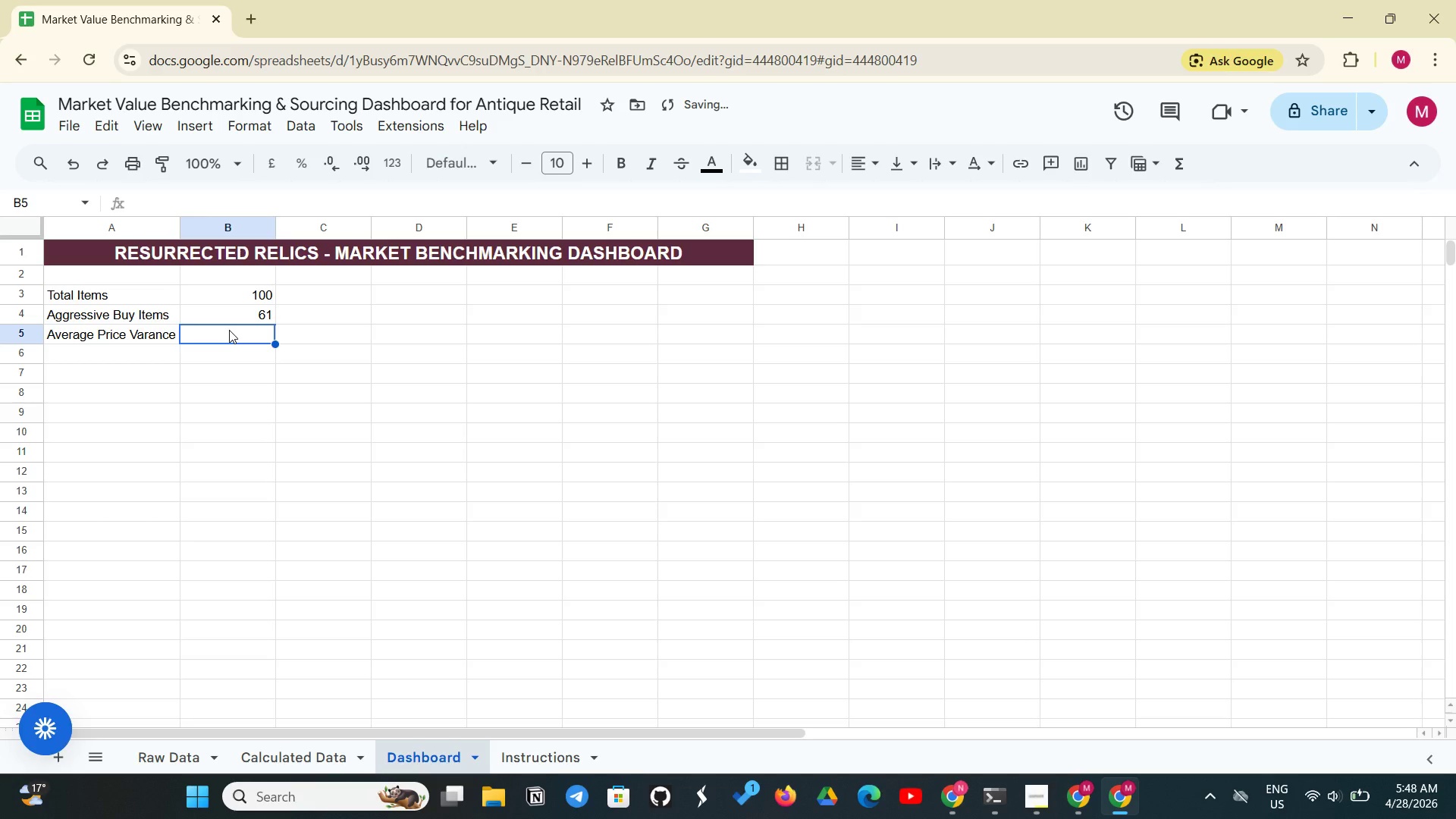 
type(-)
key(Backspace)
type(=AVERAGE('Calculated Daya')
key(Backspace)
key(Backspace)
key(Backspace)
type(ta'!)
 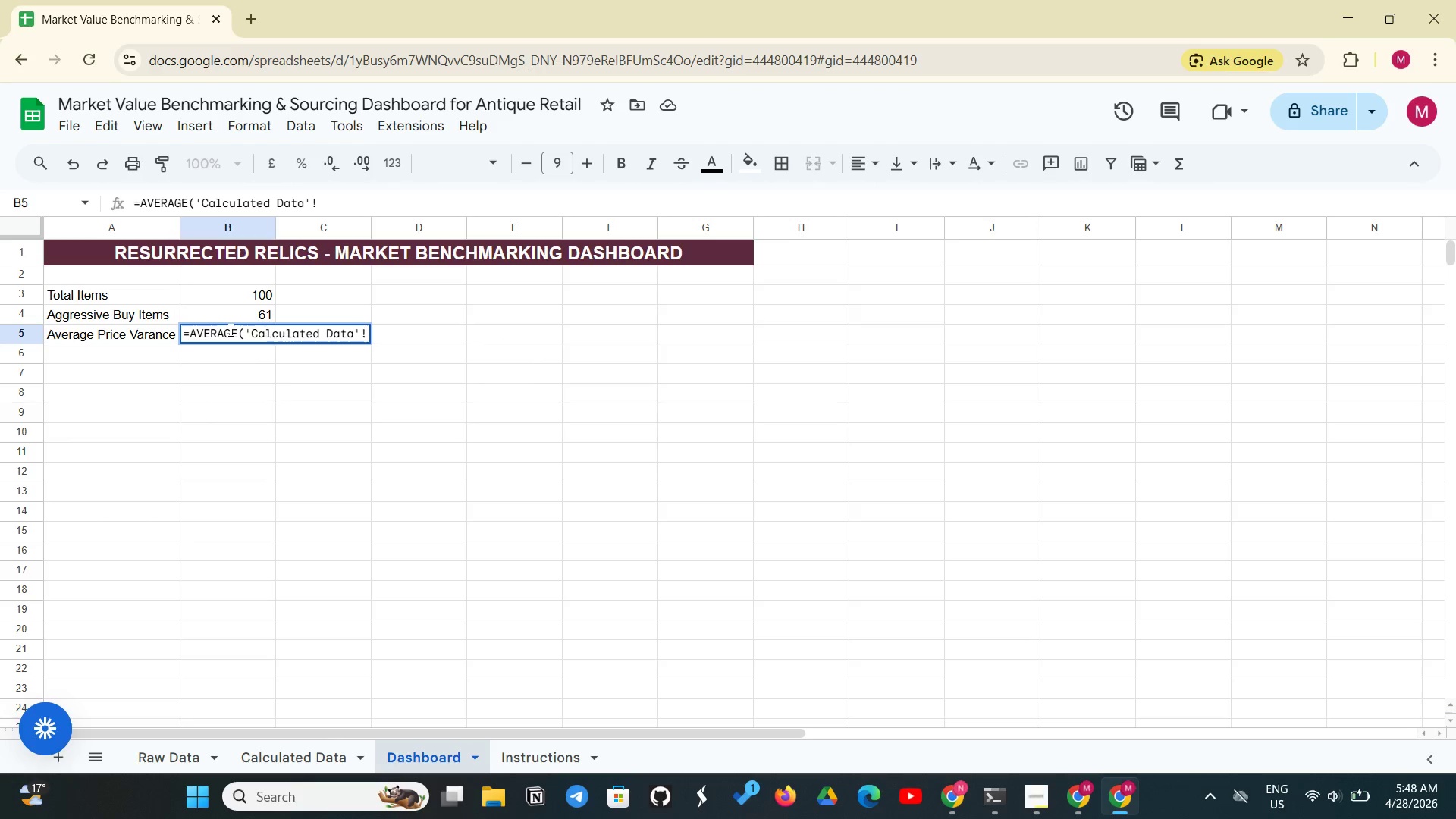 
key(Shift+H)
 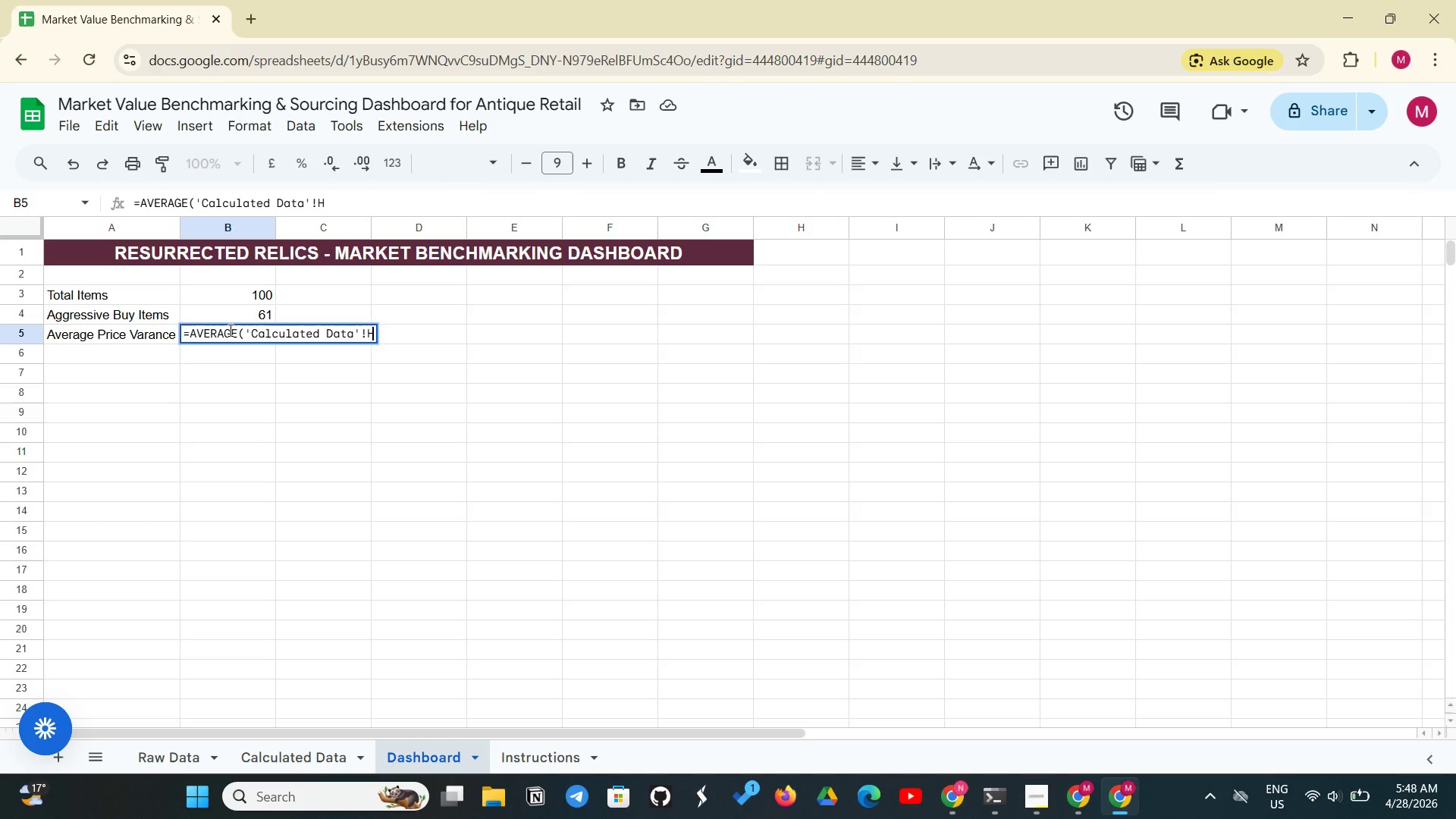 
key(Shift+Semicolon)
 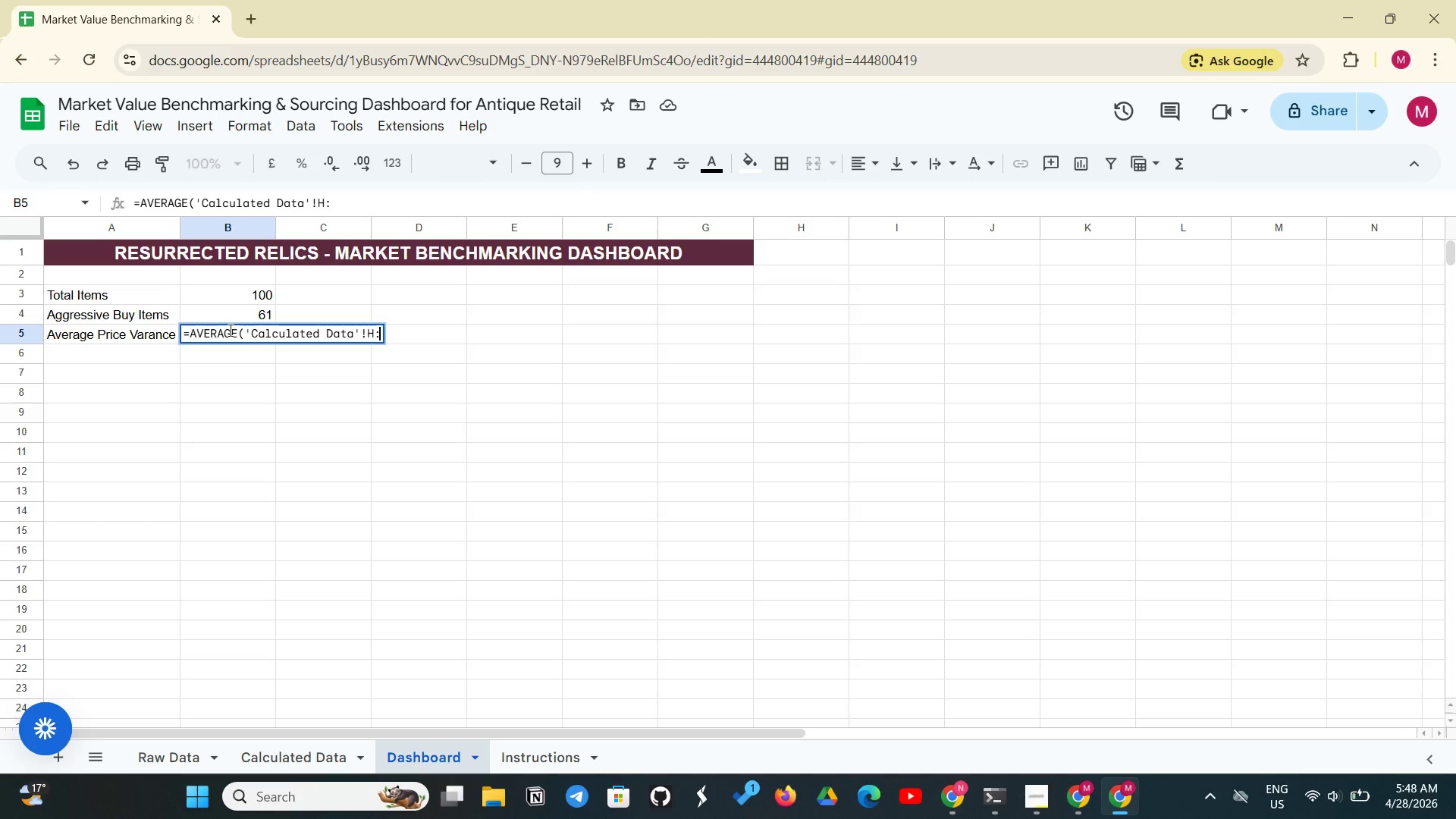 
key(Shift+H)
 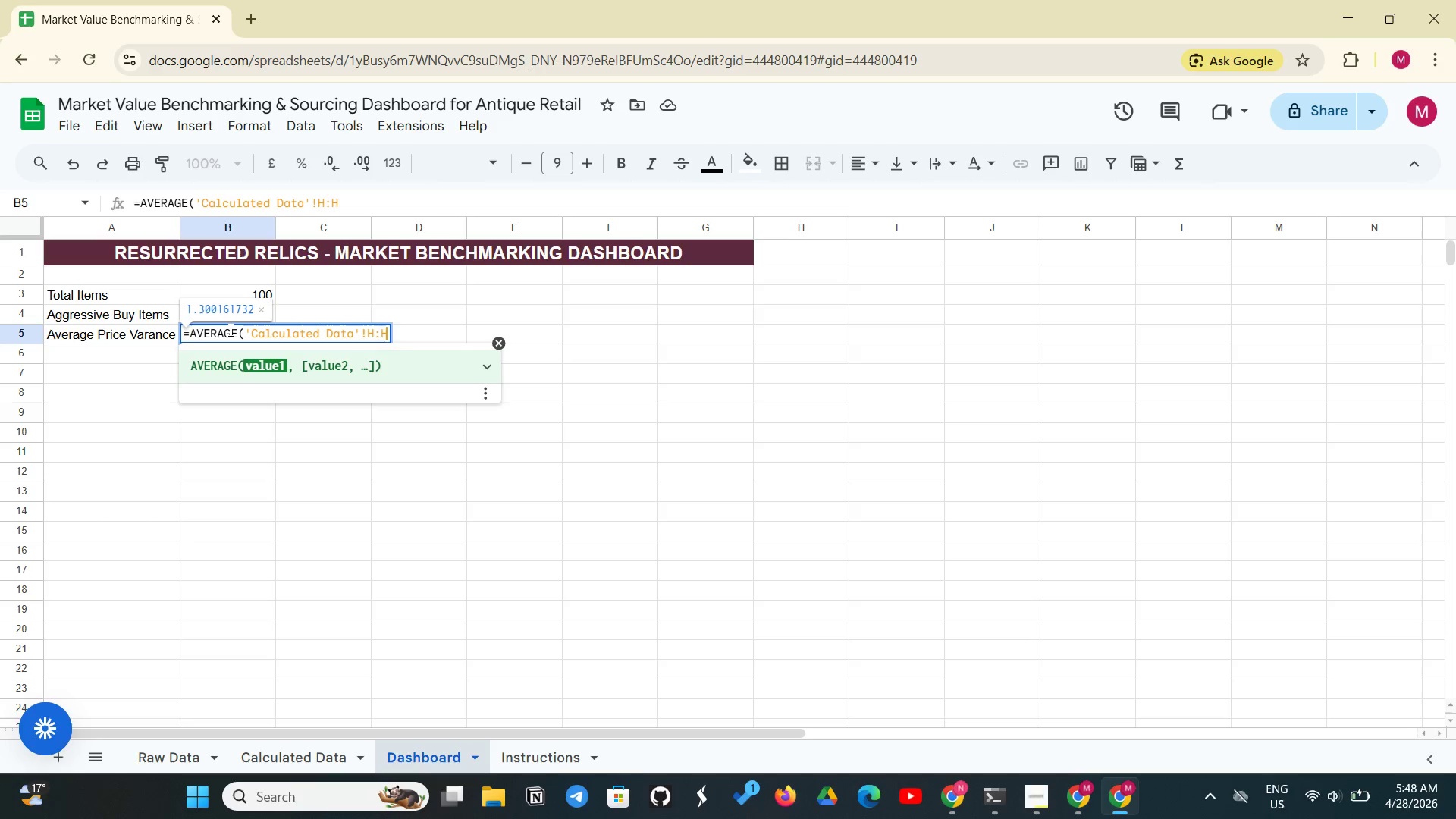 
wait(5.16)
 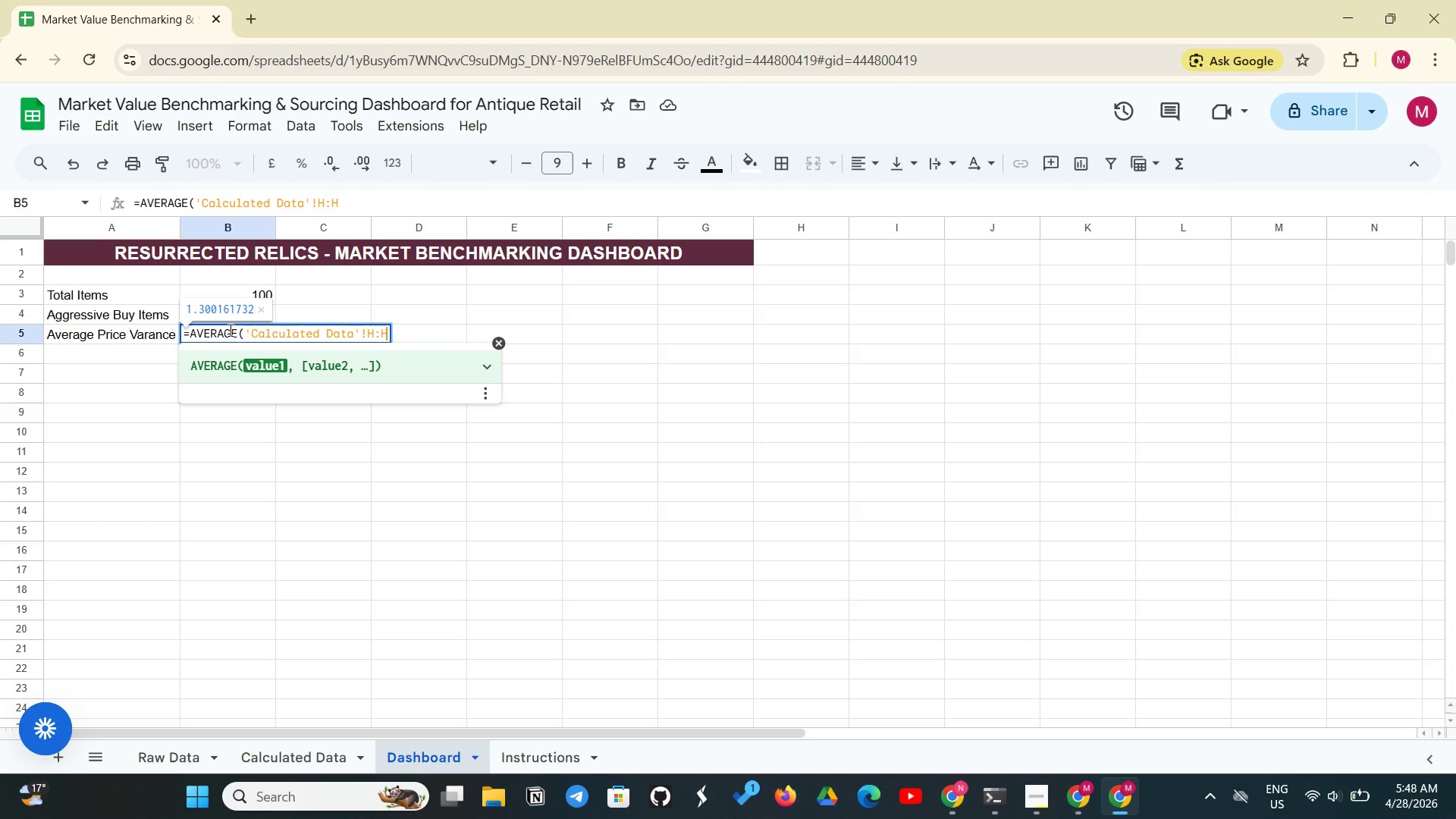 
key(Shift+0)
 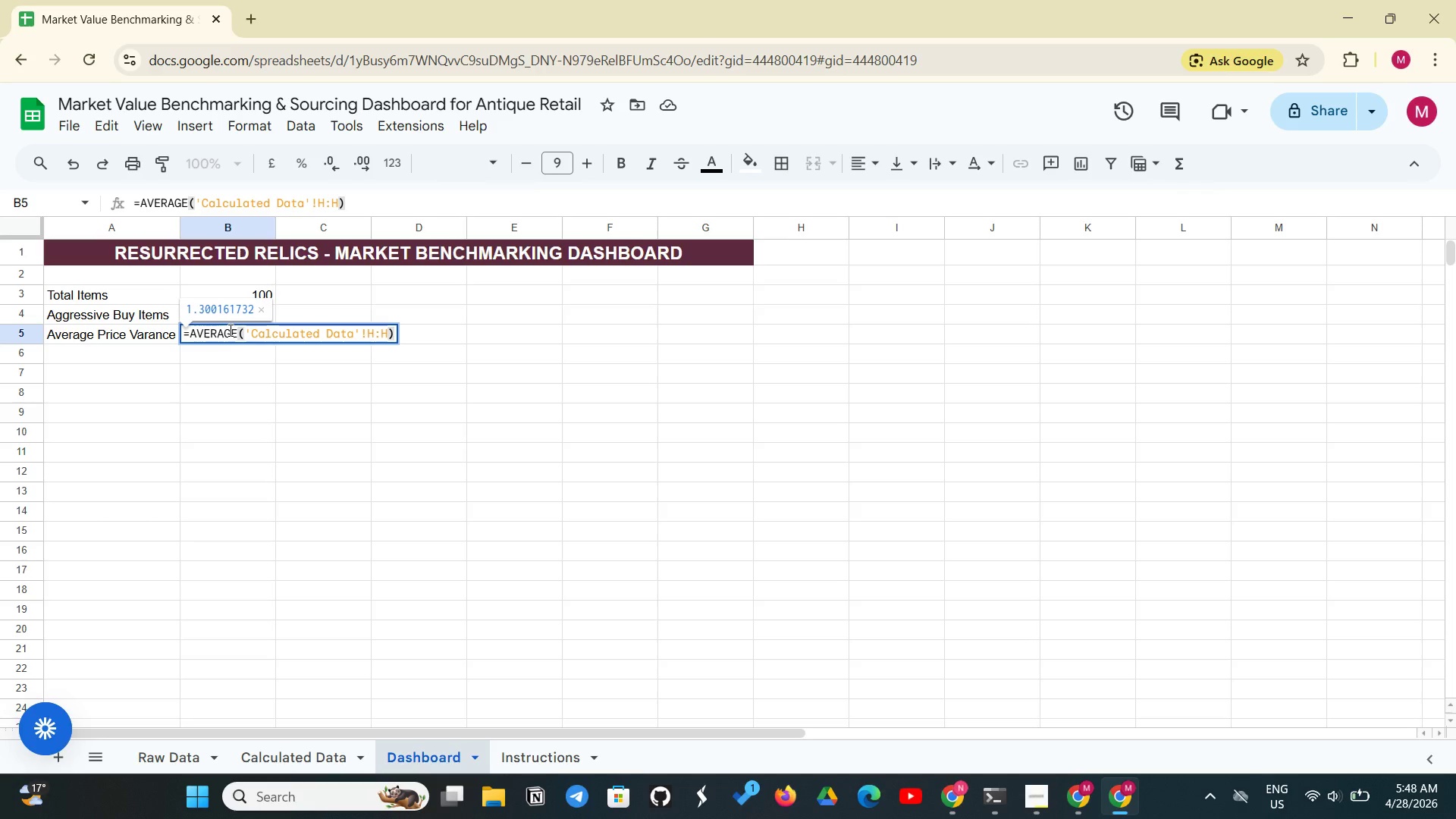 
key(Enter)
 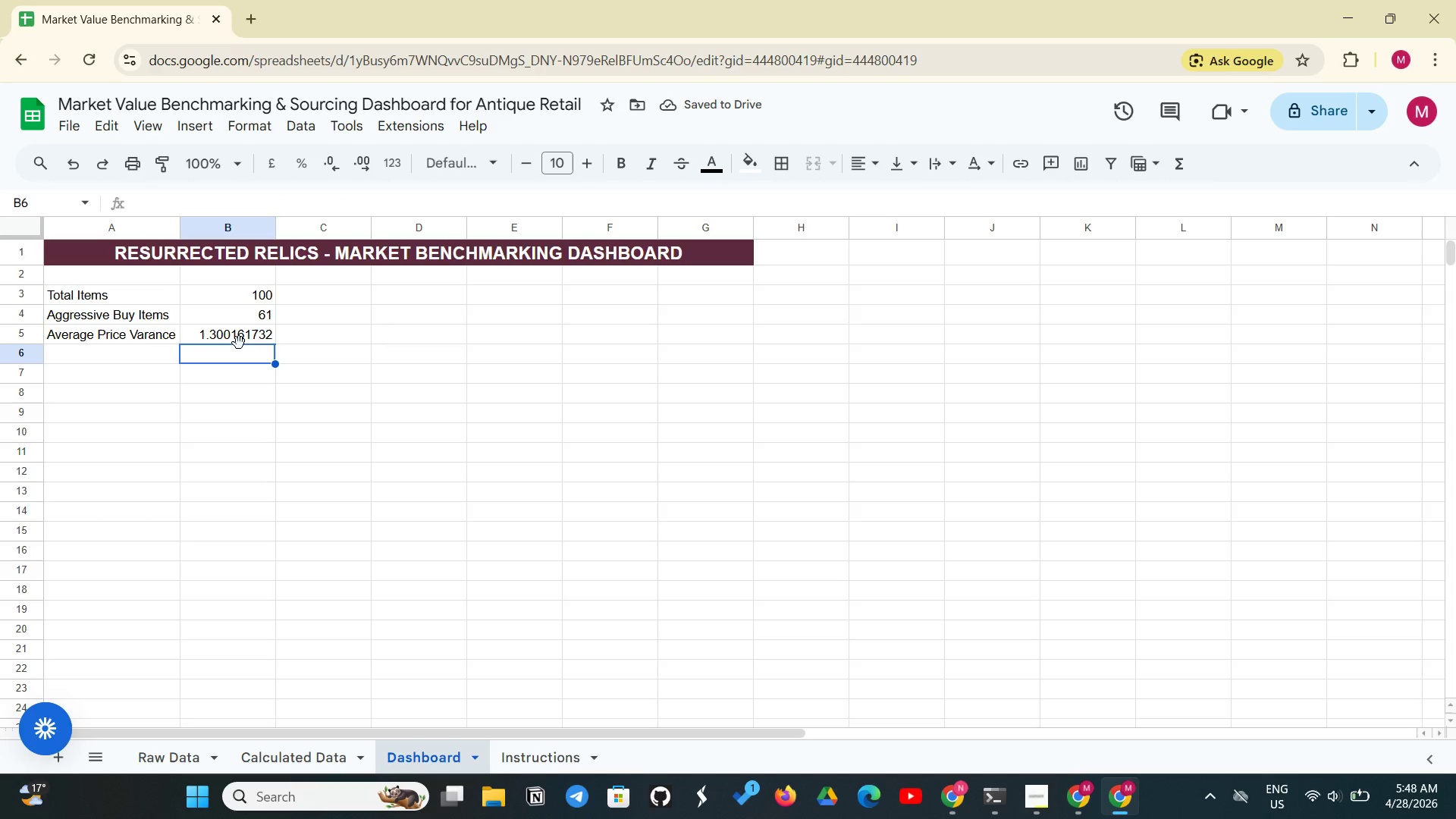 
wait(5.78)
 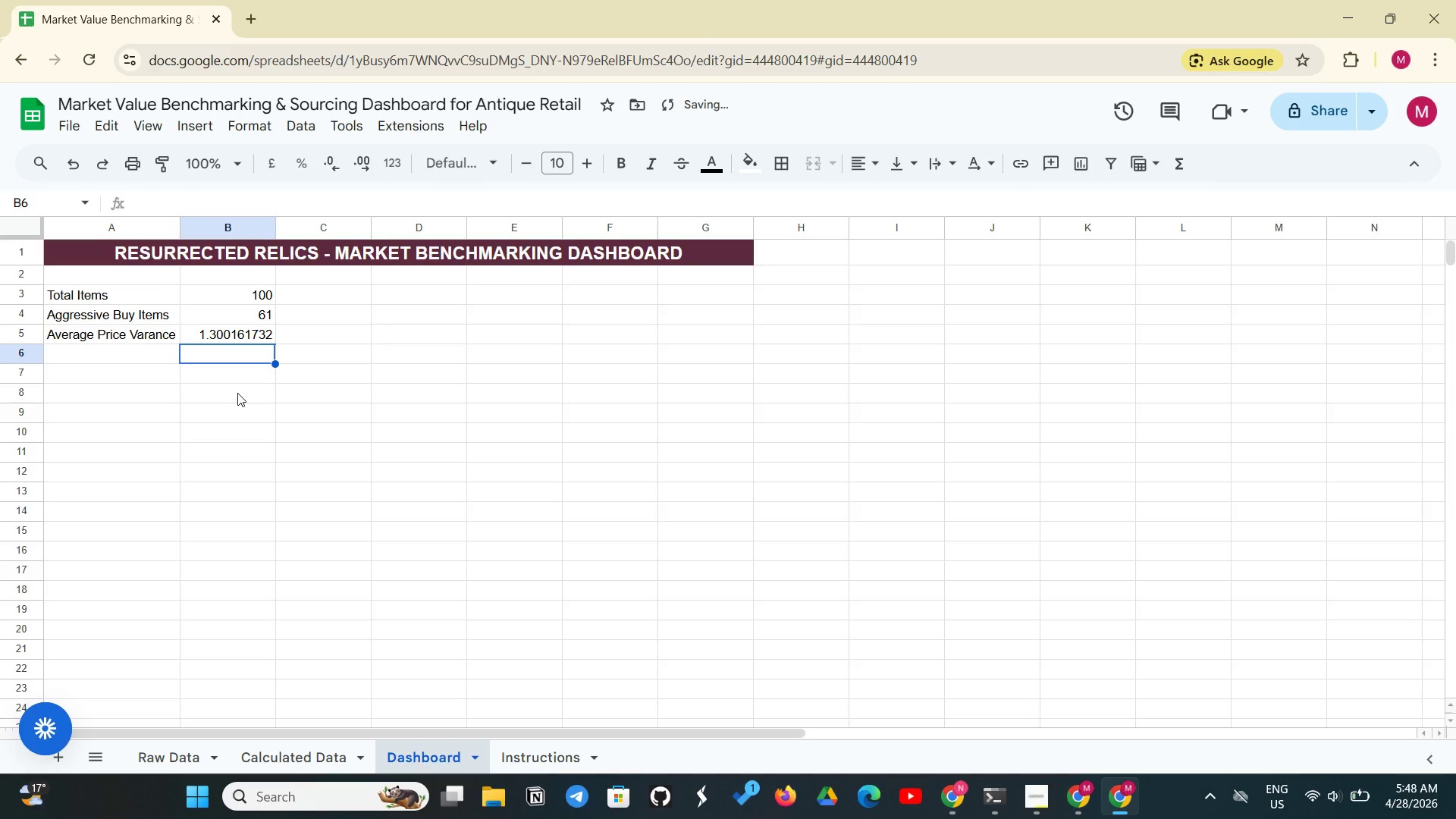 
left_click([246, 336])
 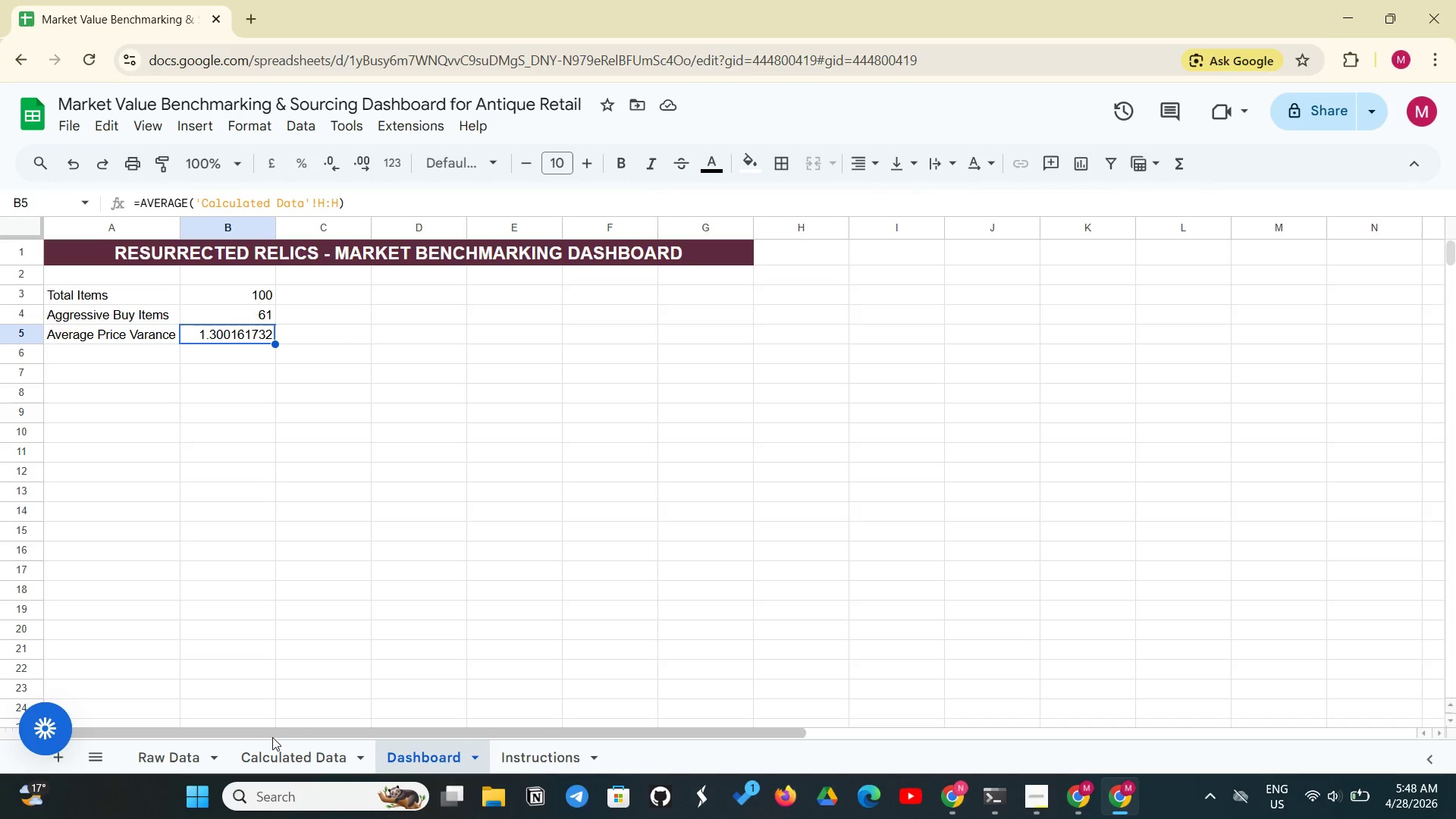 
left_click([327, 761])
 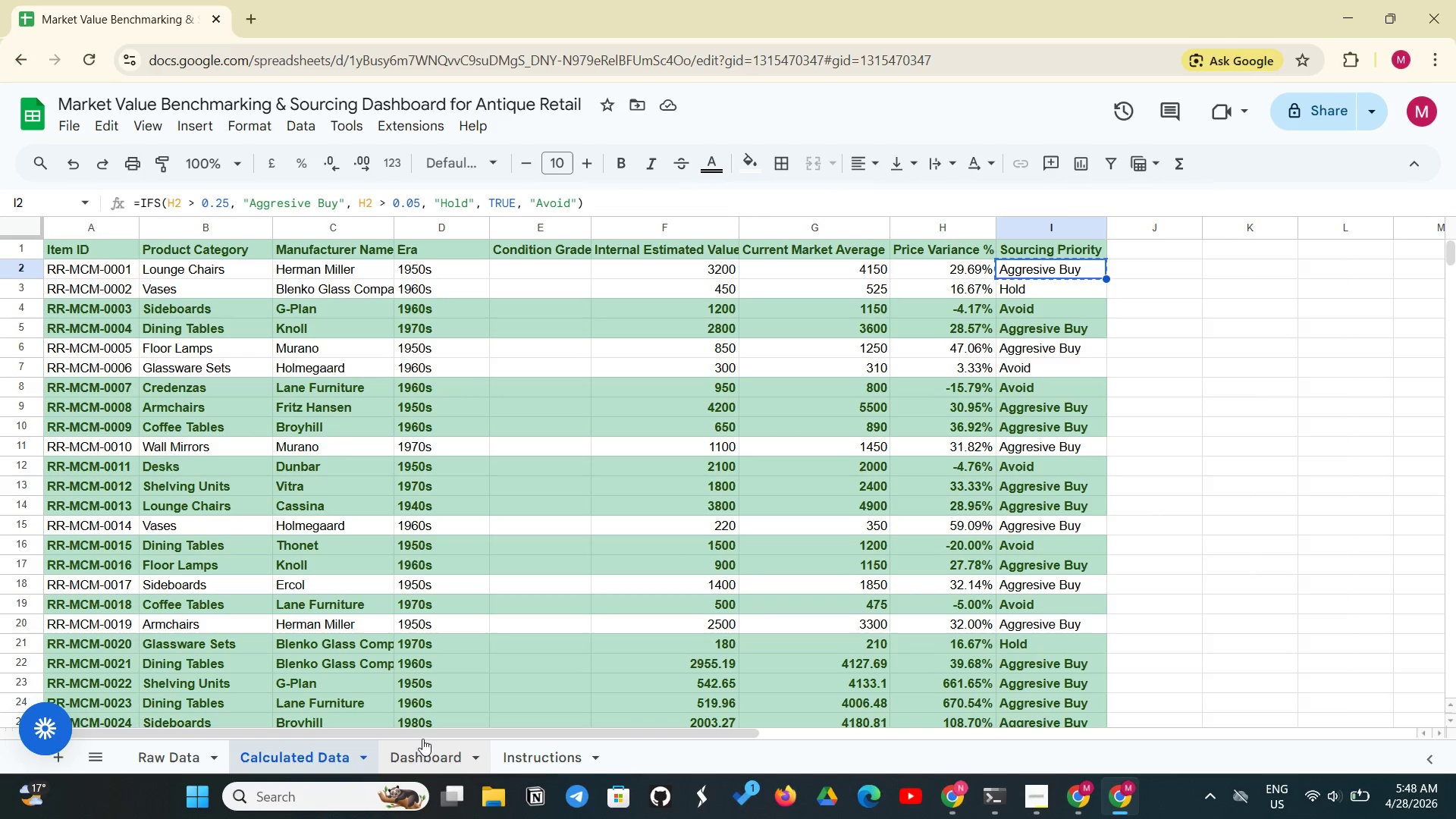 
left_click([414, 748])
 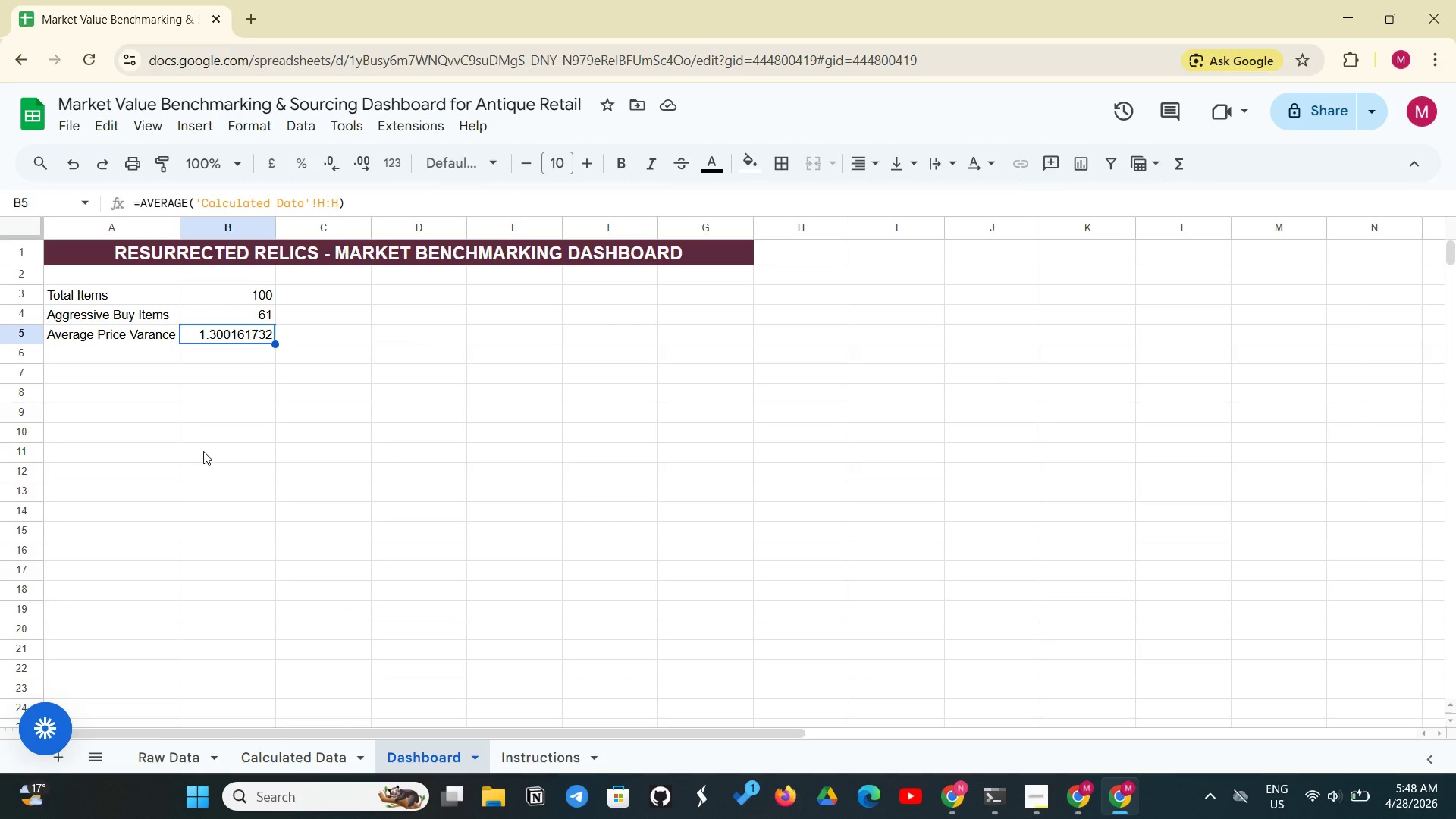 
wait(9.84)
 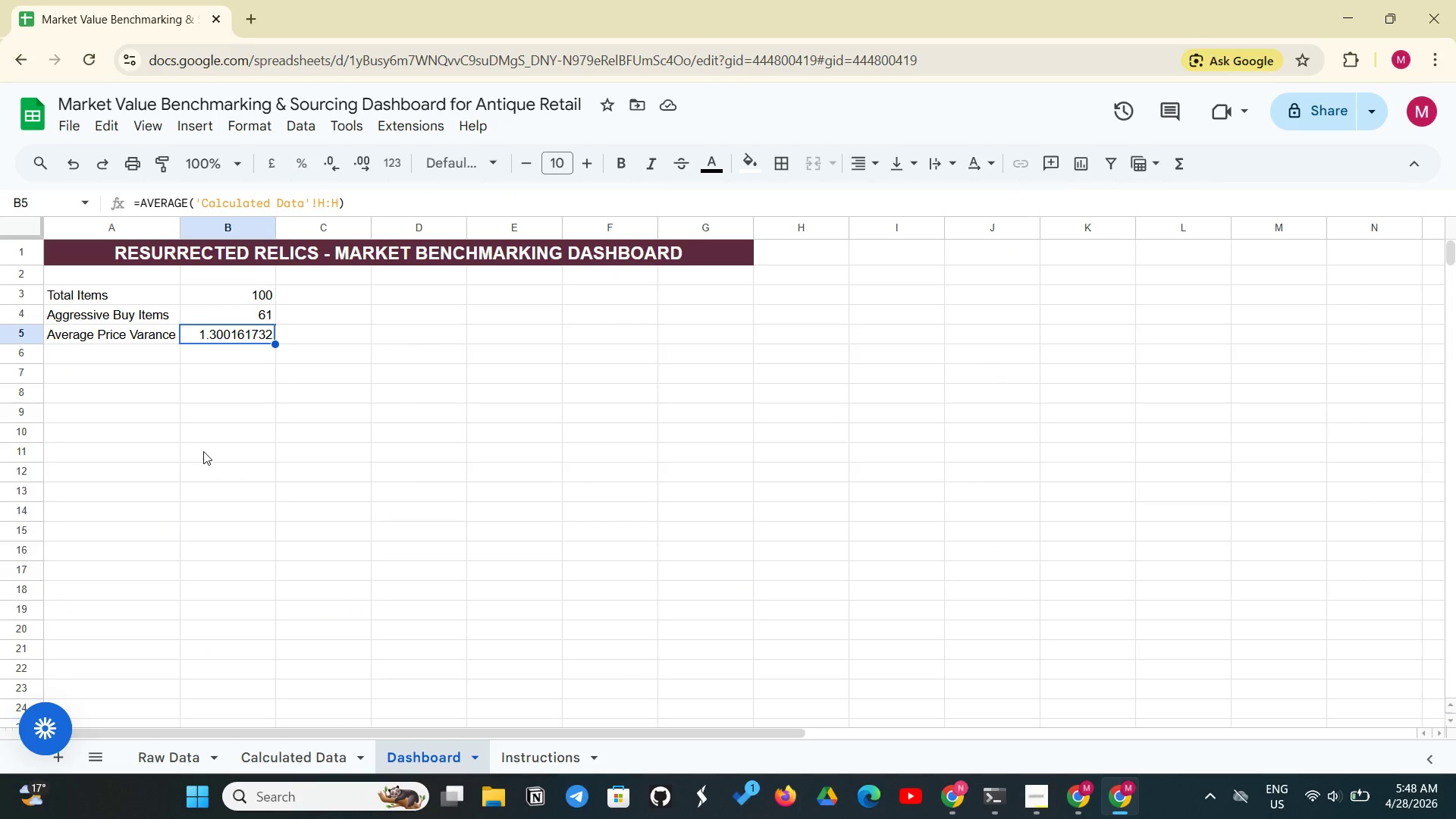 
left_click([602, 277])
 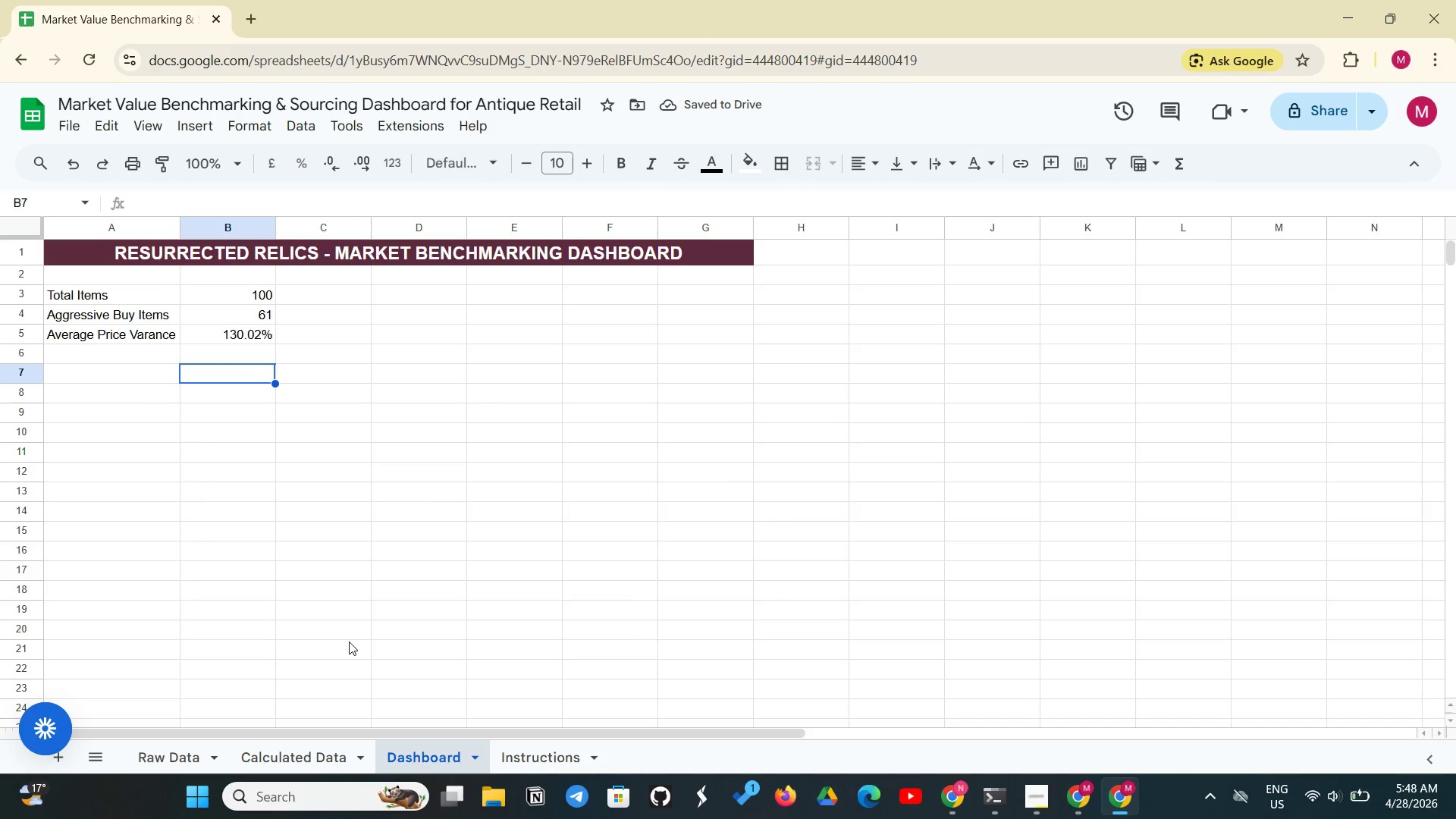 
left_click([287, 751])
 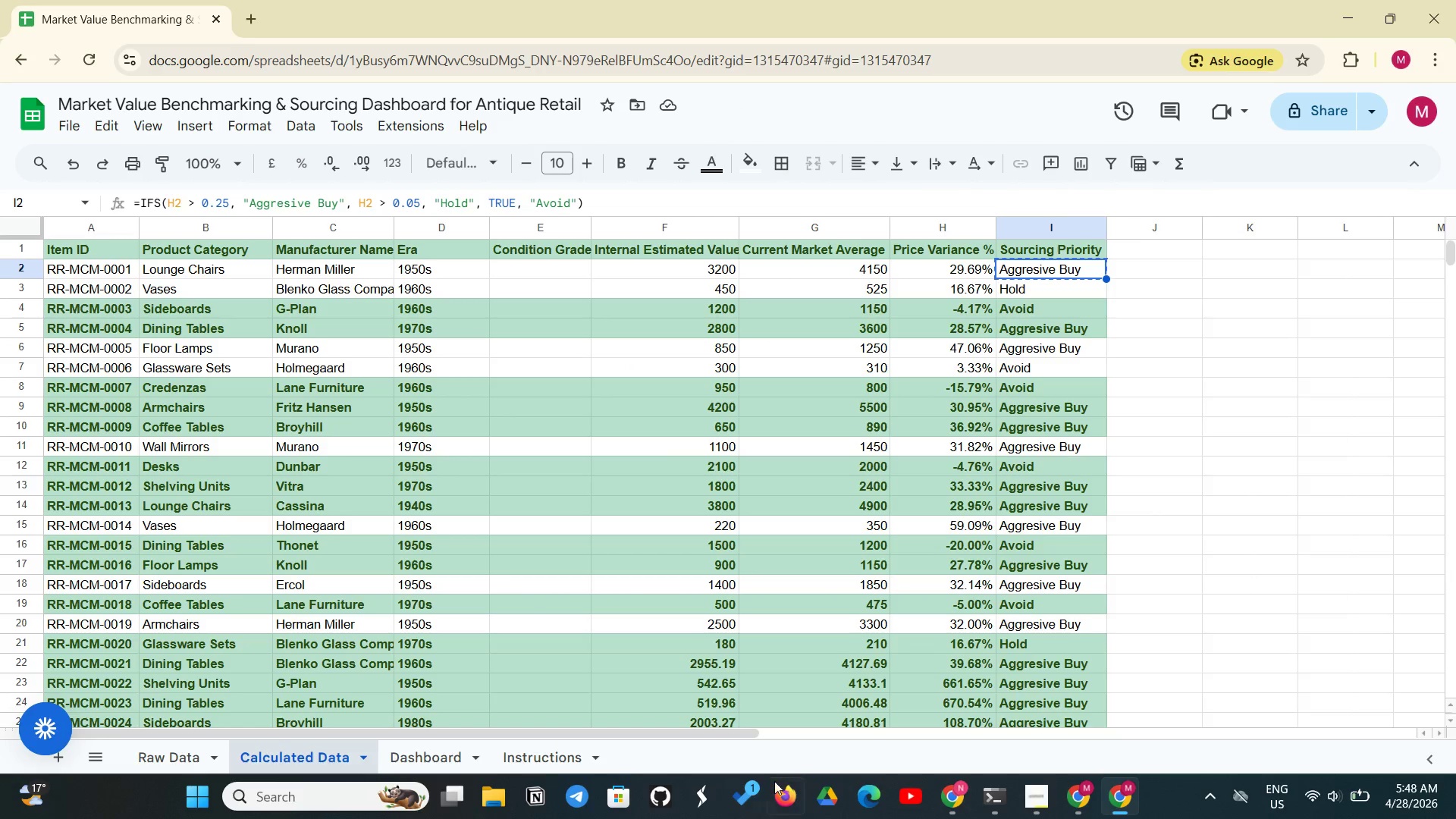 
scroll: coordinate [947, 607], scroll_direction: down, amount: 9.0
 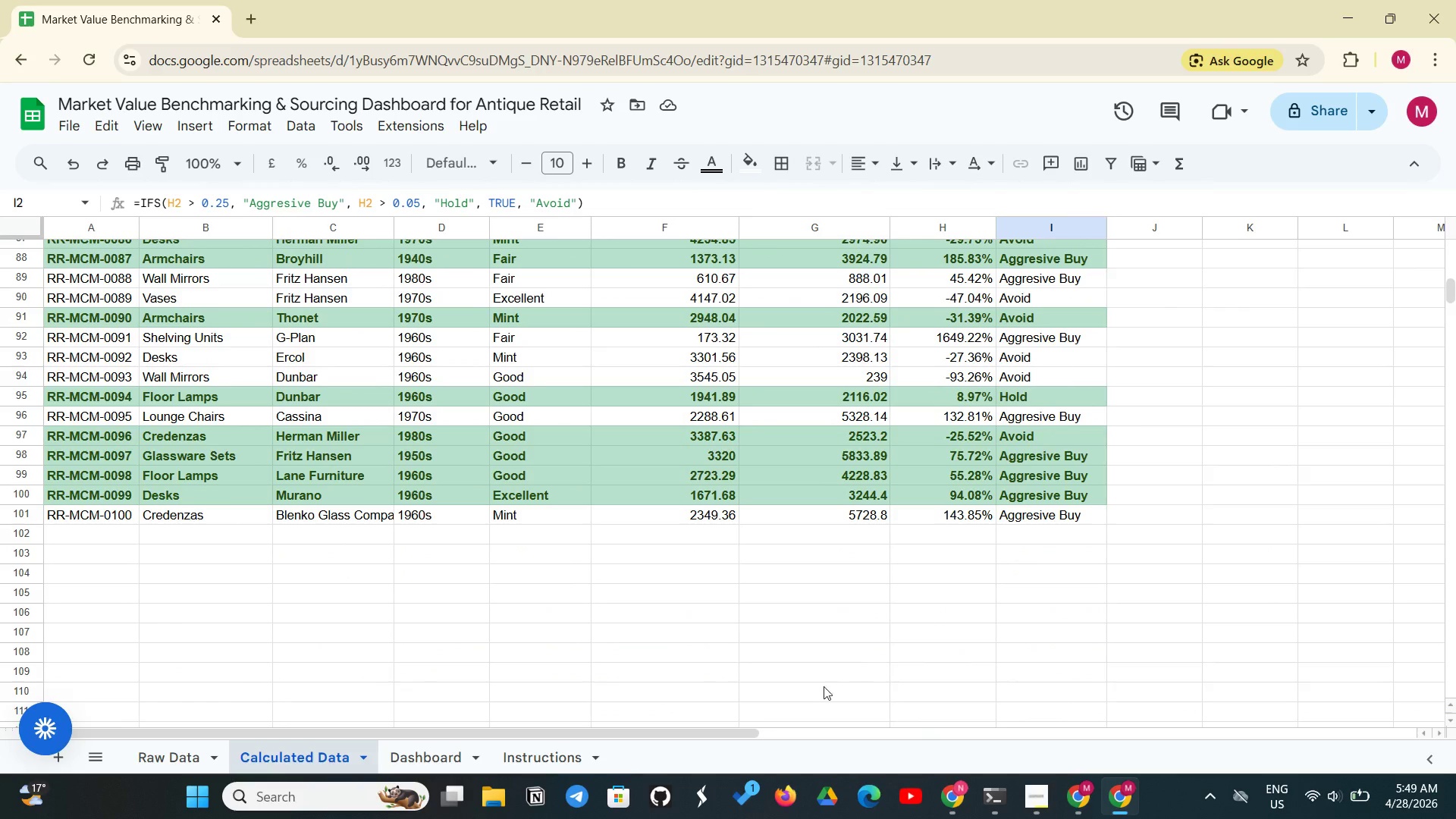 
left_click([190, 760])
 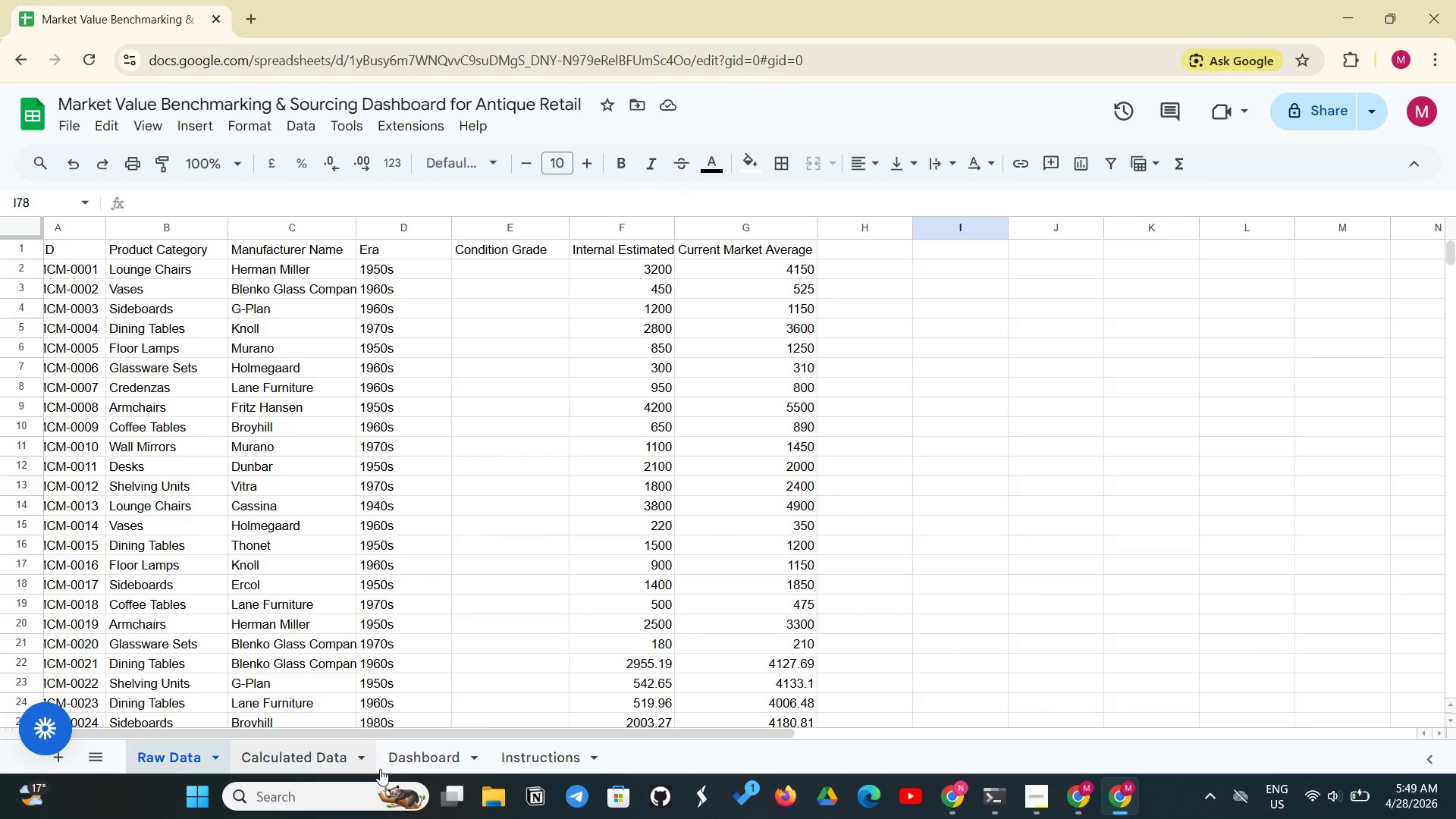 
left_click([406, 761])
 